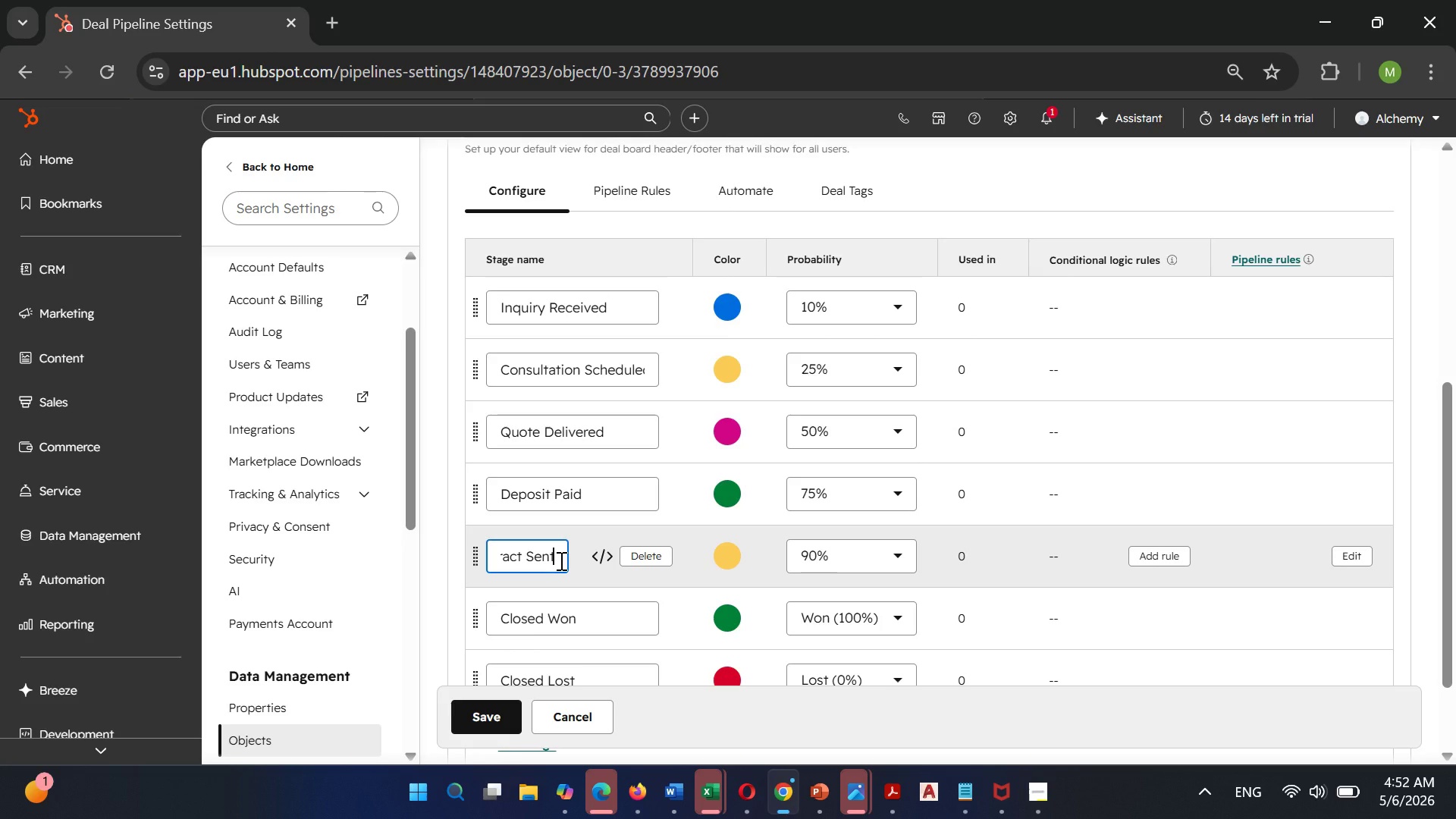 
hold_key(key=Backspace, duration=1.5)
 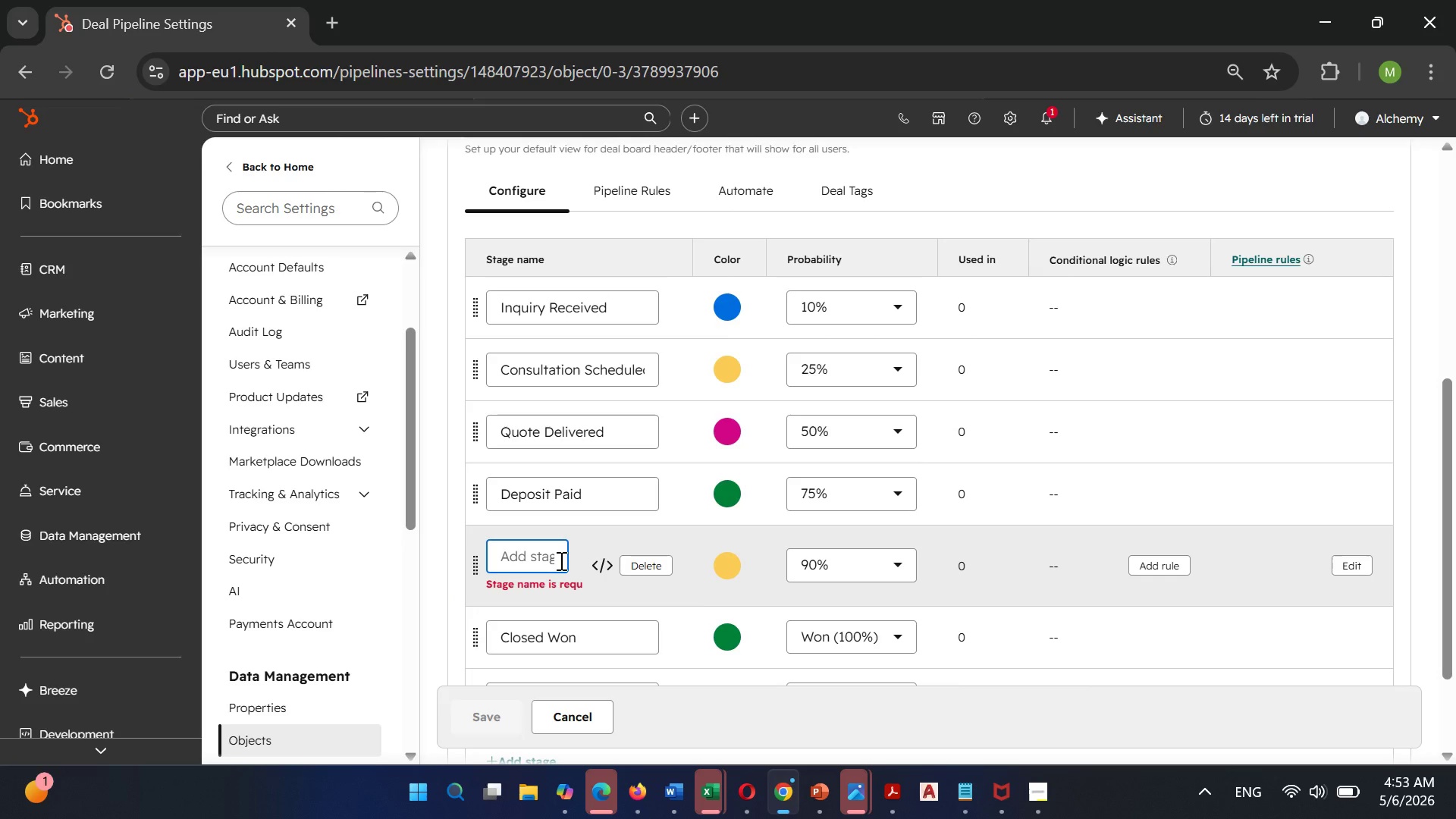 
hold_key(key=Backspace, duration=1.08)
 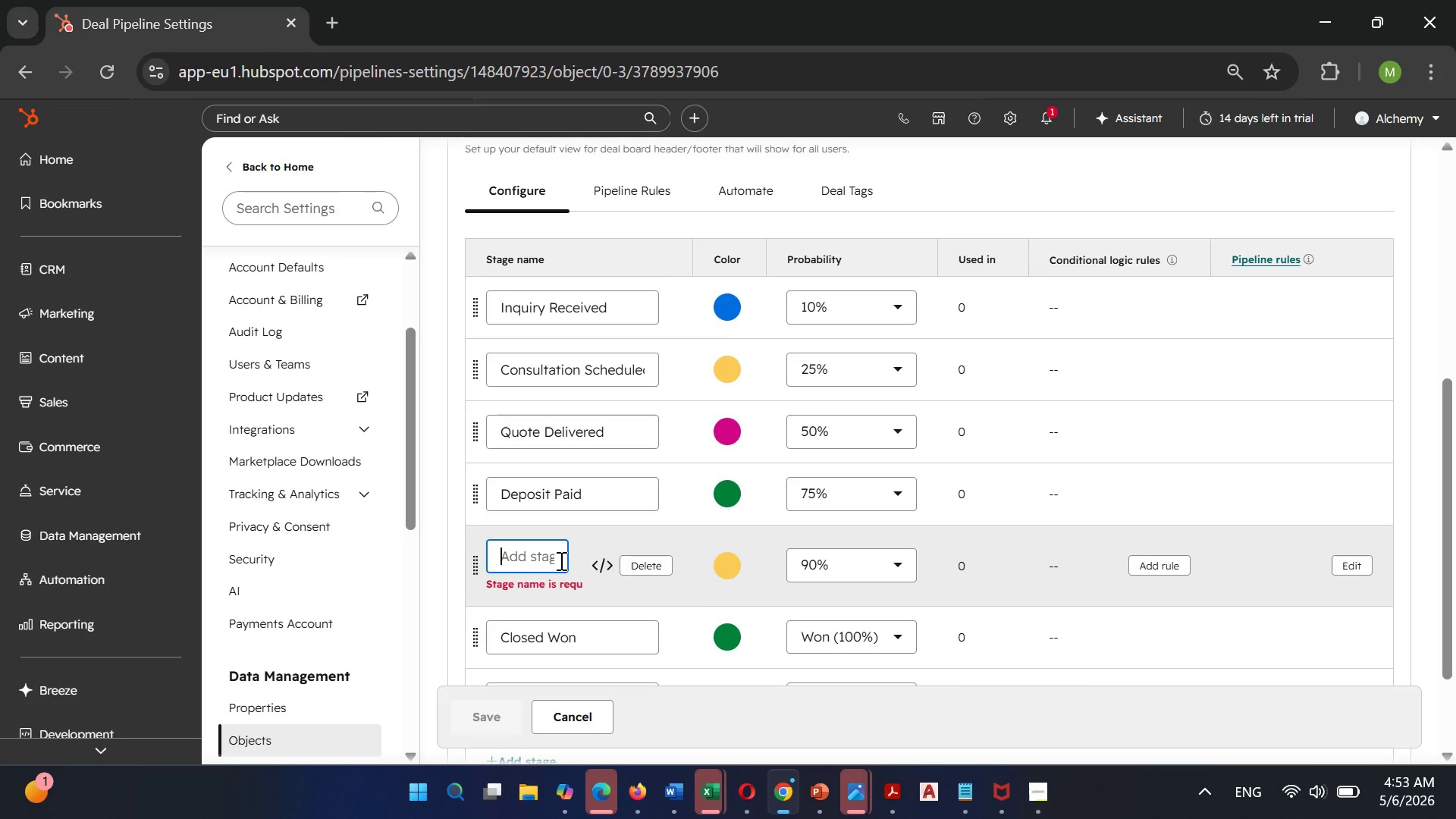 
hold_key(key=ShiftLeft, duration=0.42)
 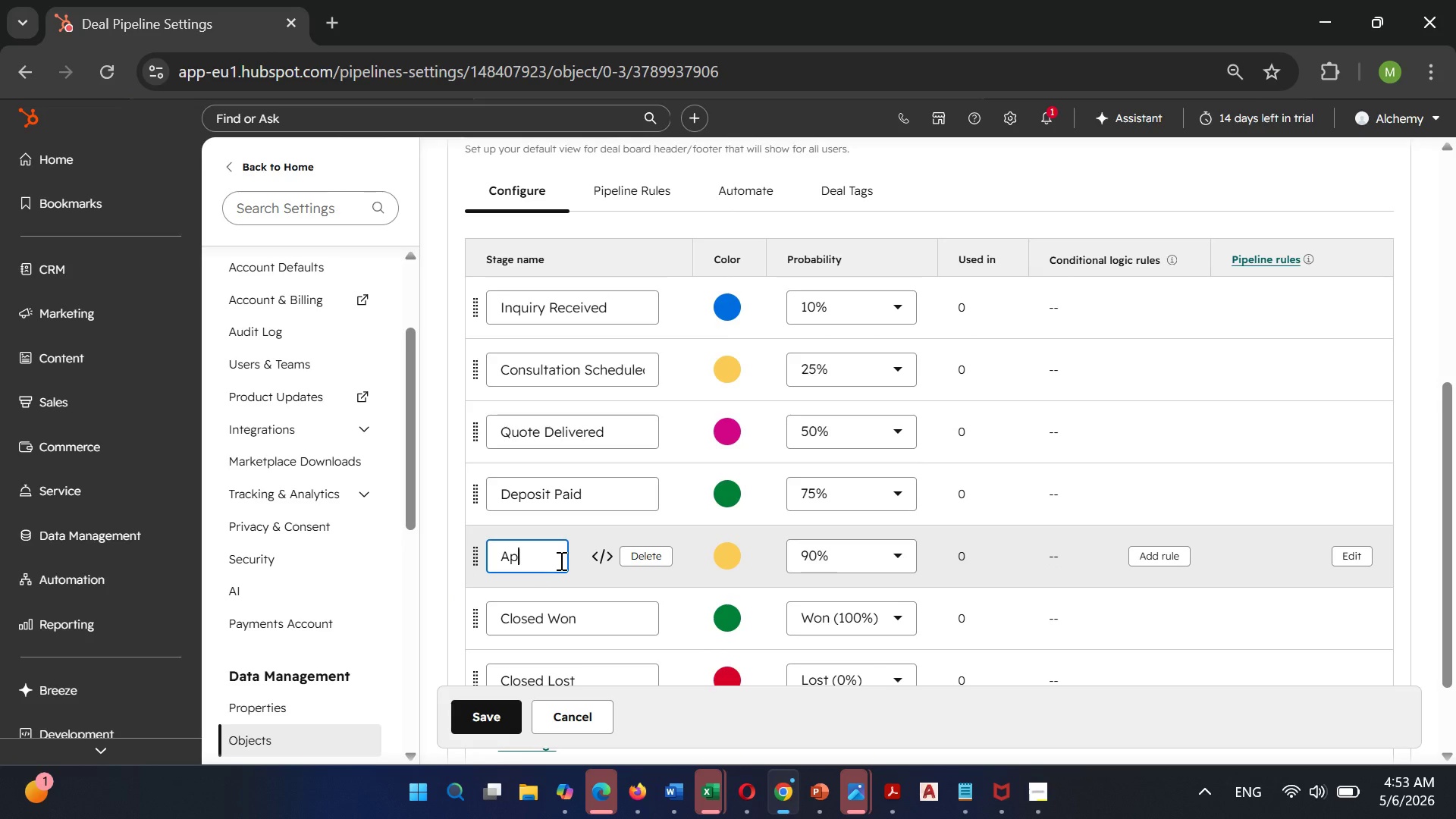 
type(ppointment Bookedd)
key(Backspace)
 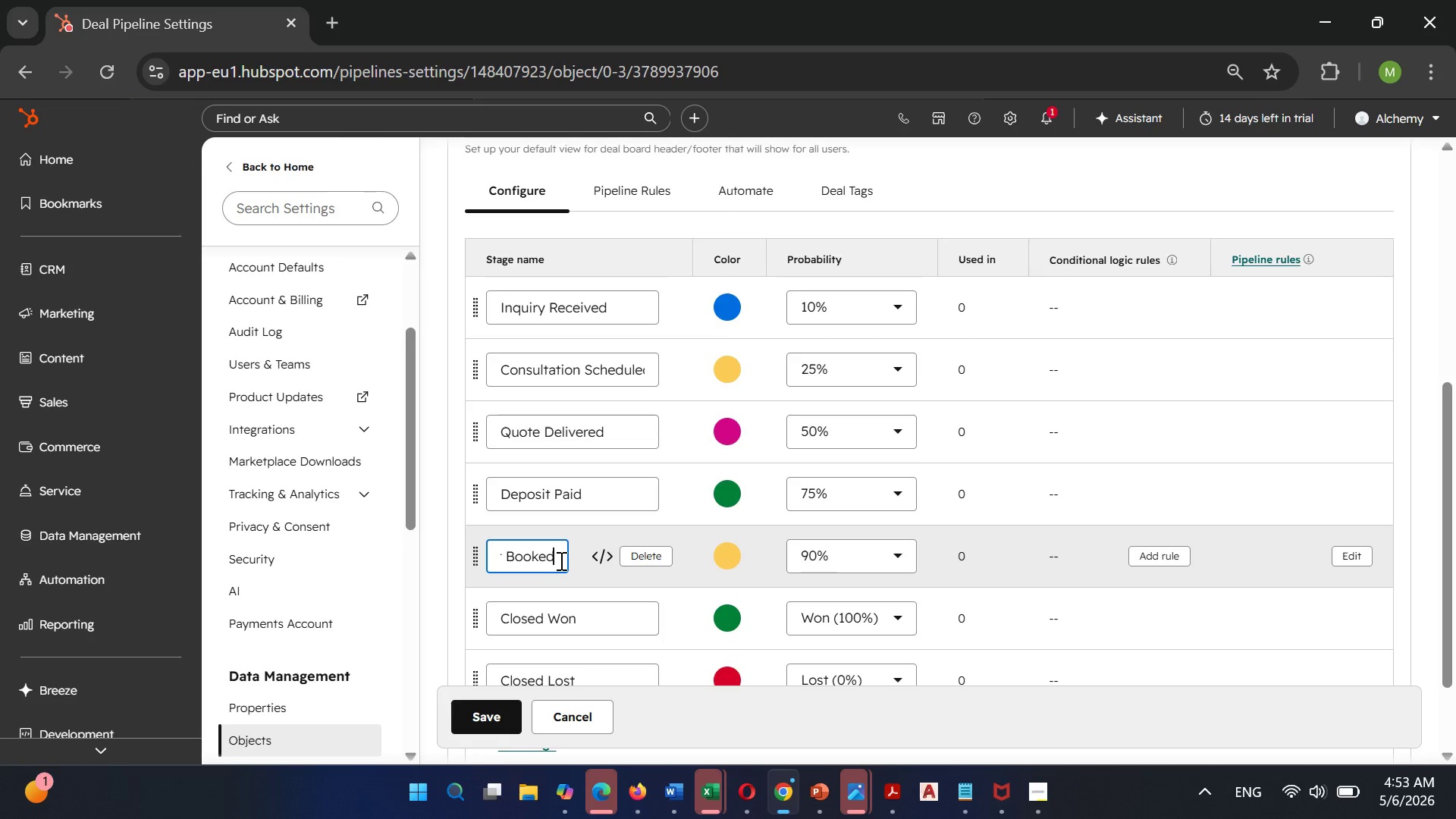 
hold_key(key=ArrowLeft, duration=0.7)
 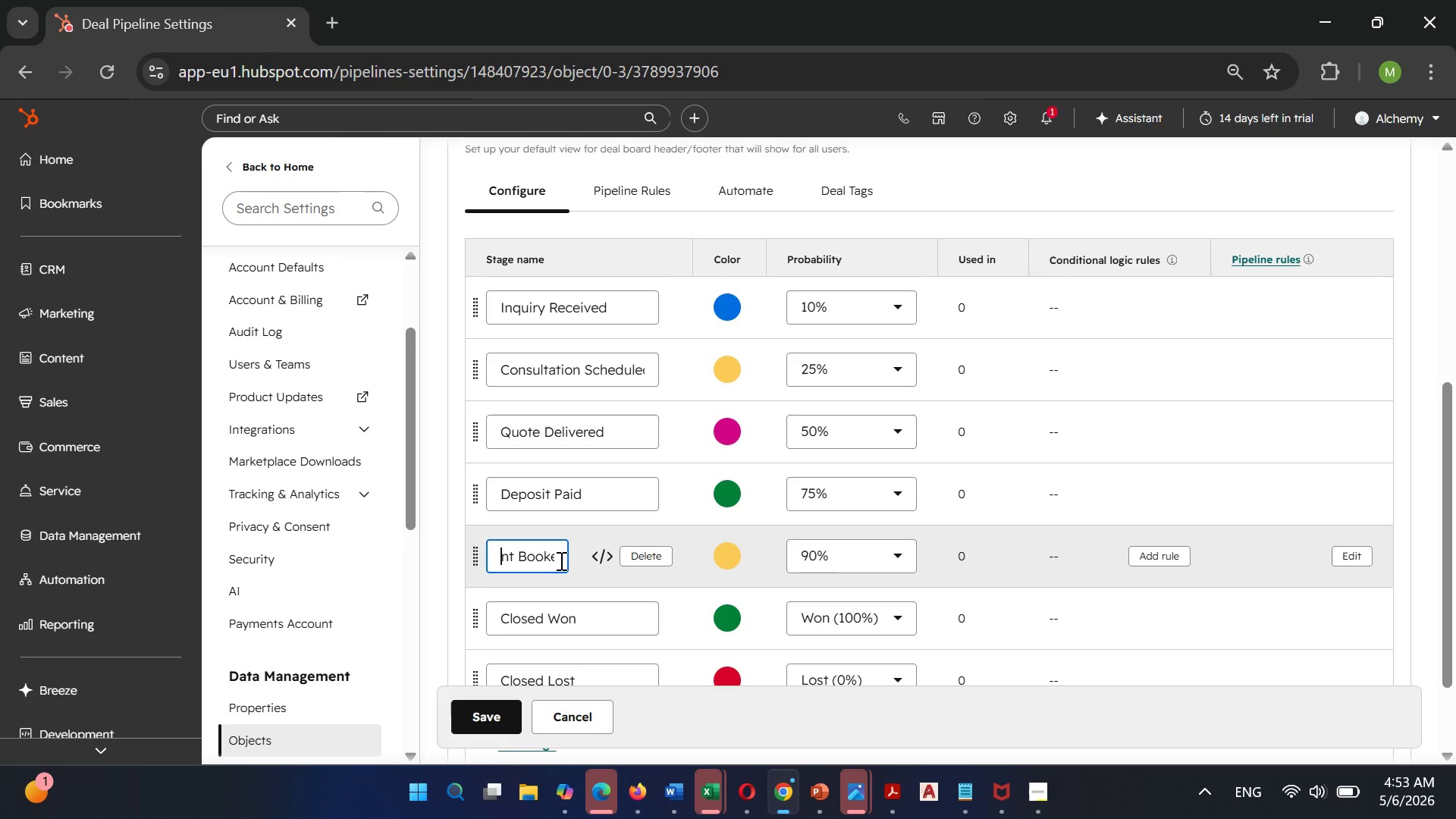 
key(ArrowLeft)
 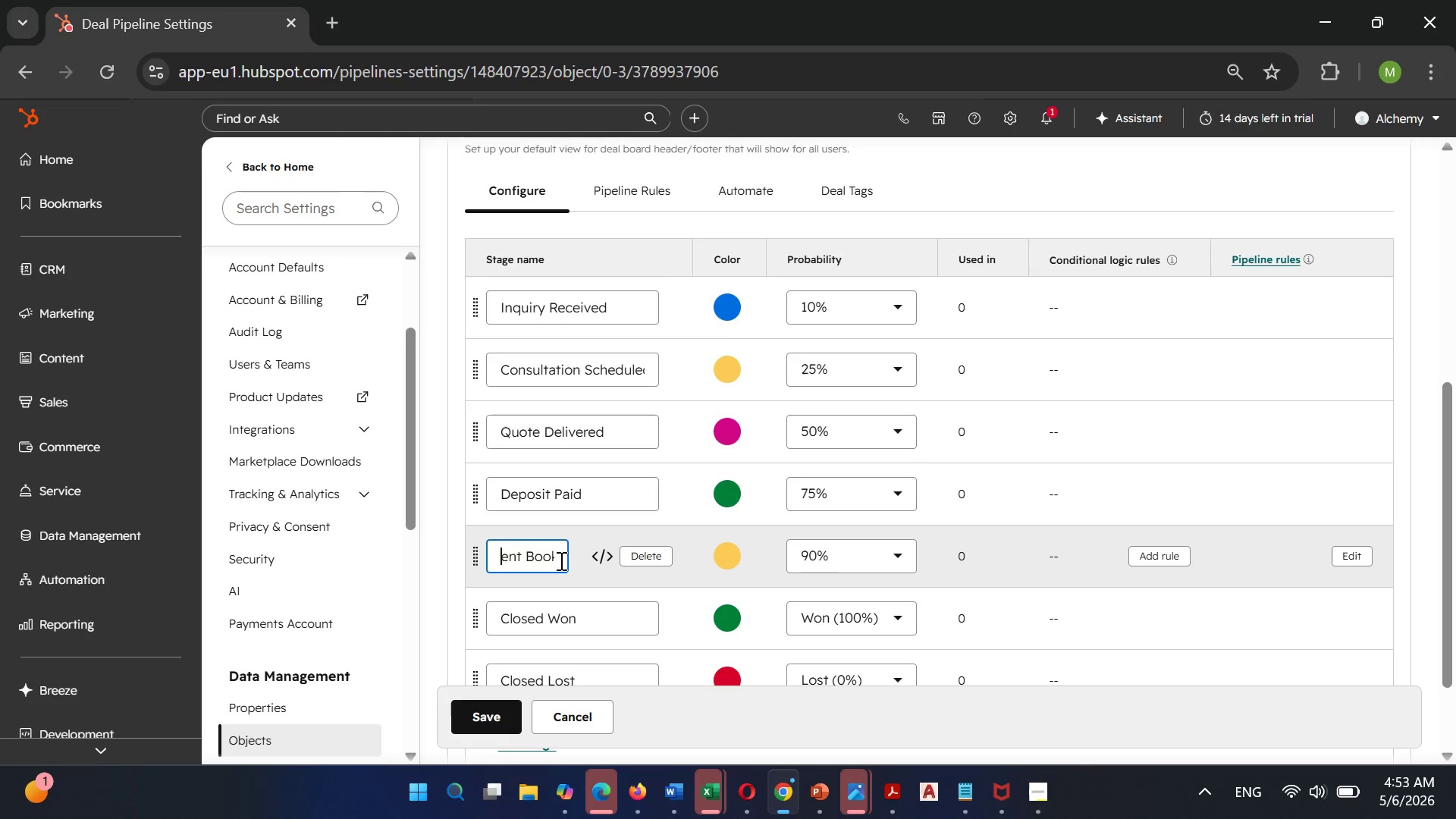 
key(ArrowLeft)
 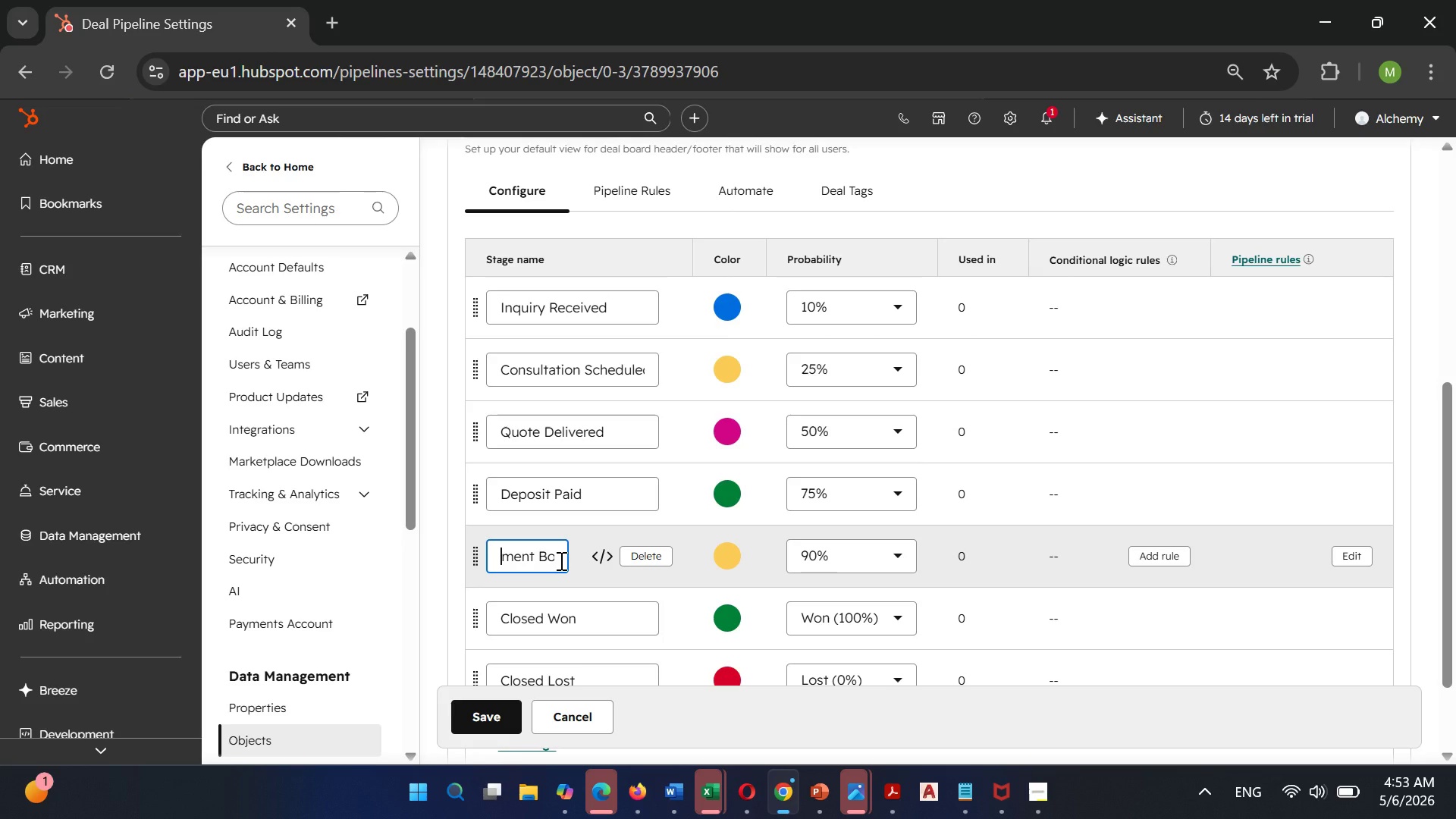 
hold_key(key=ArrowLeft, duration=0.59)
 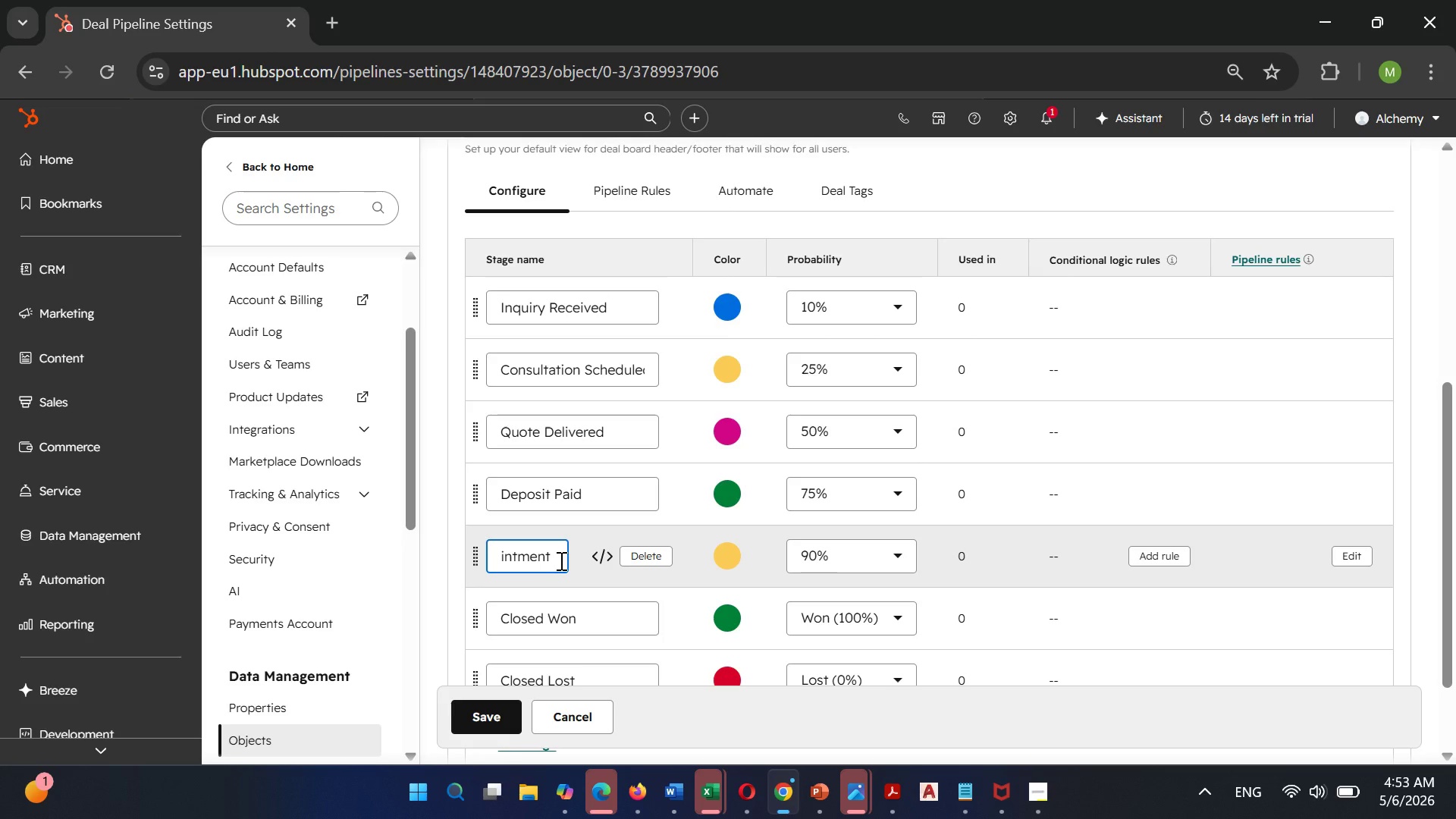 
hold_key(key=ArrowLeft, duration=0.58)
 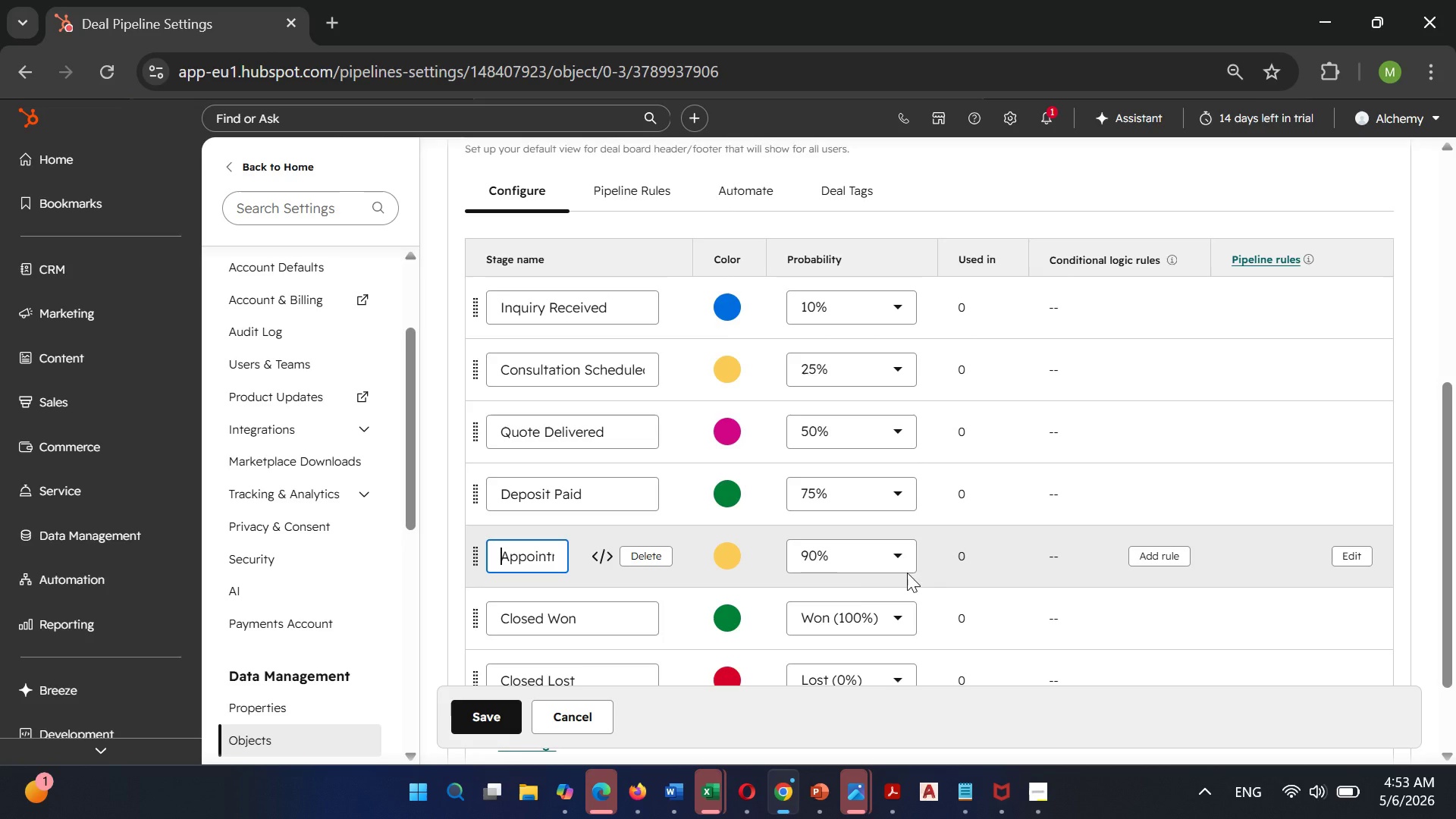 
left_click([874, 557])
 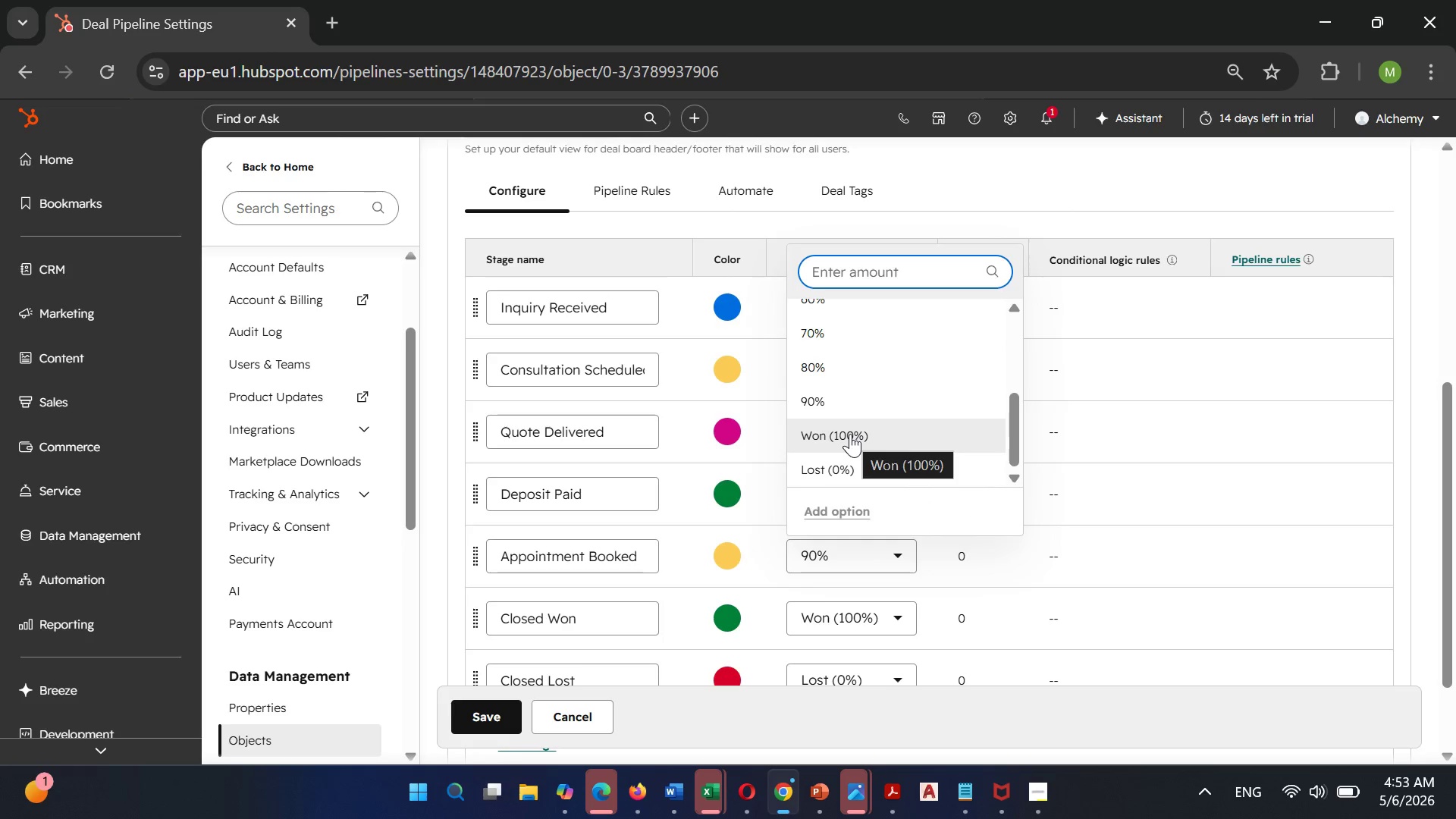 
wait(5.08)
 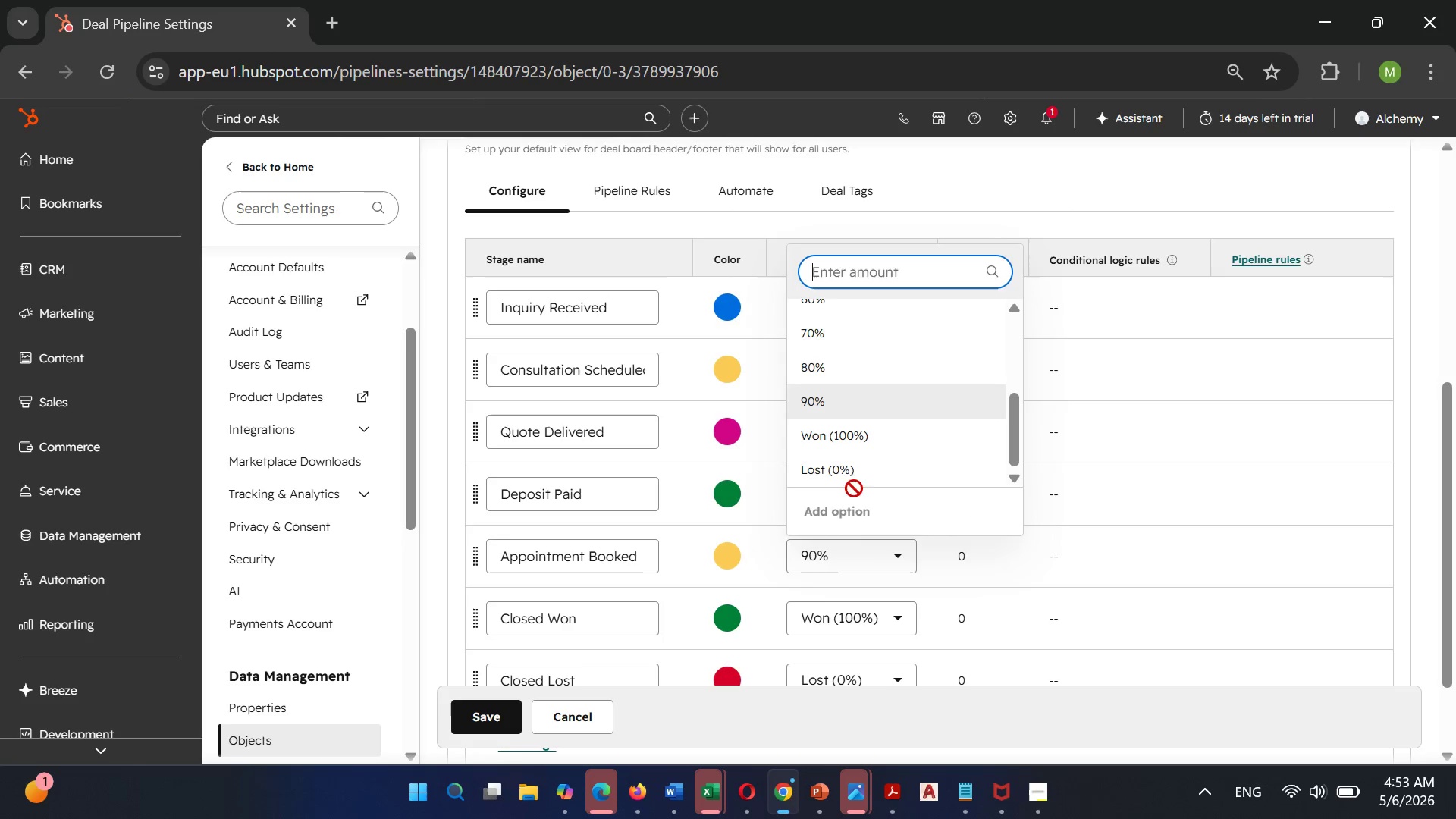 
left_click([850, 434])
 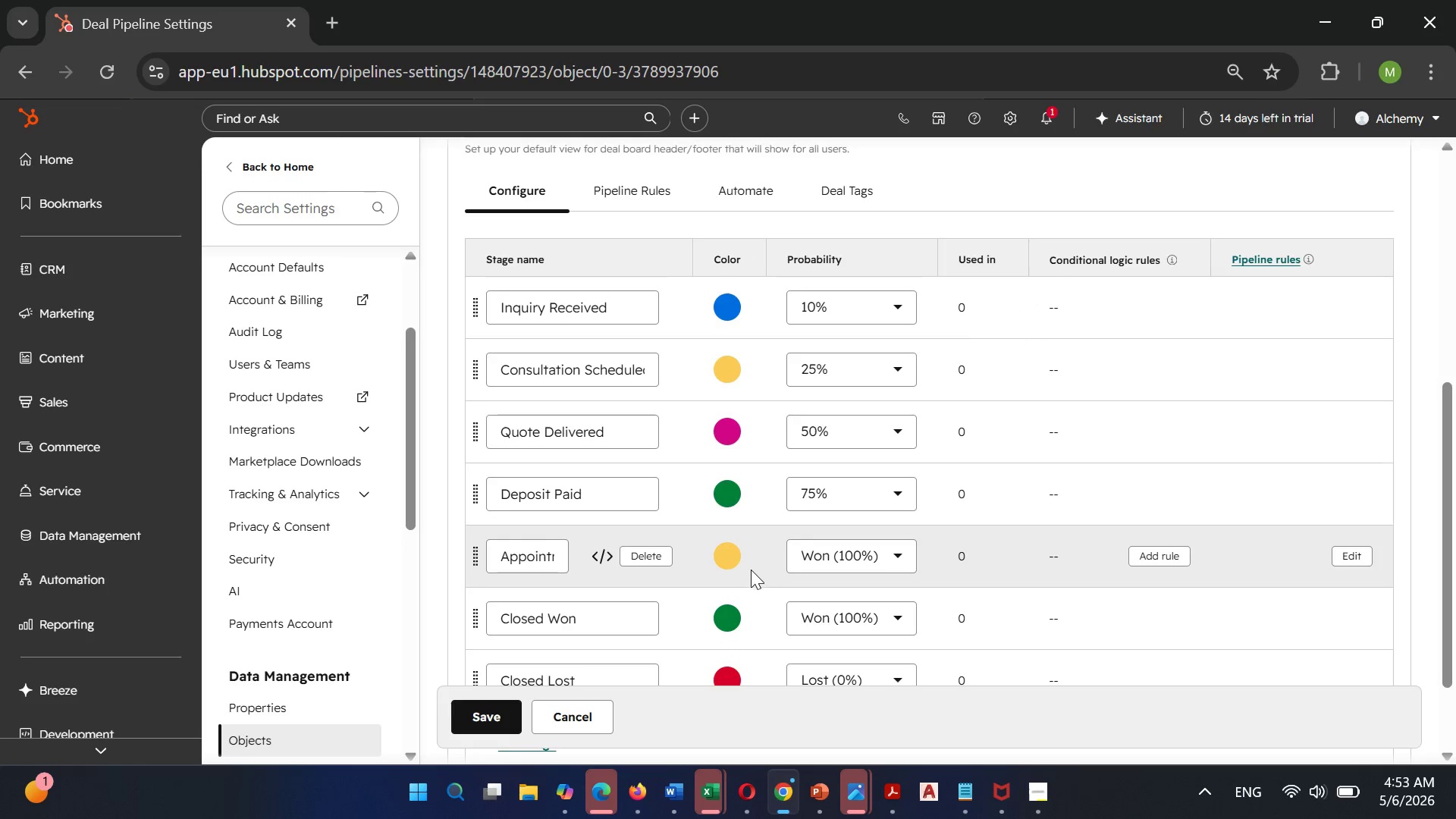 
left_click([725, 551])
 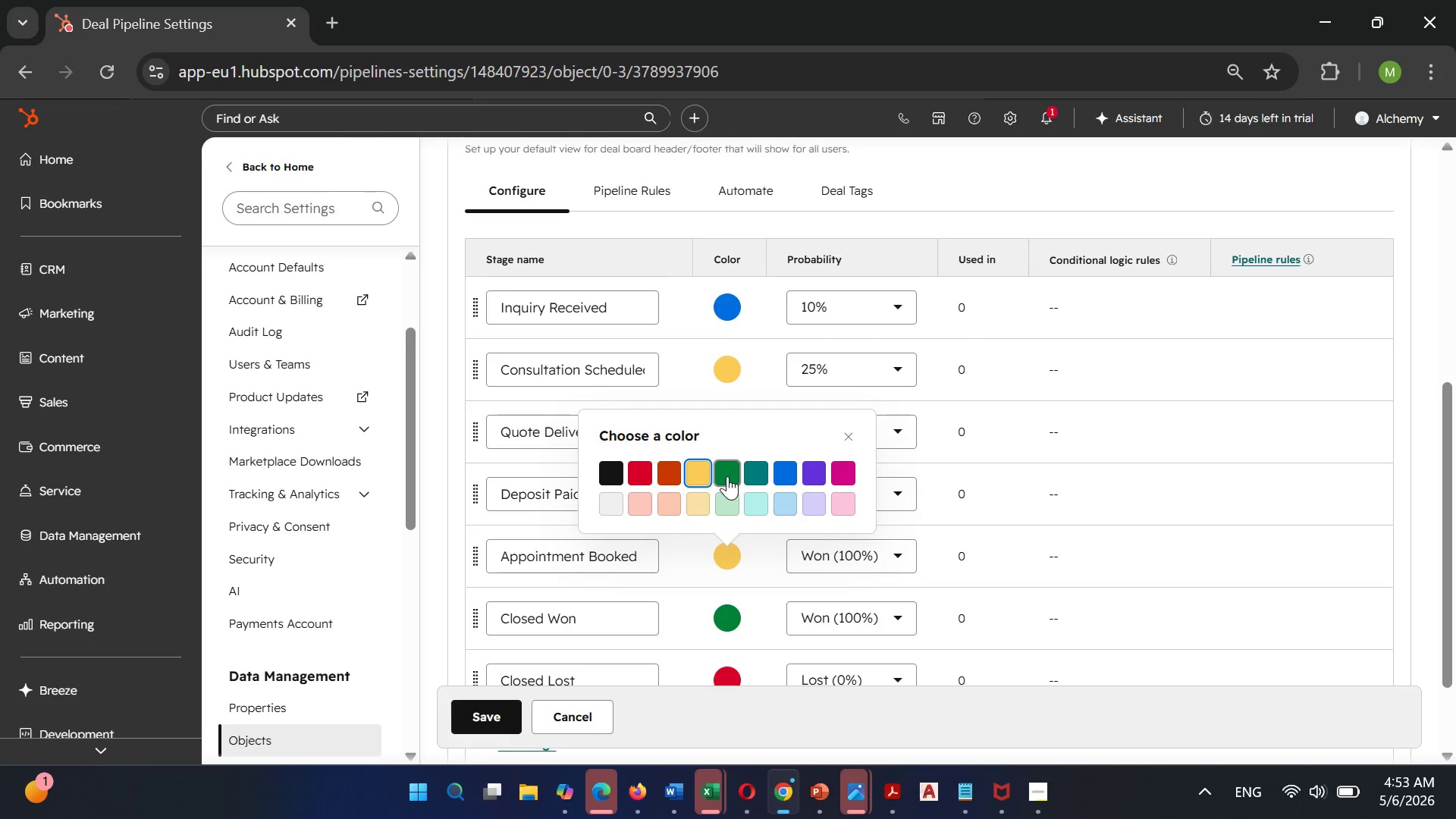 
wait(8.01)
 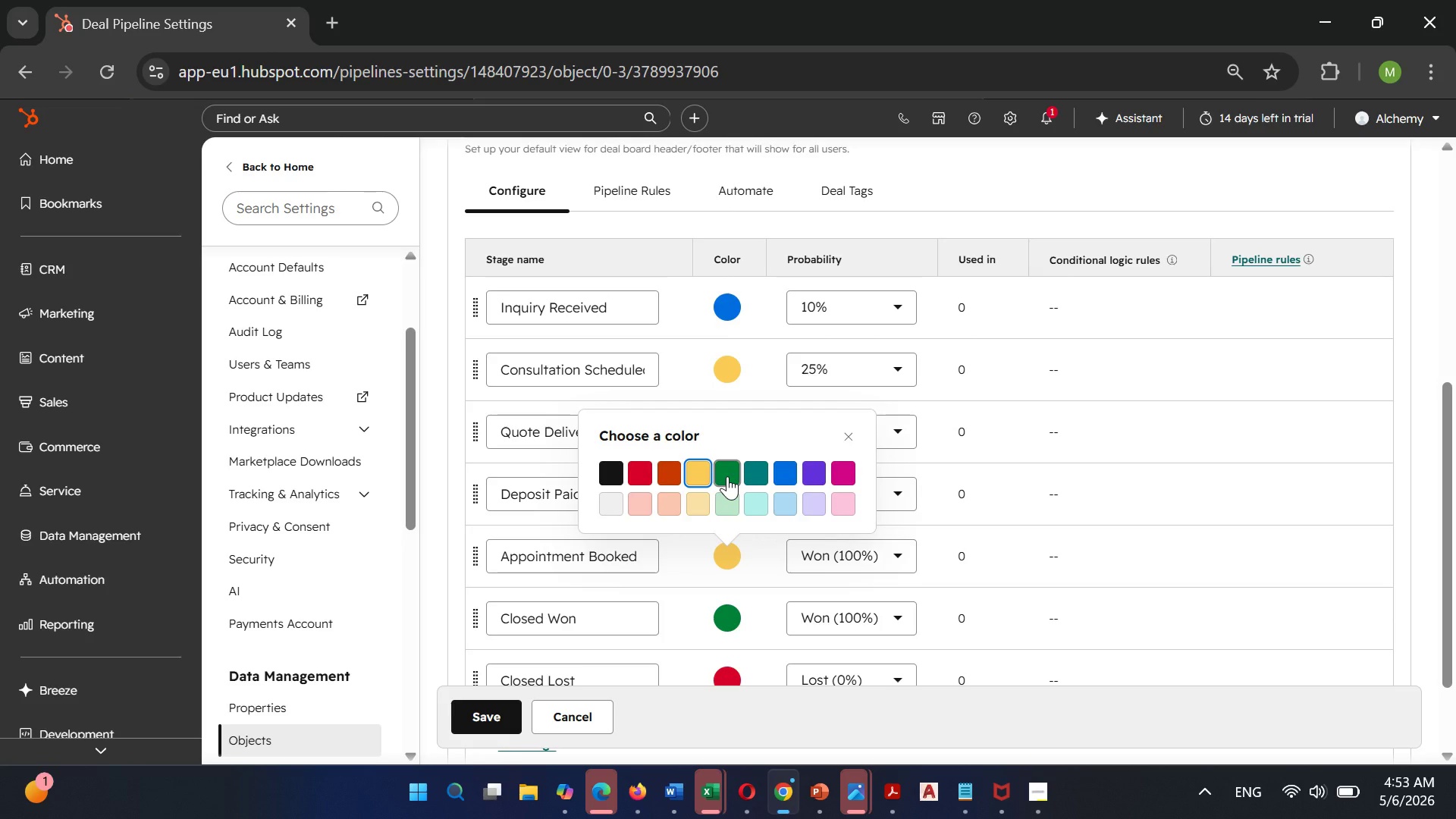 
left_click([702, 467])
 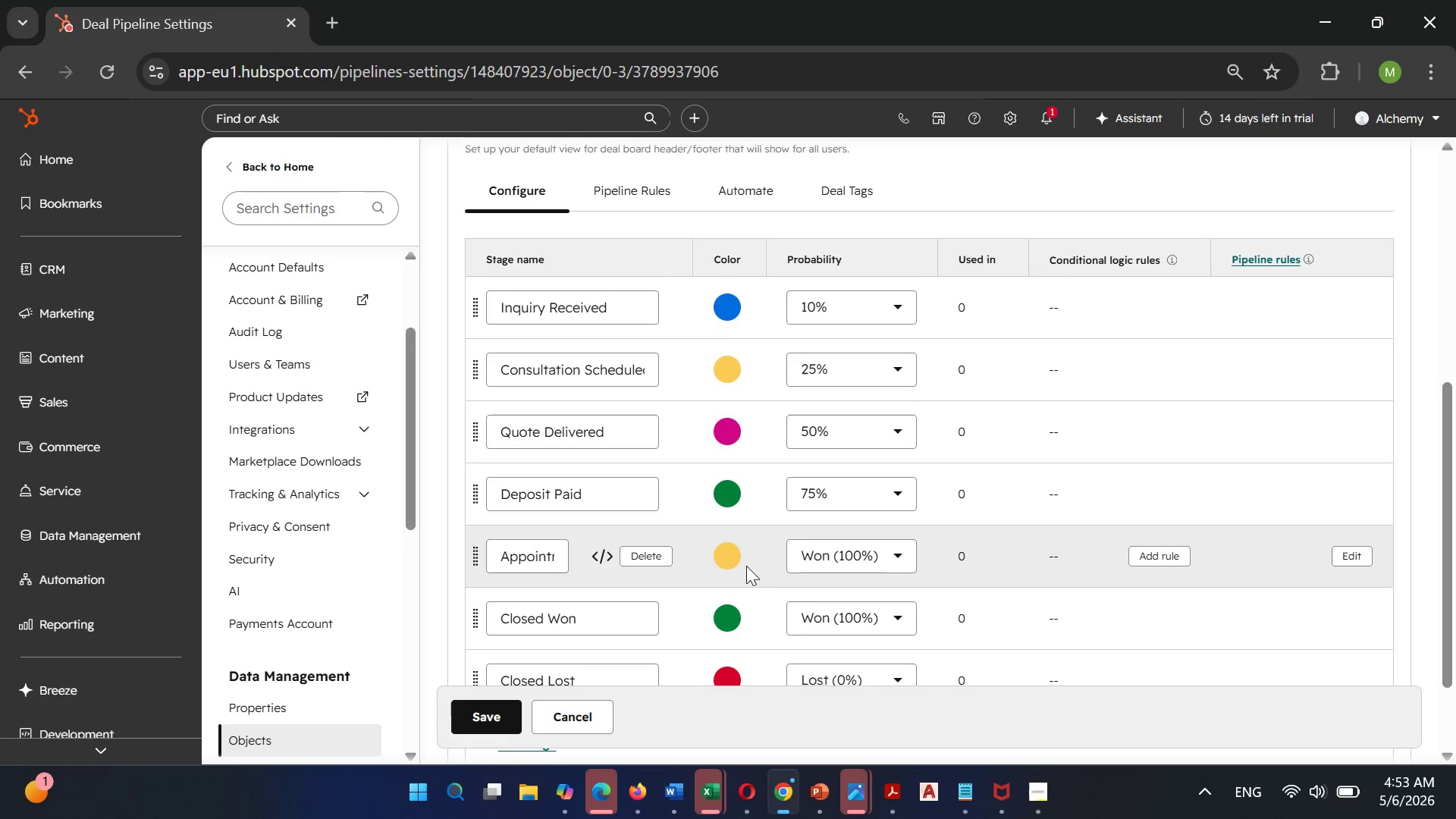 
left_click([731, 562])
 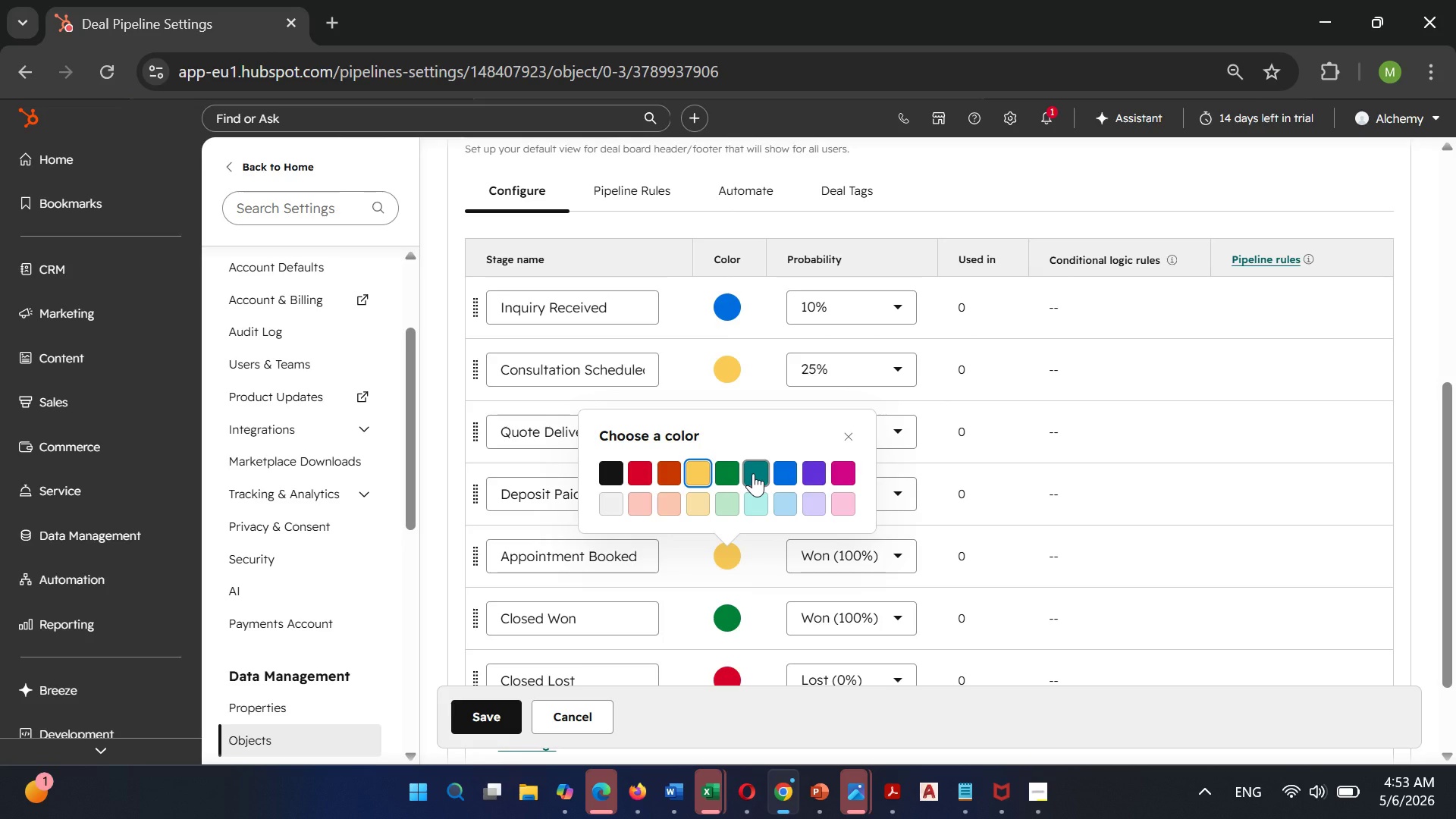 
wait(5.66)
 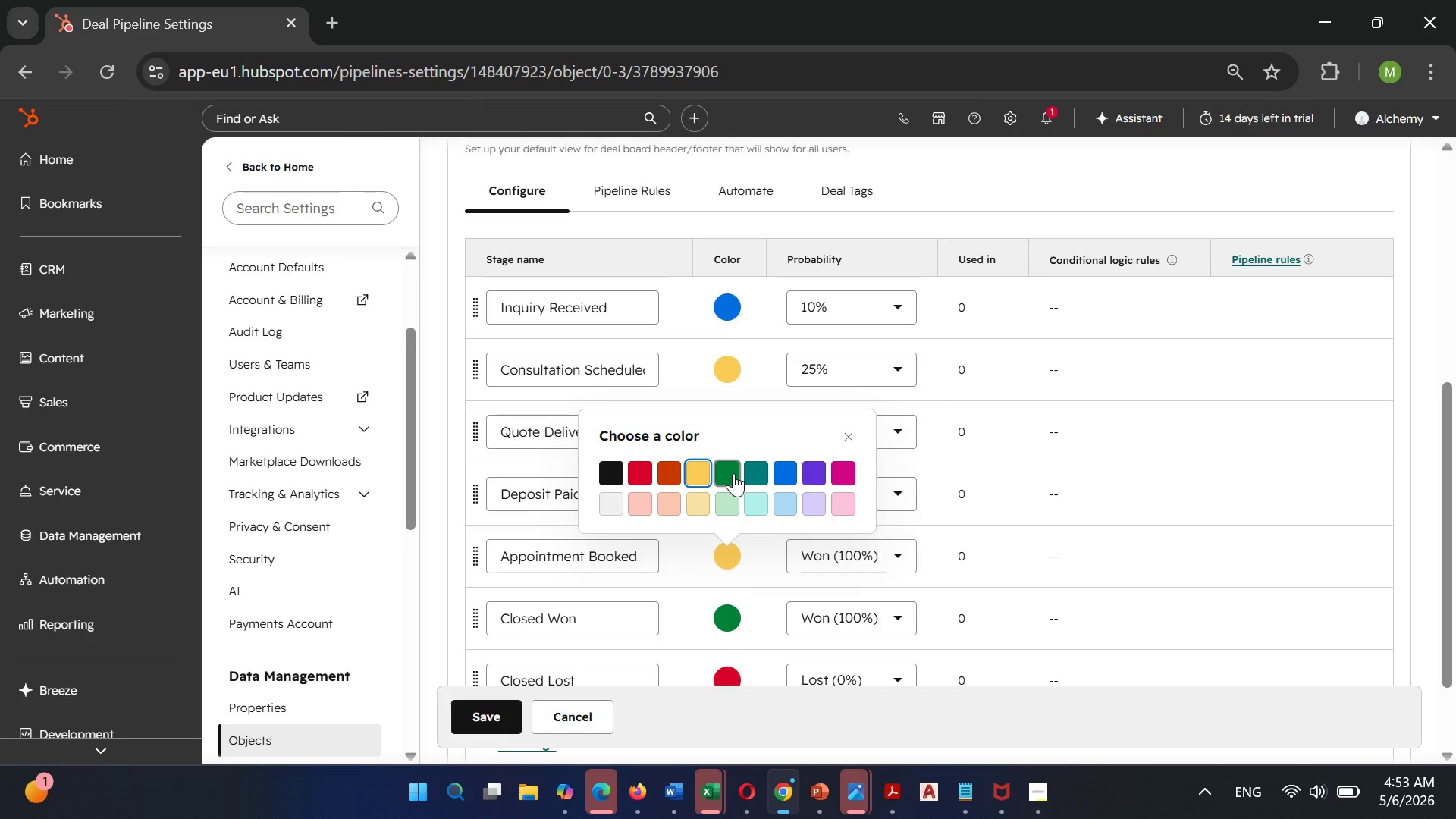 
left_click([753, 473])
 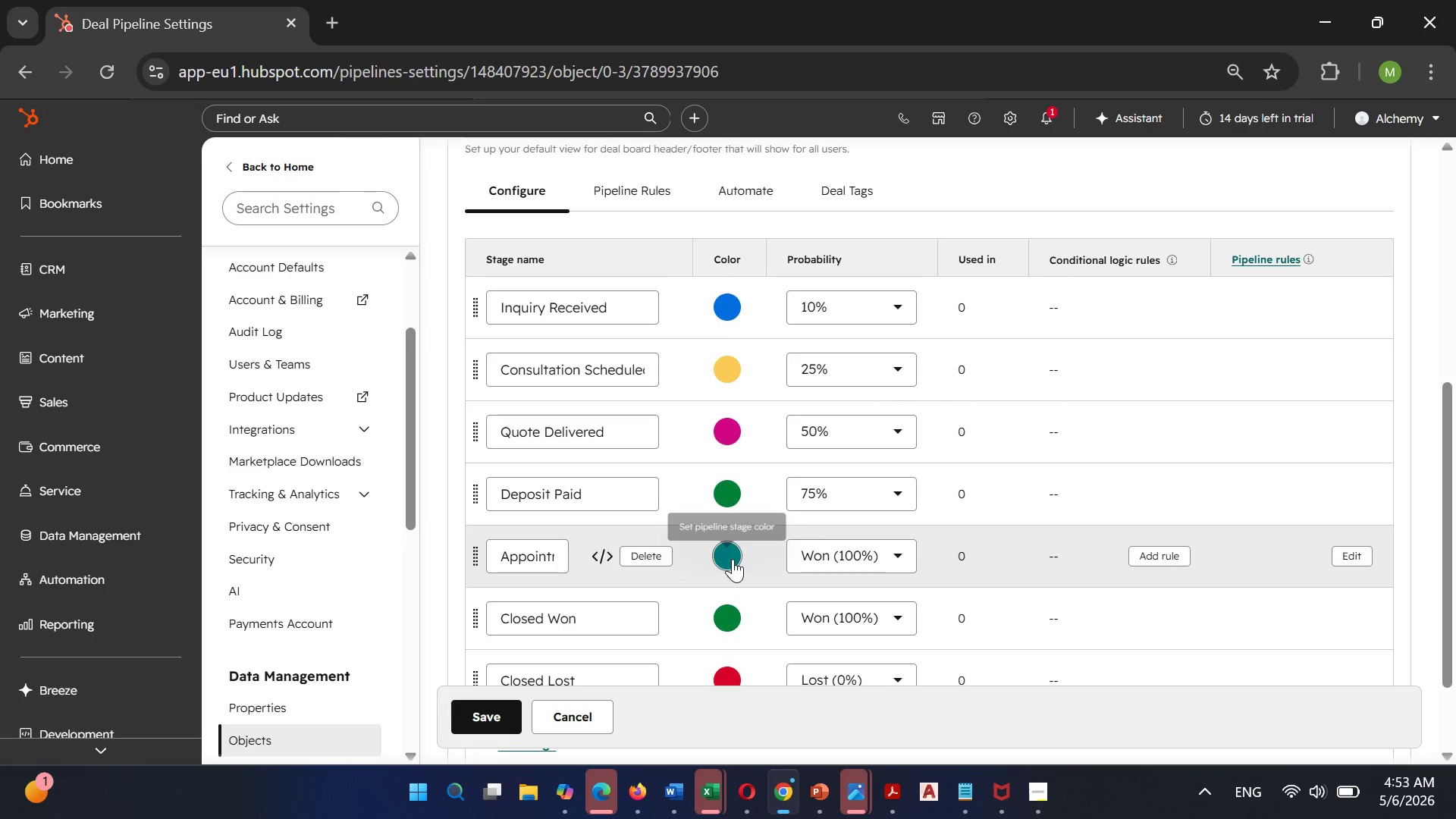 
scroll: coordinate [733, 558], scroll_direction: down, amount: 2.0
 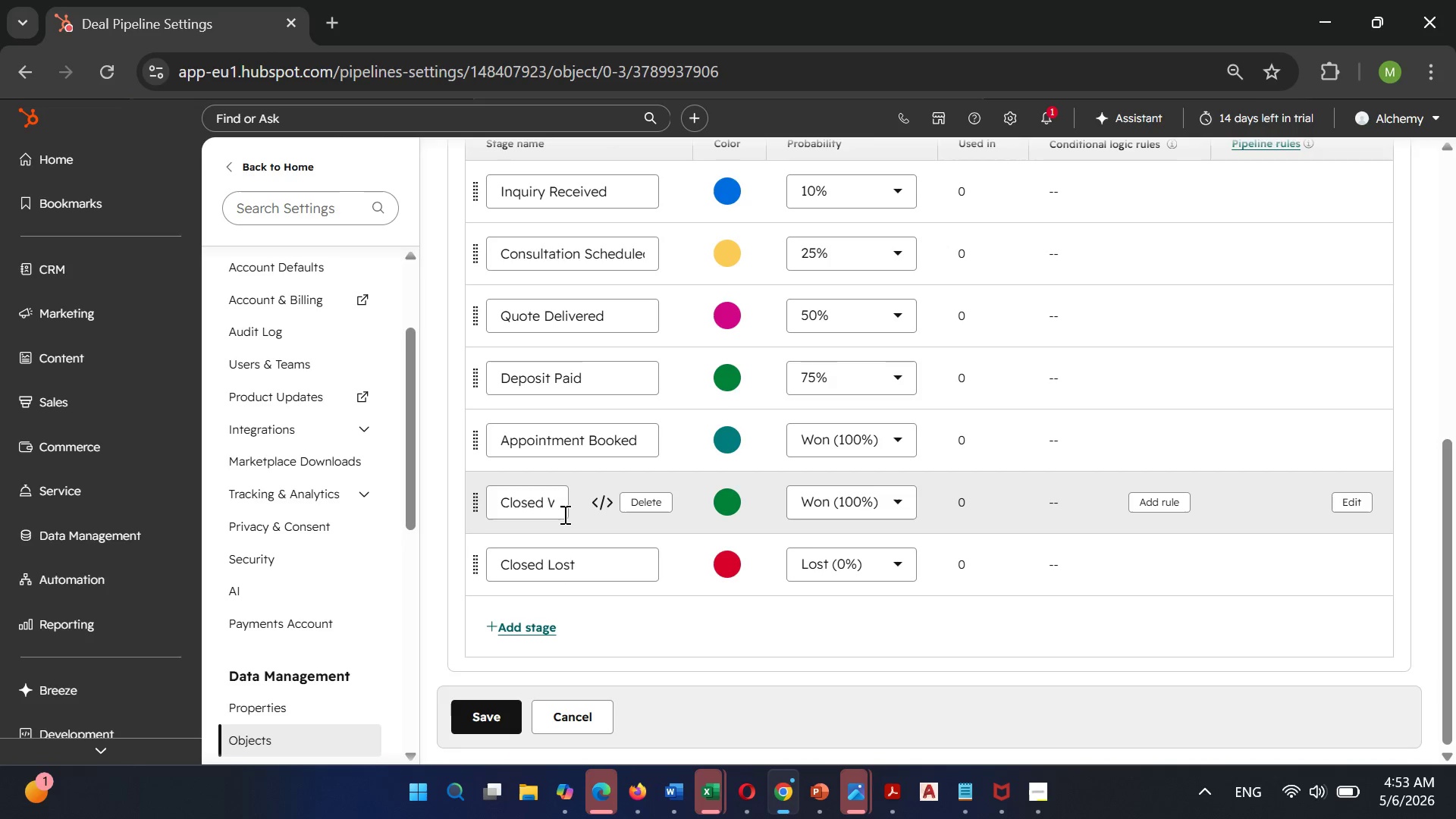 
left_click([563, 514])
 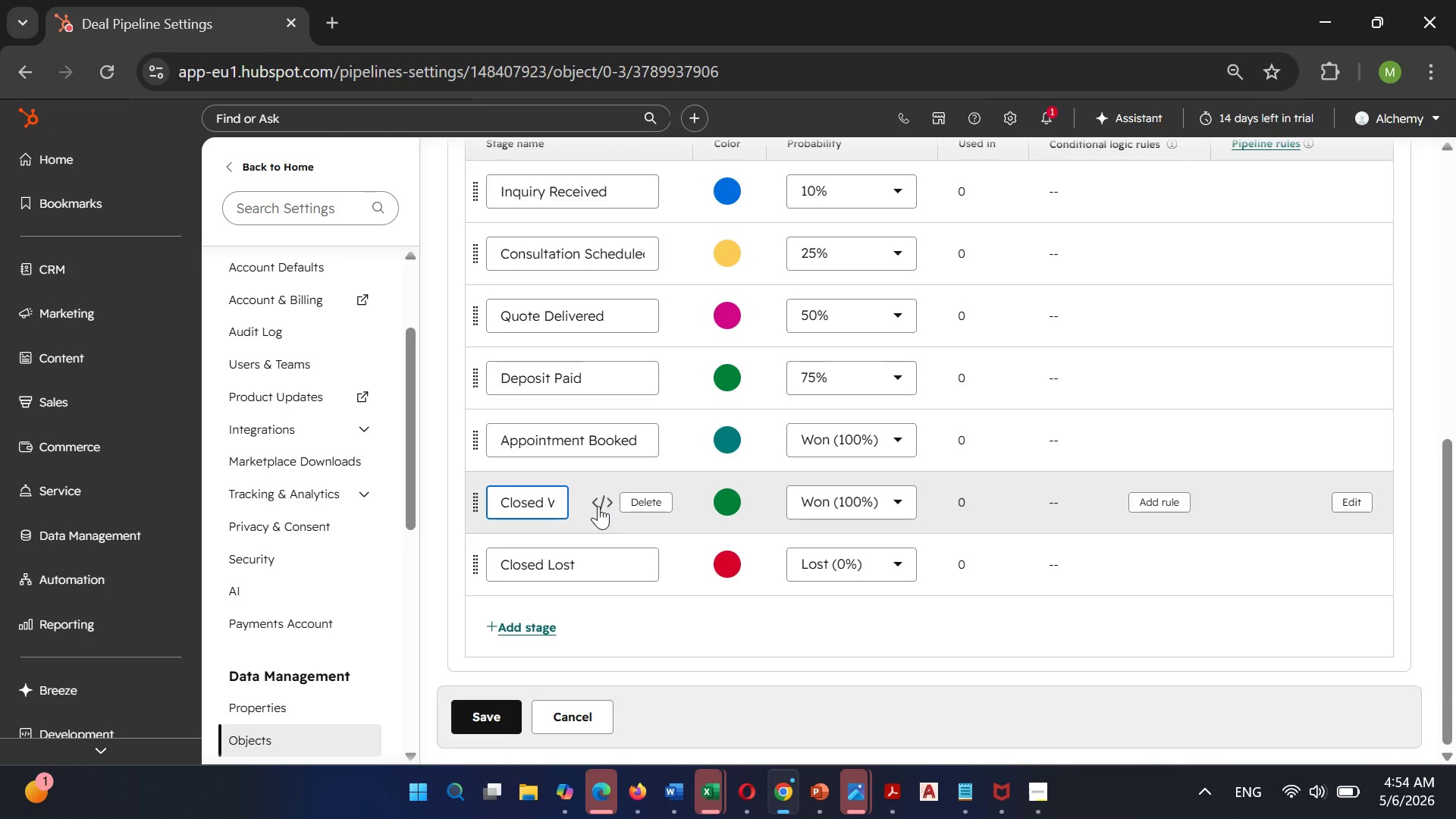 
wait(13.64)
 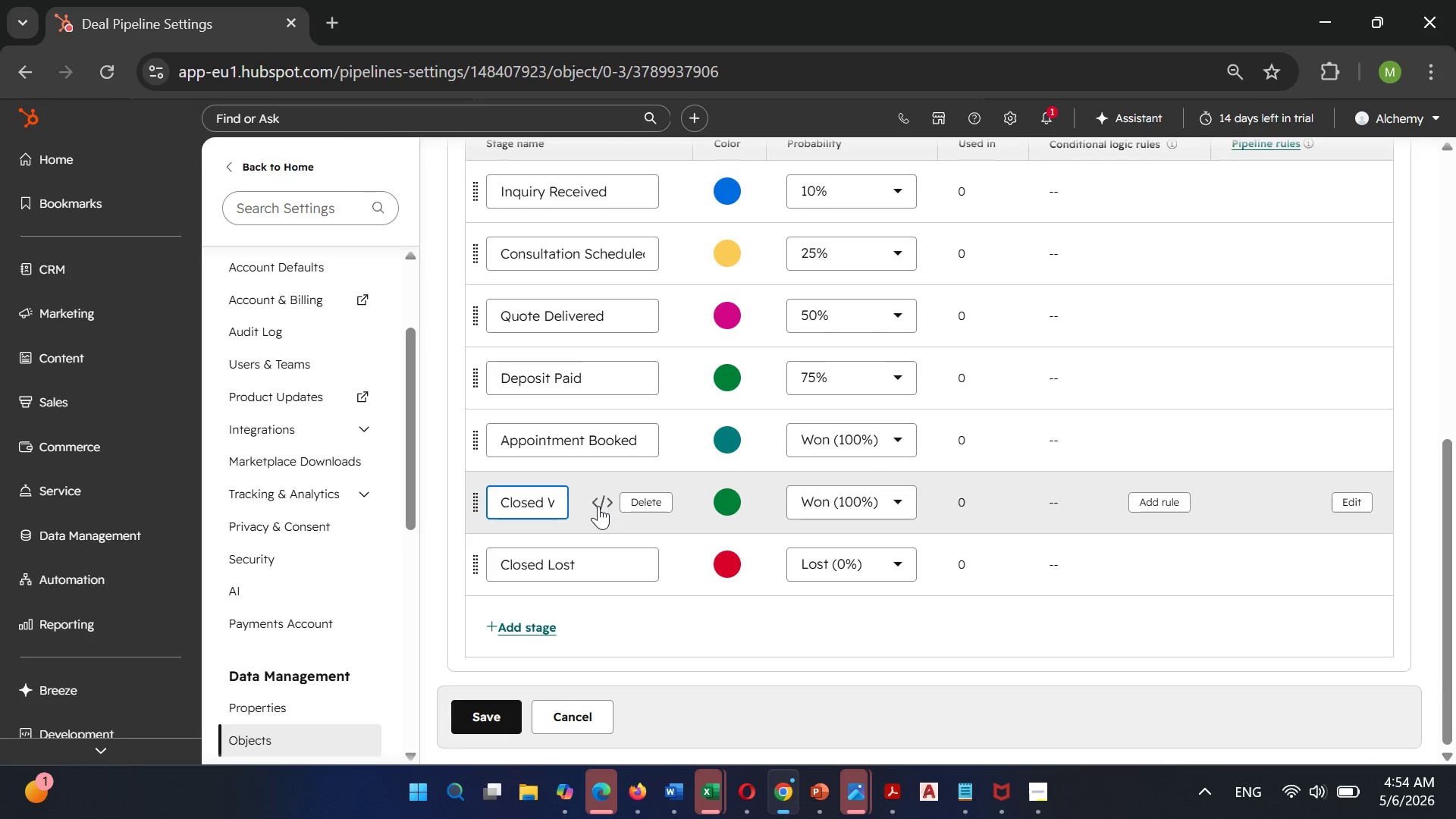 
left_click([657, 499])
 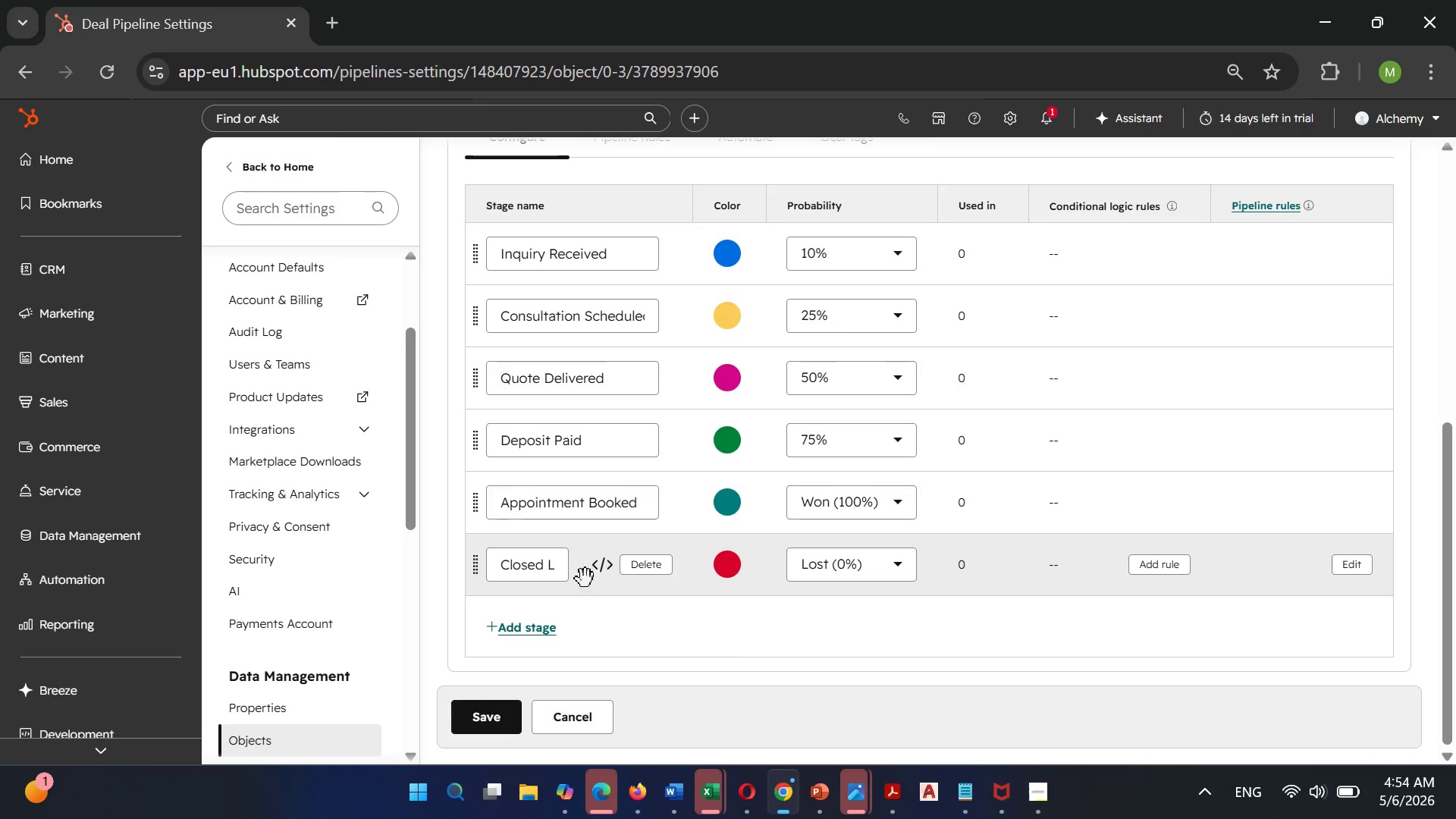 
left_click([642, 574])
 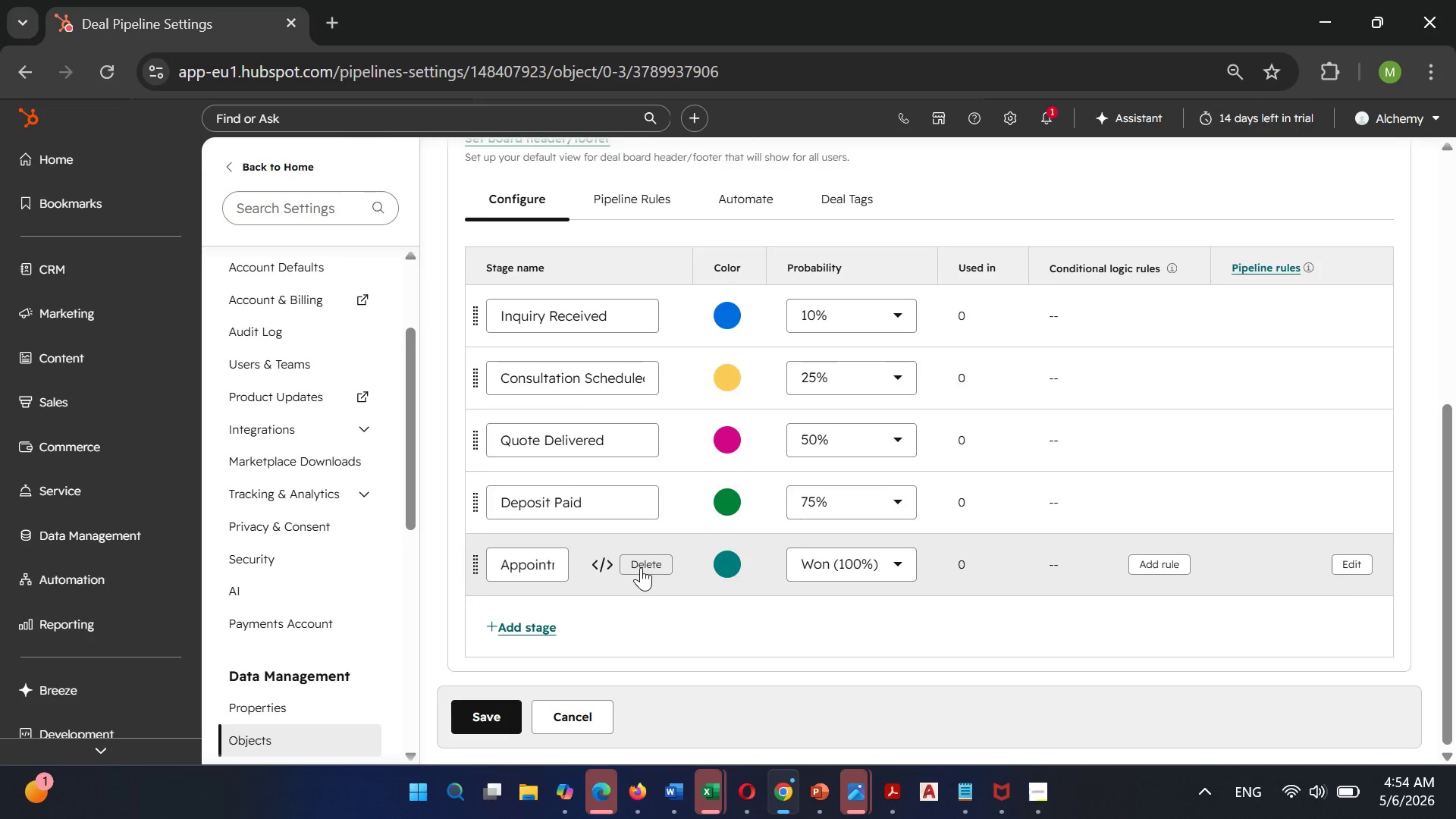 
scroll: coordinate [641, 567], scroll_direction: up, amount: 1.0
 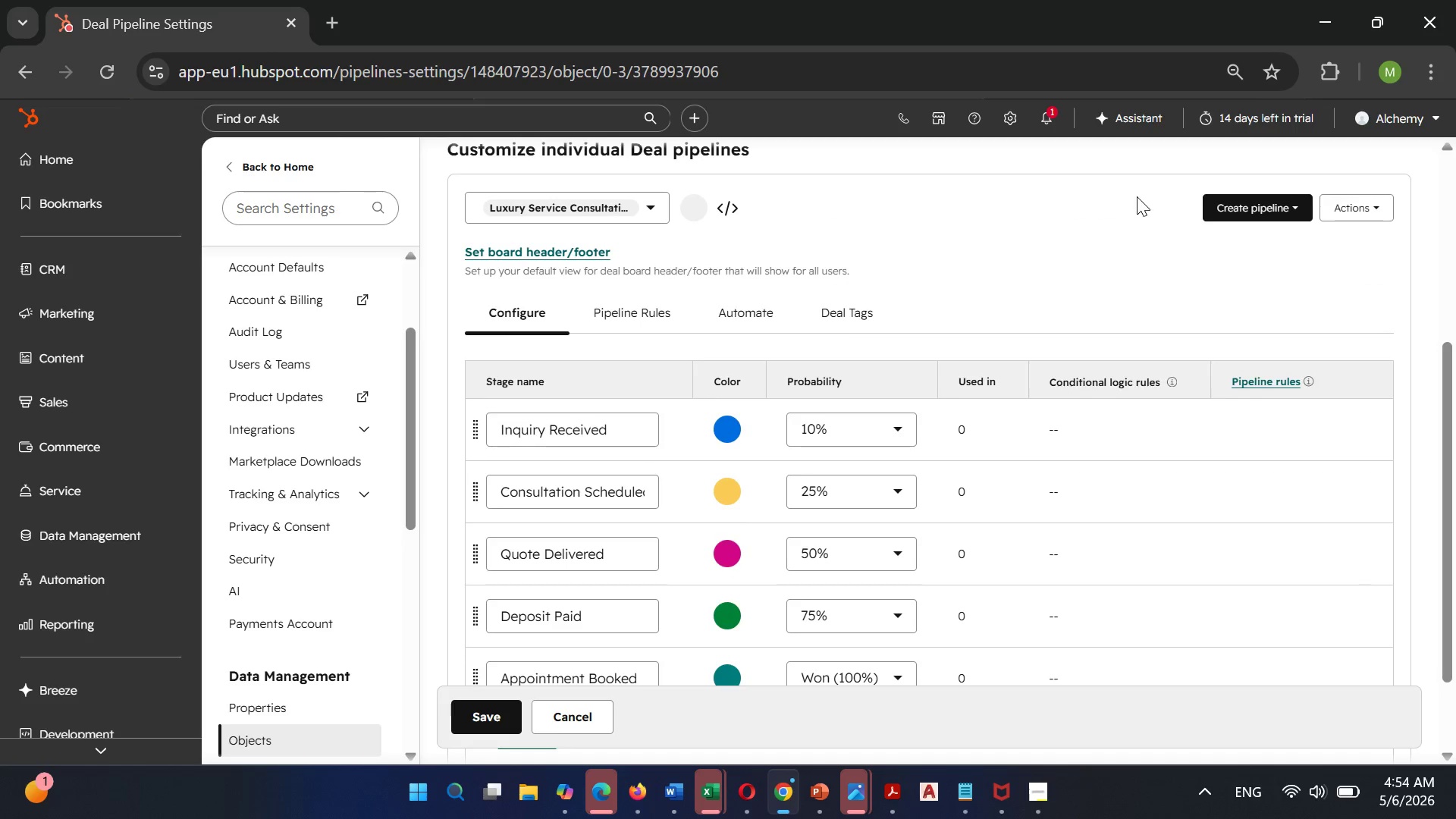 
scroll: coordinate [1137, 196], scroll_direction: down, amount: 1.0
 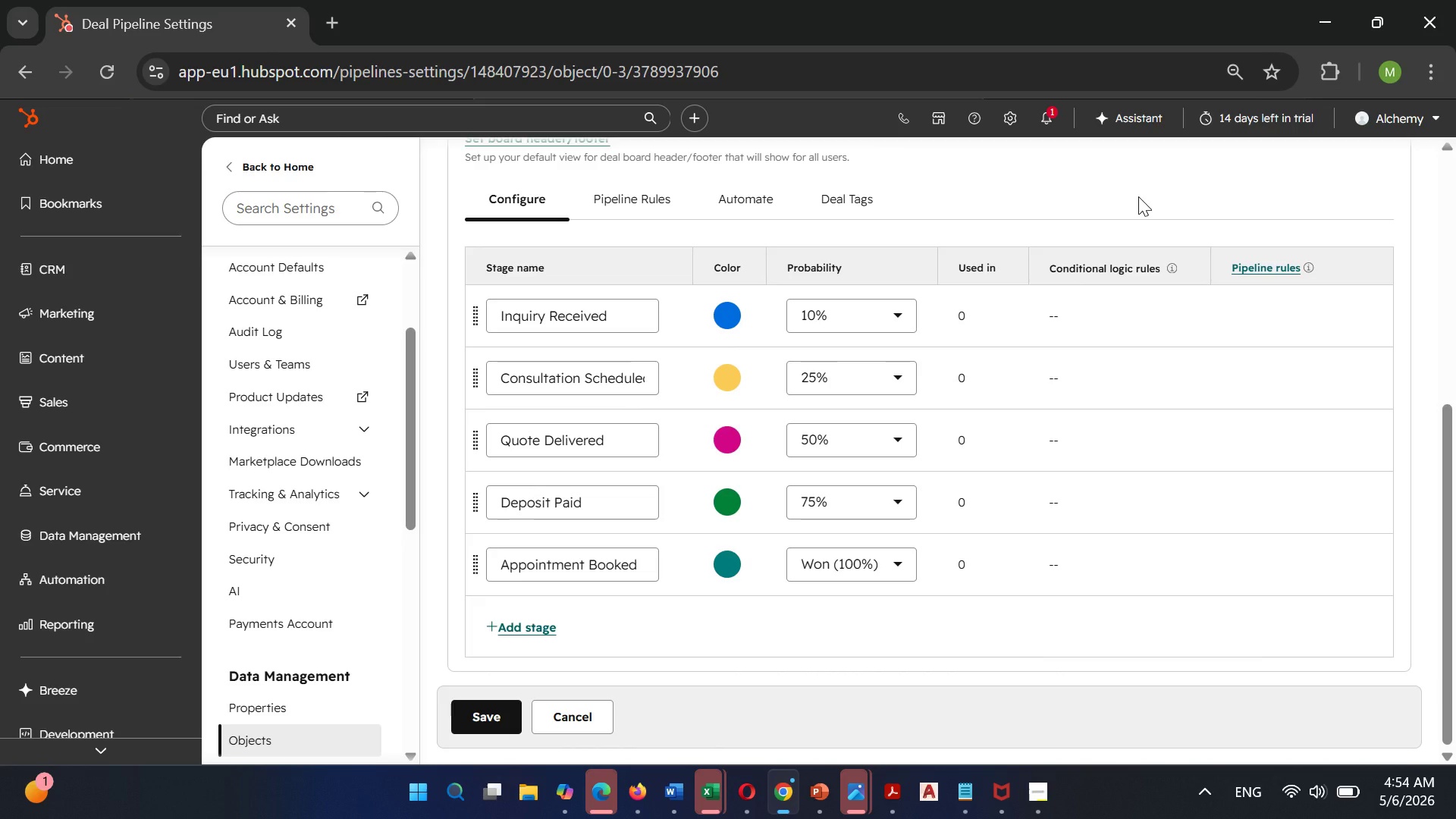 
scroll: coordinate [1138, 196], scroll_direction: up, amount: 2.0
 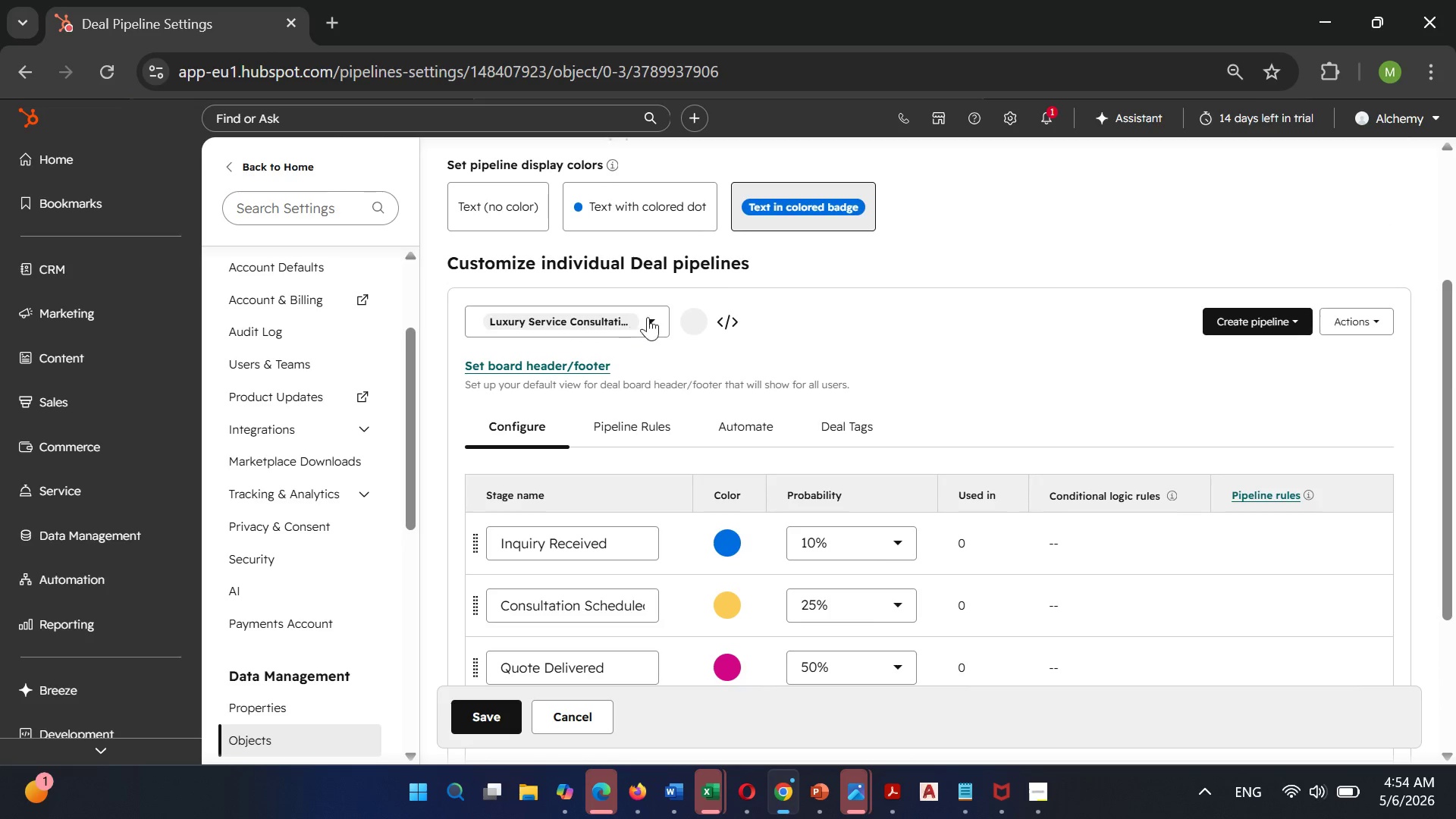 
mouse_move([682, 306])
 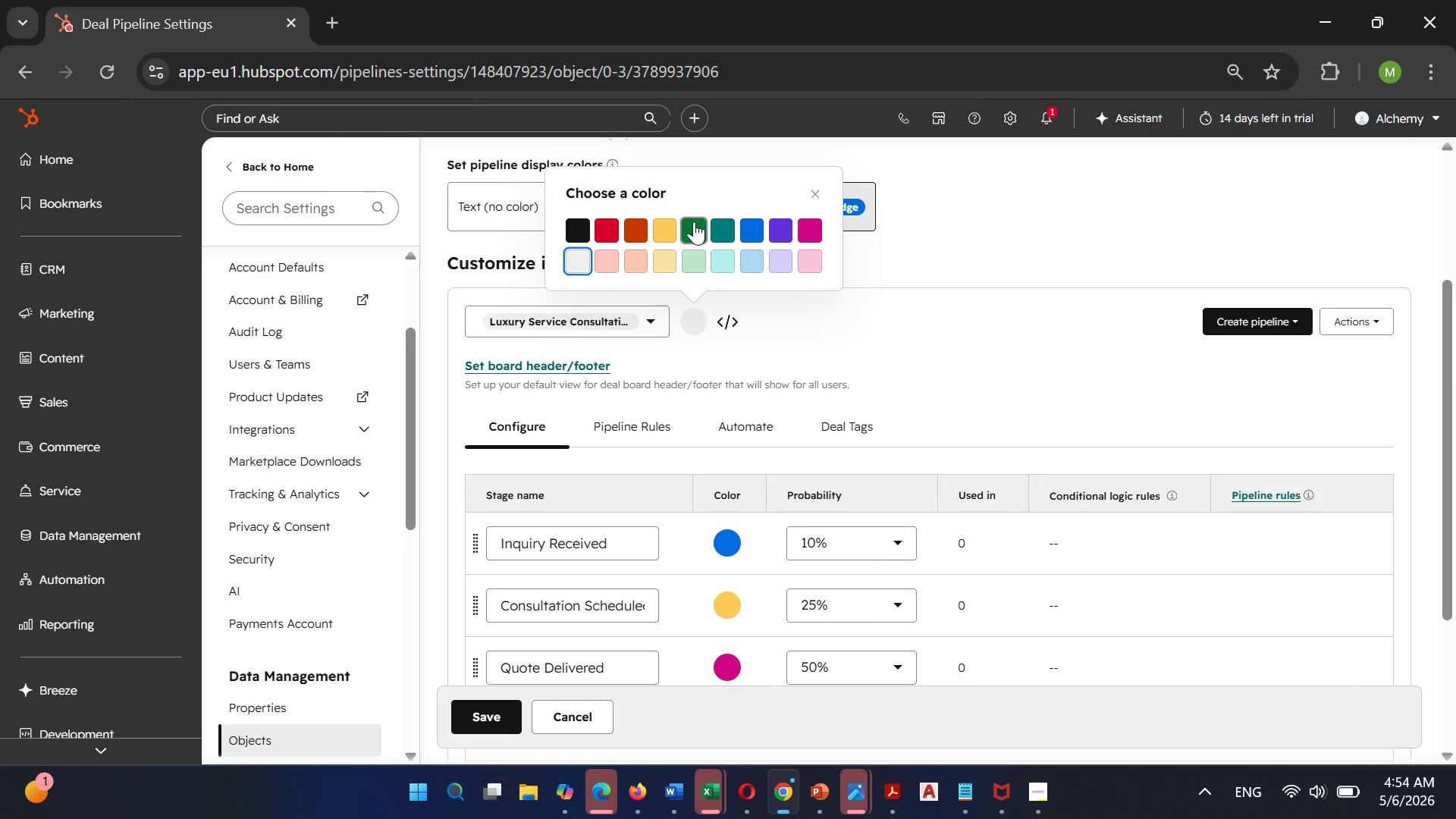 
left_click([694, 221])
 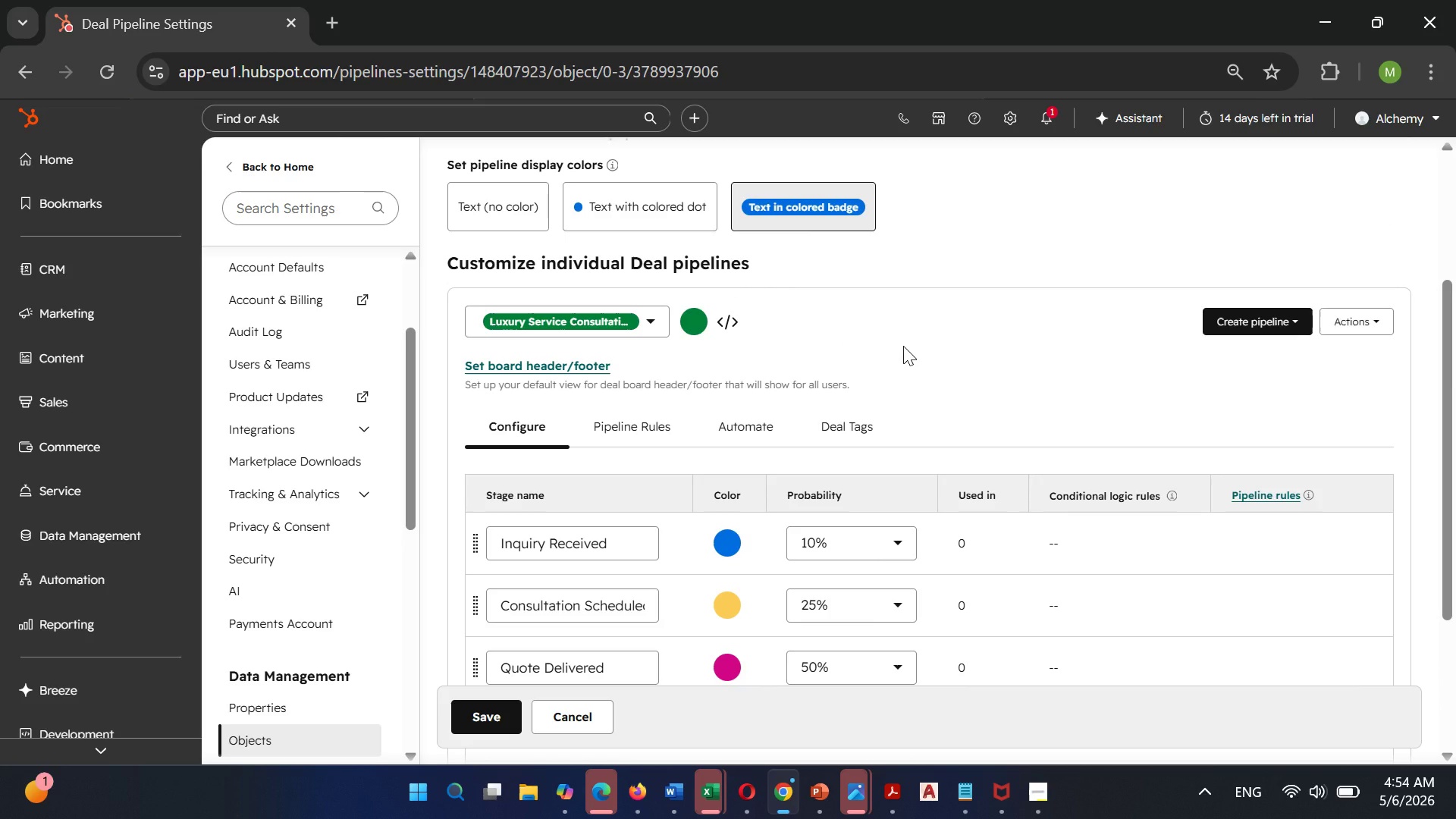 
left_click([903, 346])
 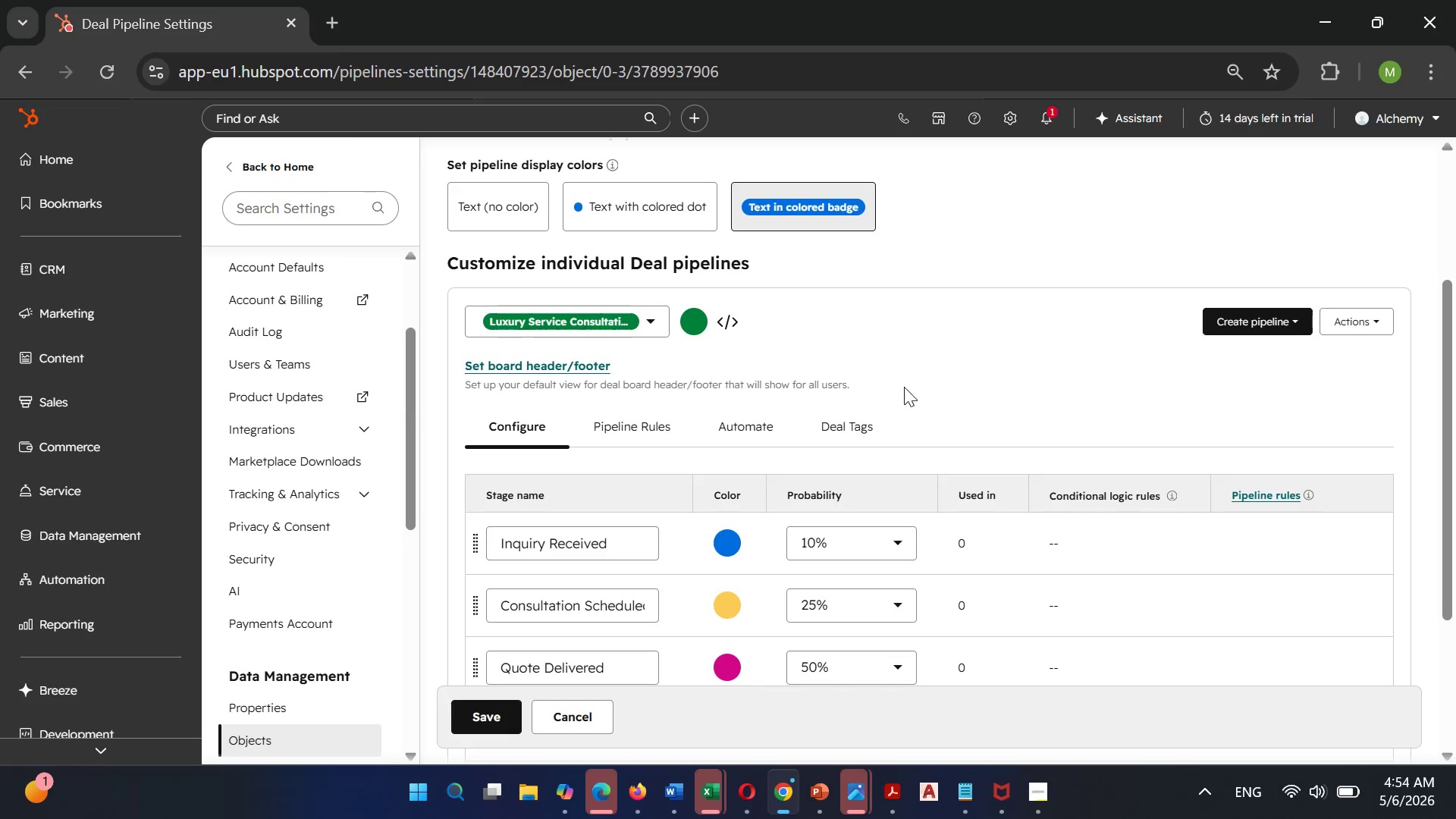 
wait(15.77)
 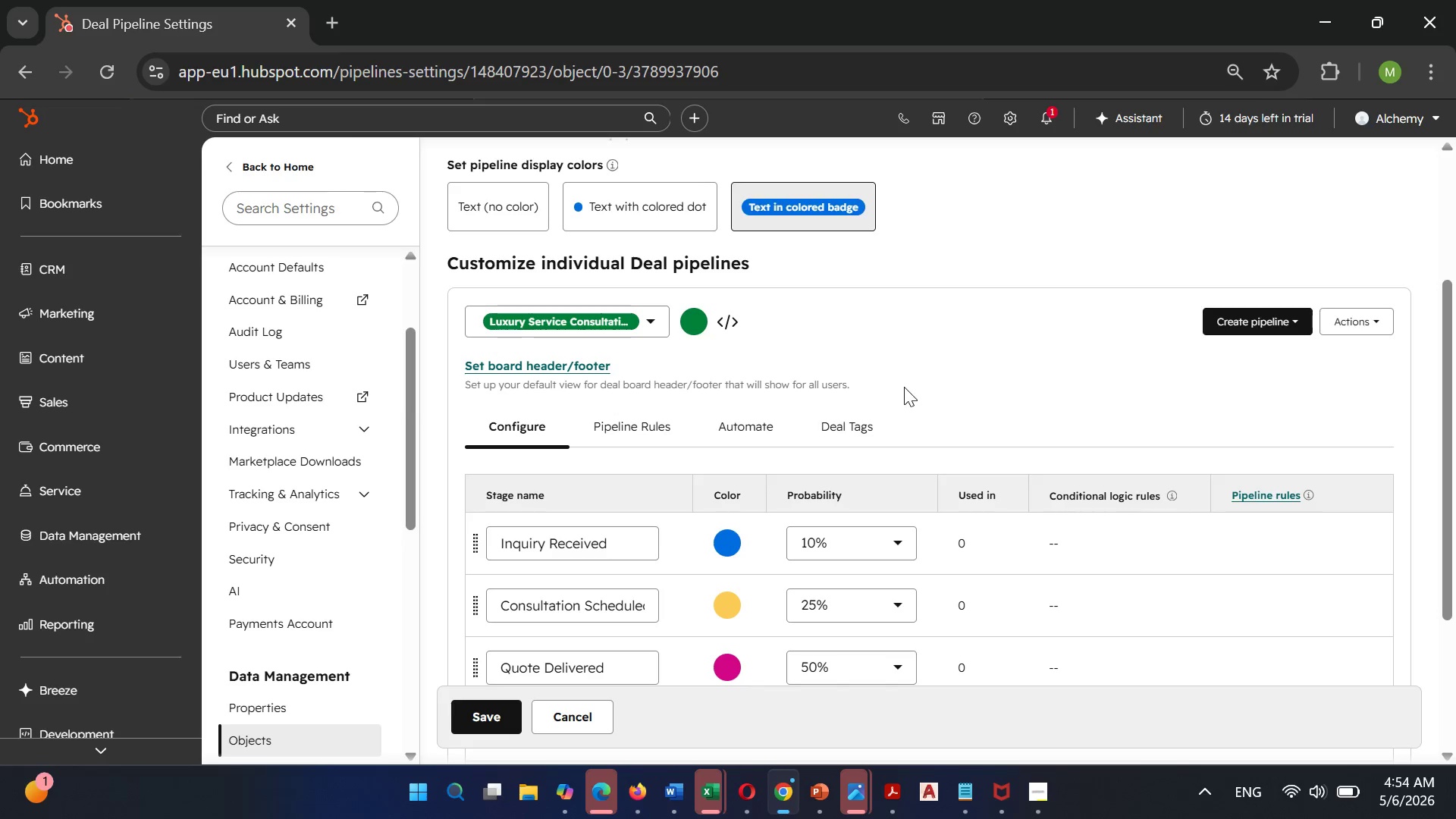 
scroll: coordinate [935, 459], scroll_direction: down, amount: 6.0
 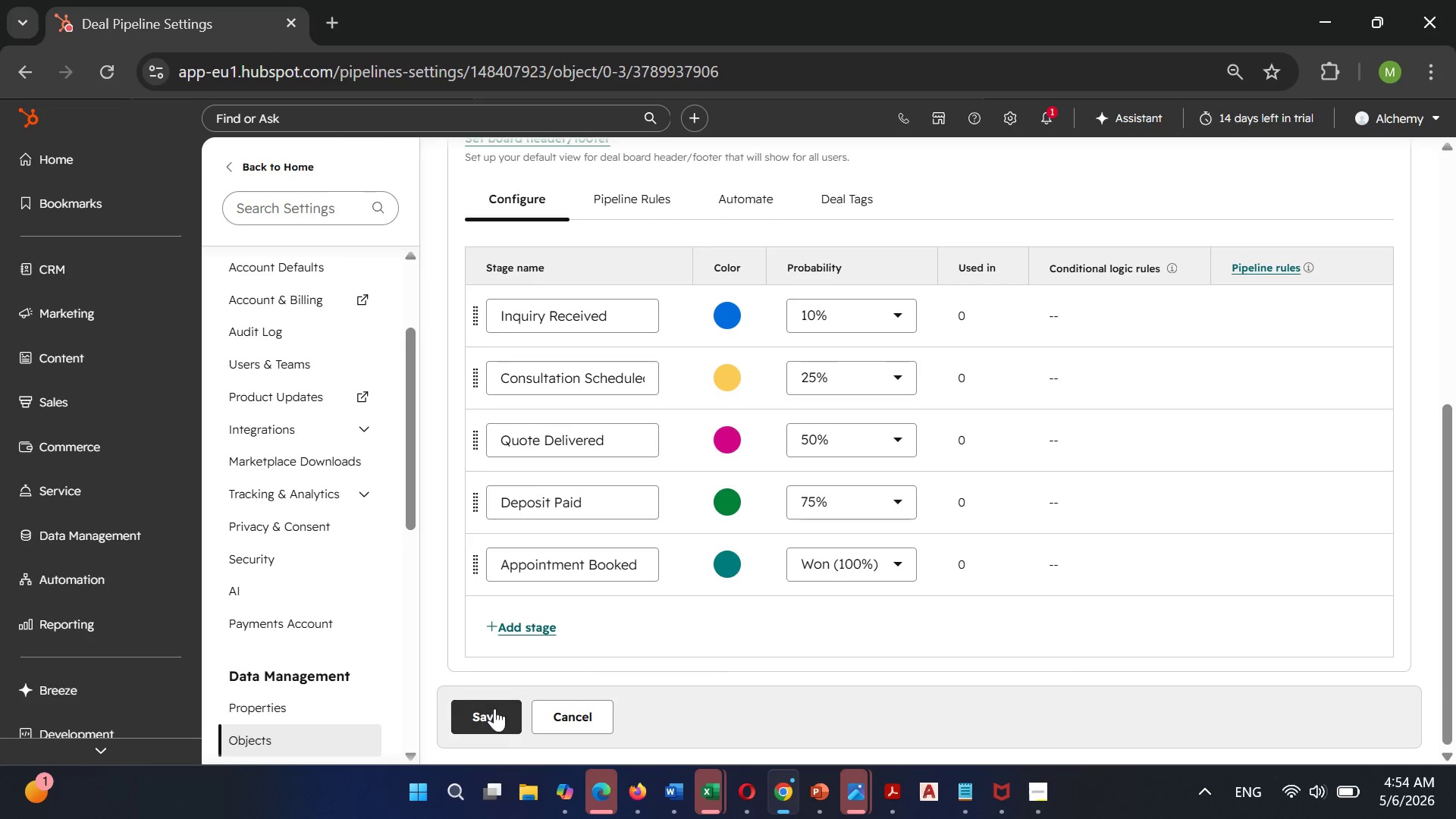 
left_click([494, 708])
 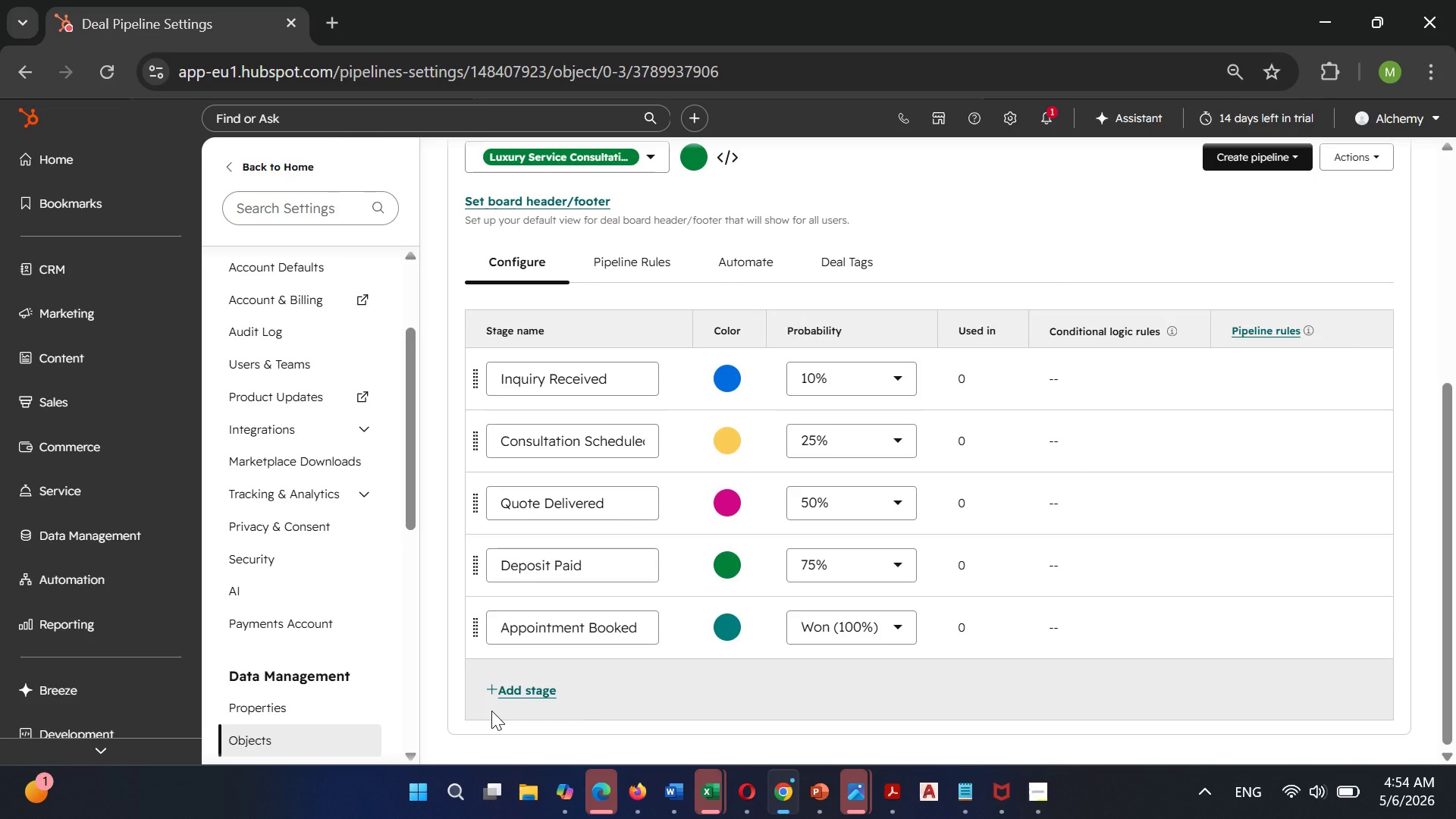 
wait(11.64)
 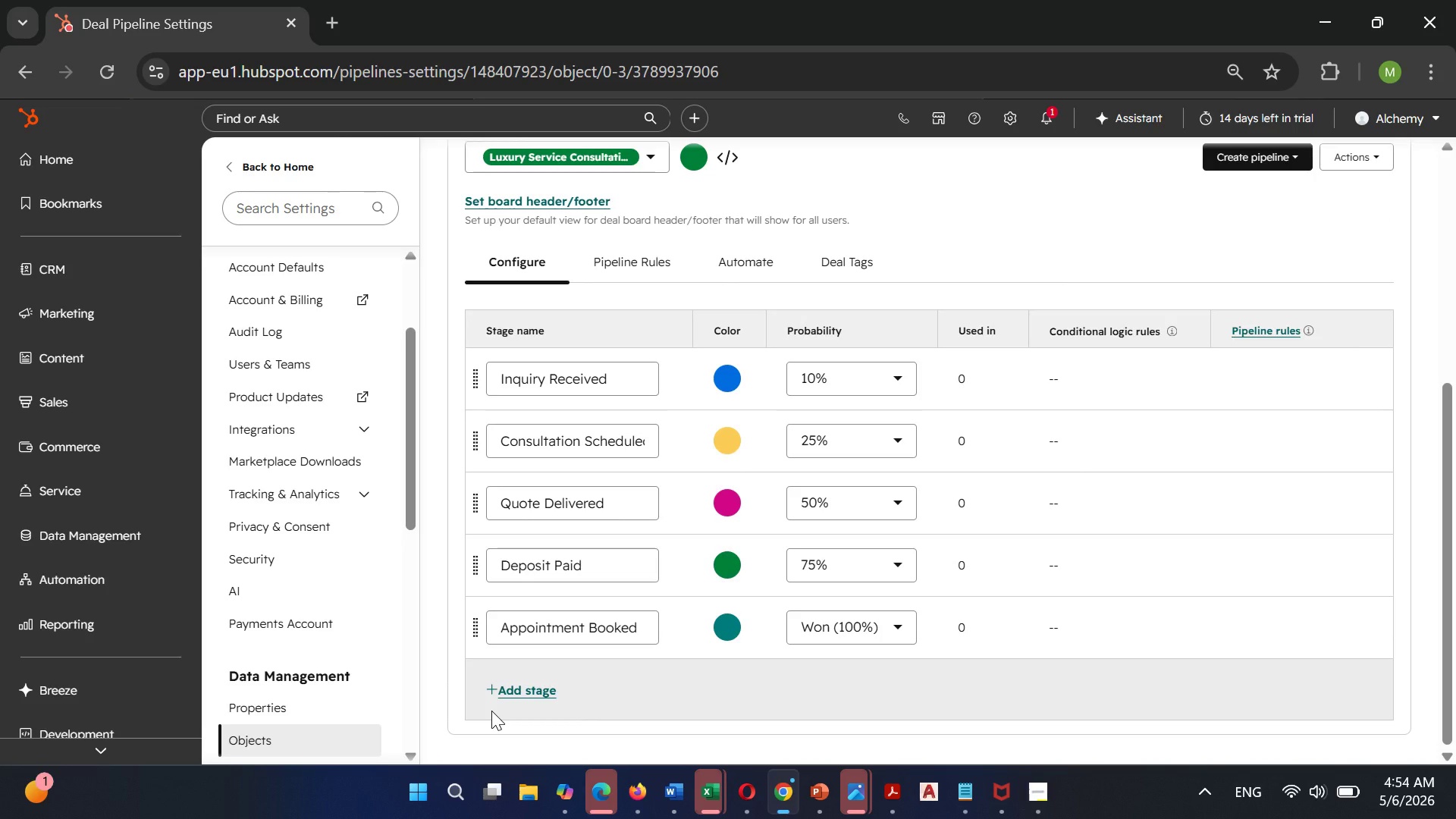 
scroll: coordinate [915, 362], scroll_direction: up, amount: 8.0
 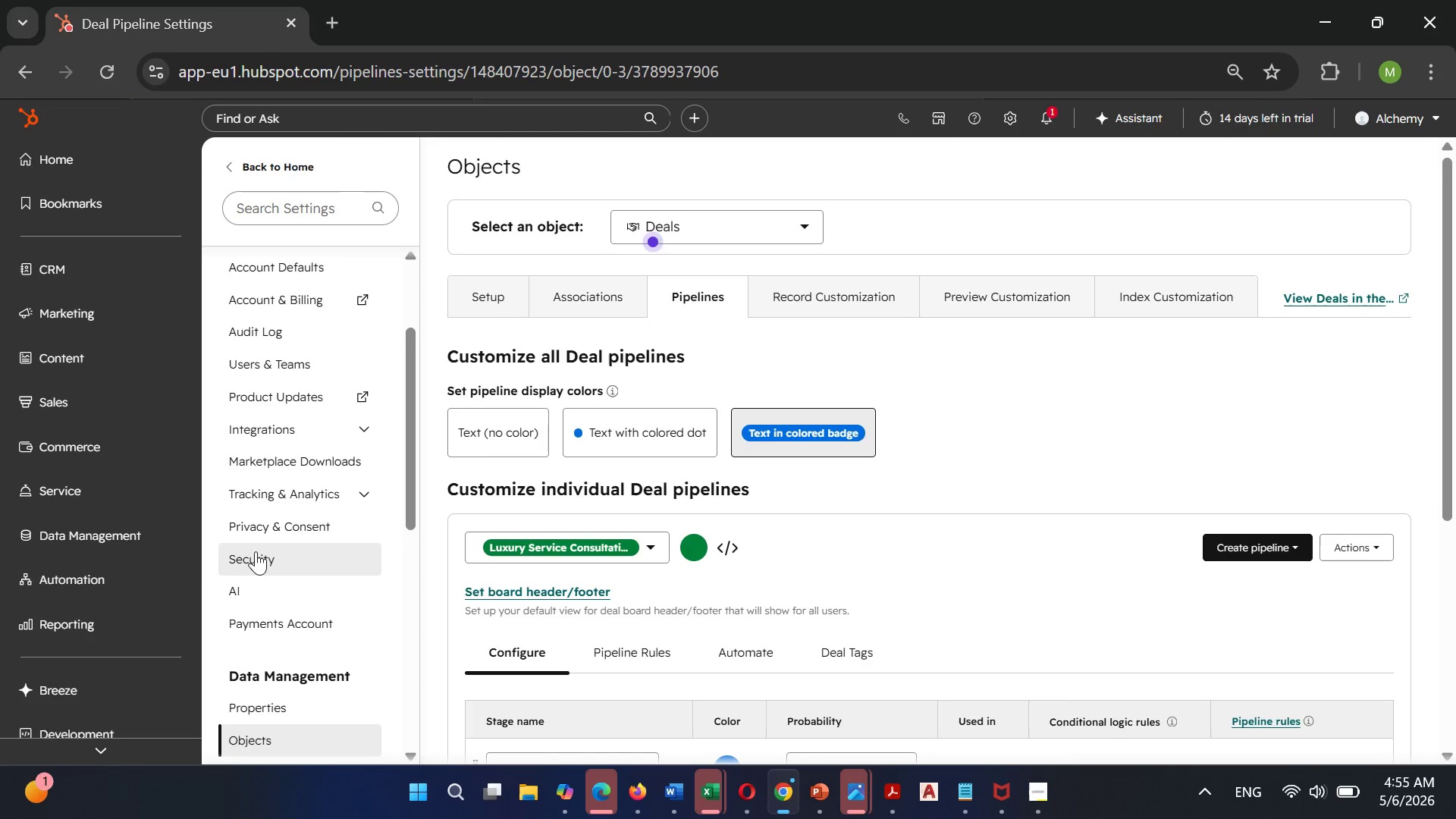 
scroll: coordinate [256, 551], scroll_direction: down, amount: 2.0
 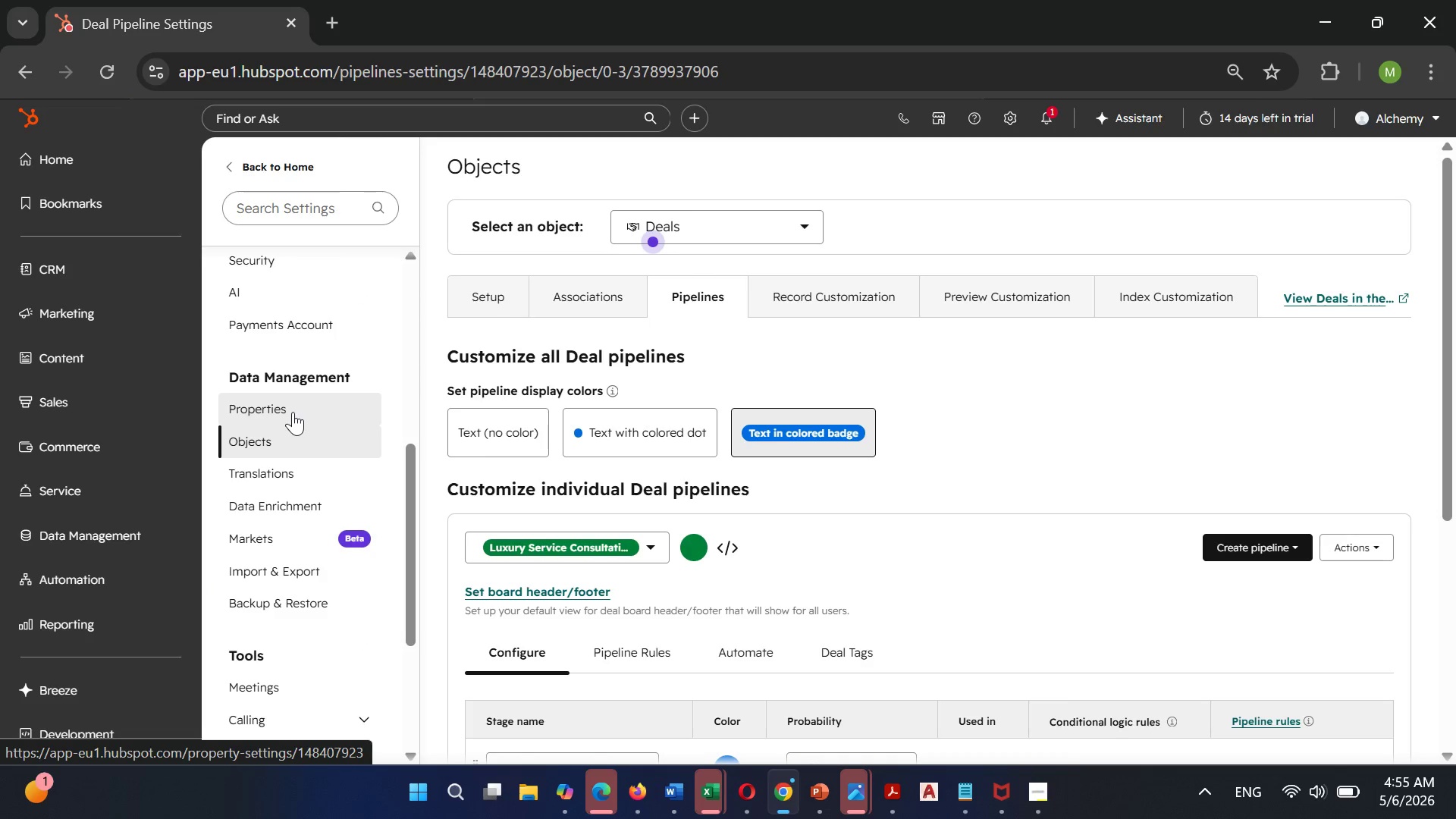 
left_click([294, 410])
 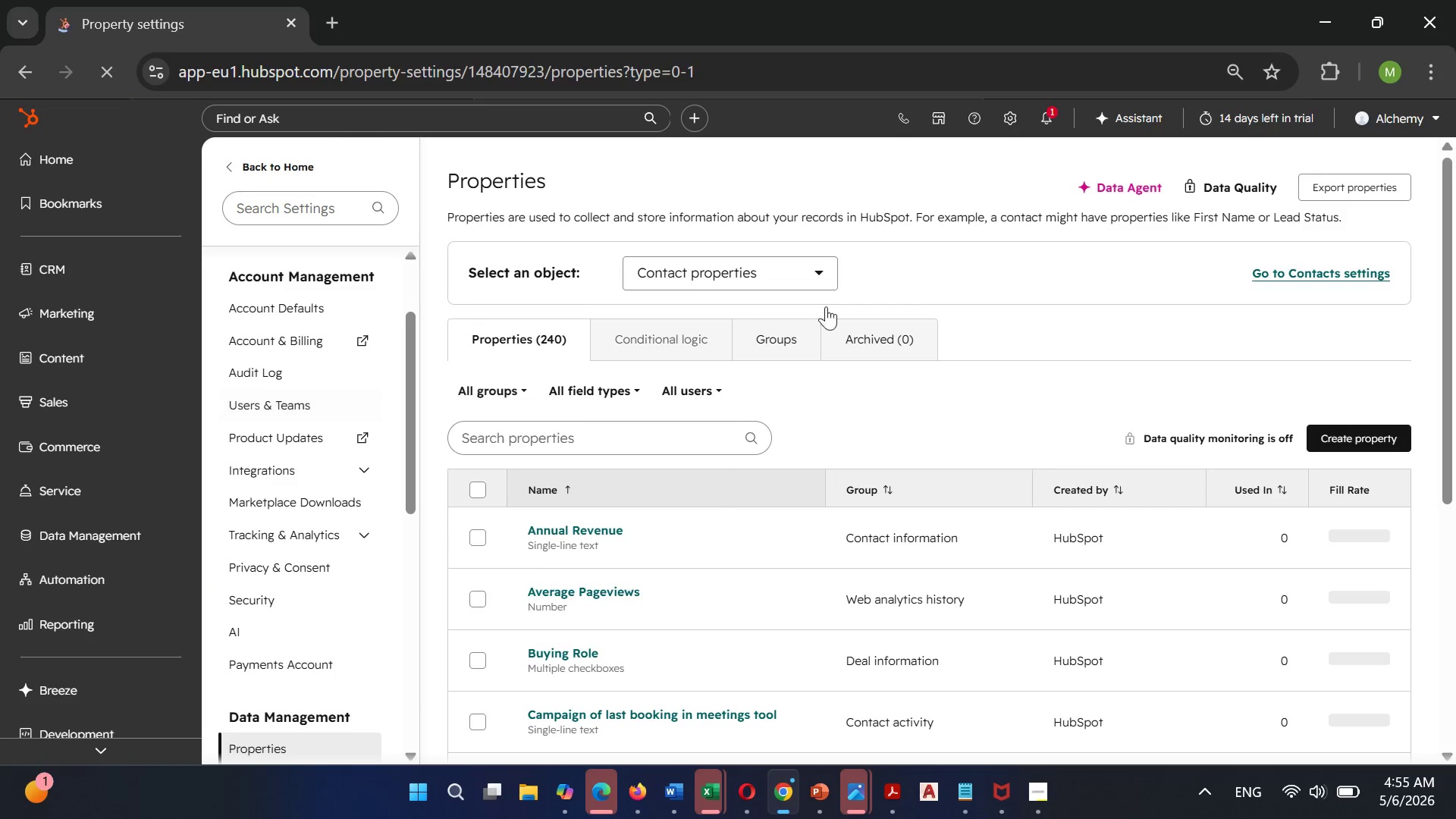 
left_click([1378, 429])
 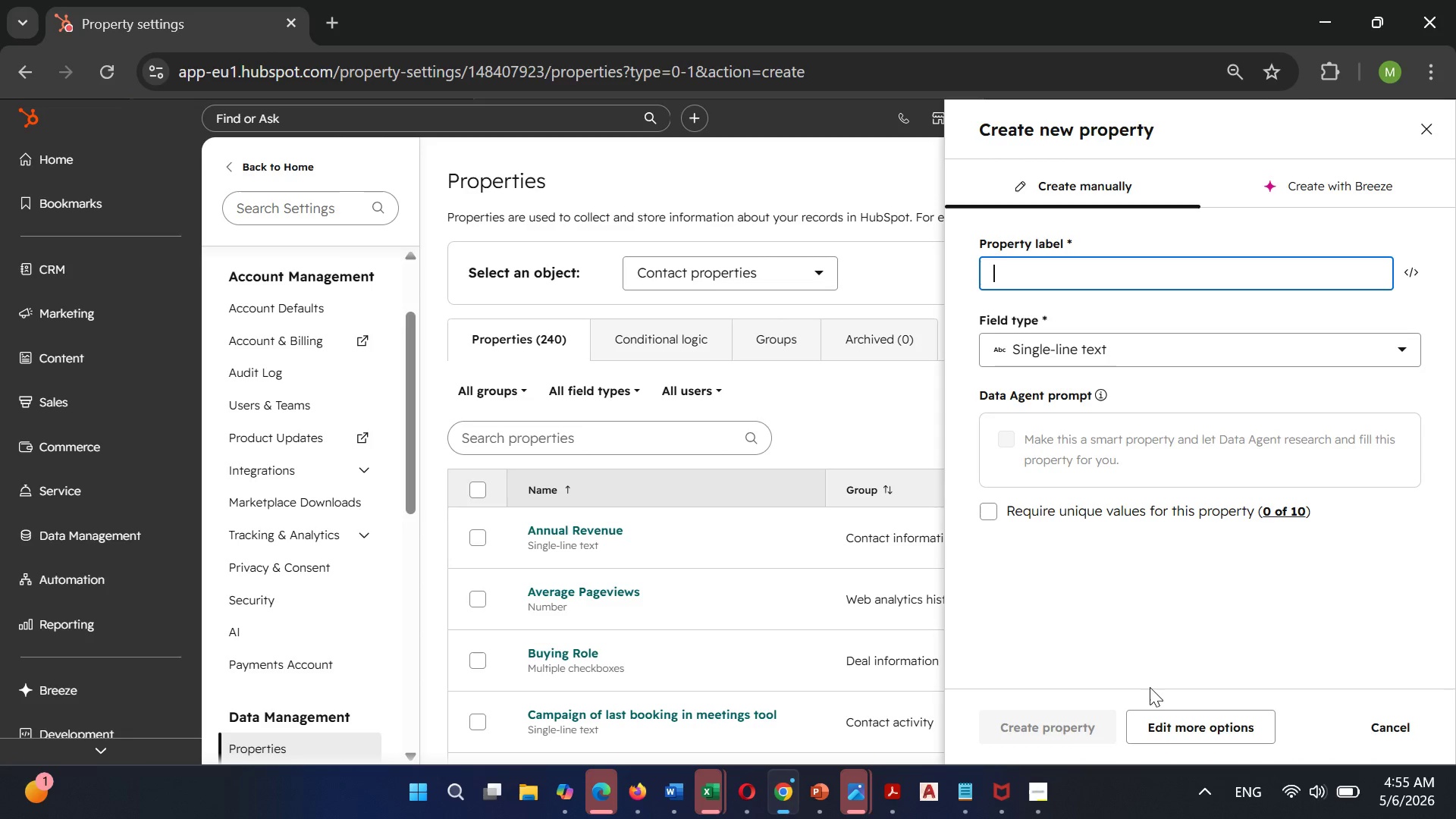 
left_click([1179, 723])
 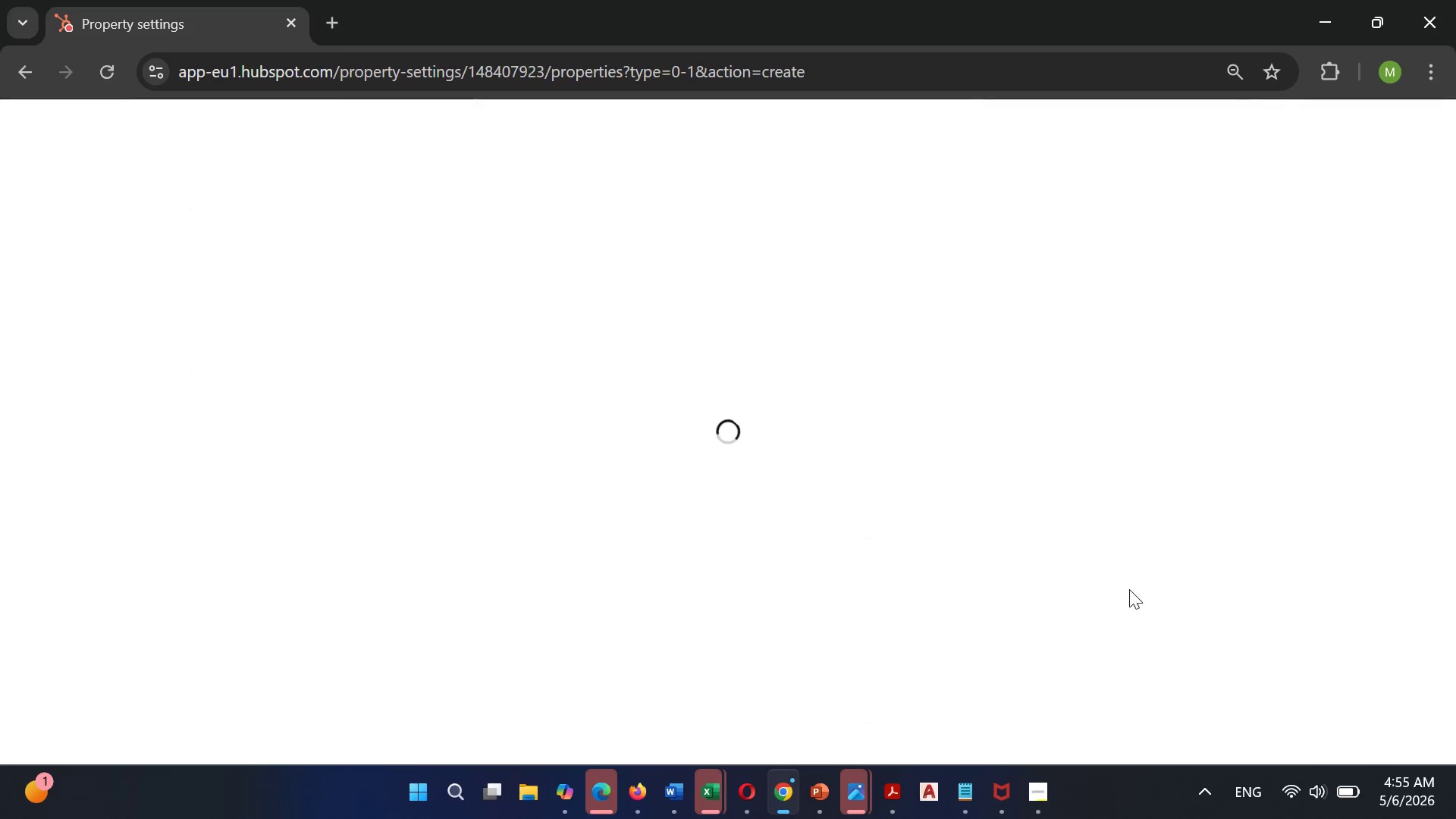 
mouse_move([1084, 515])
 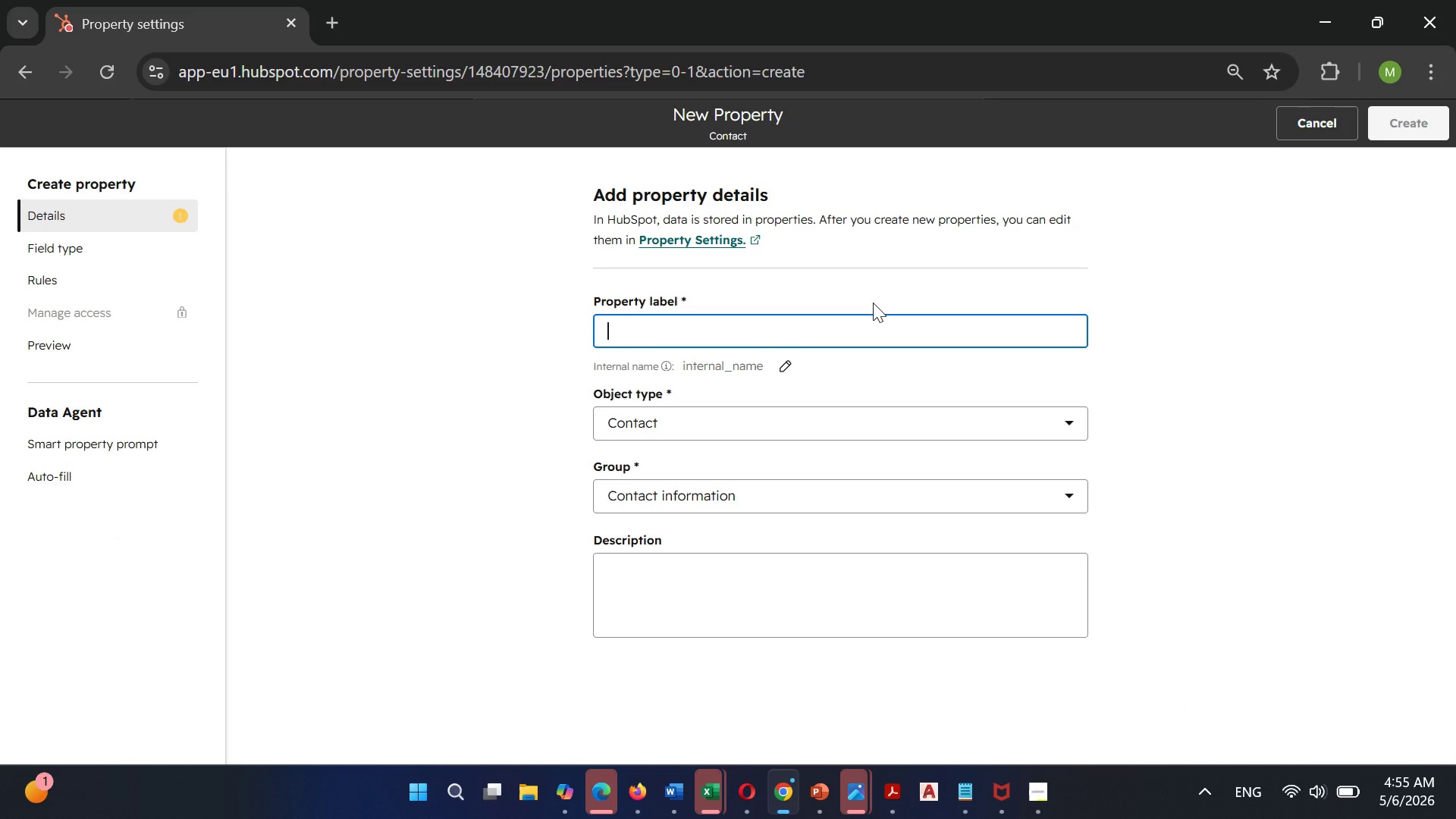 
type(Se)
 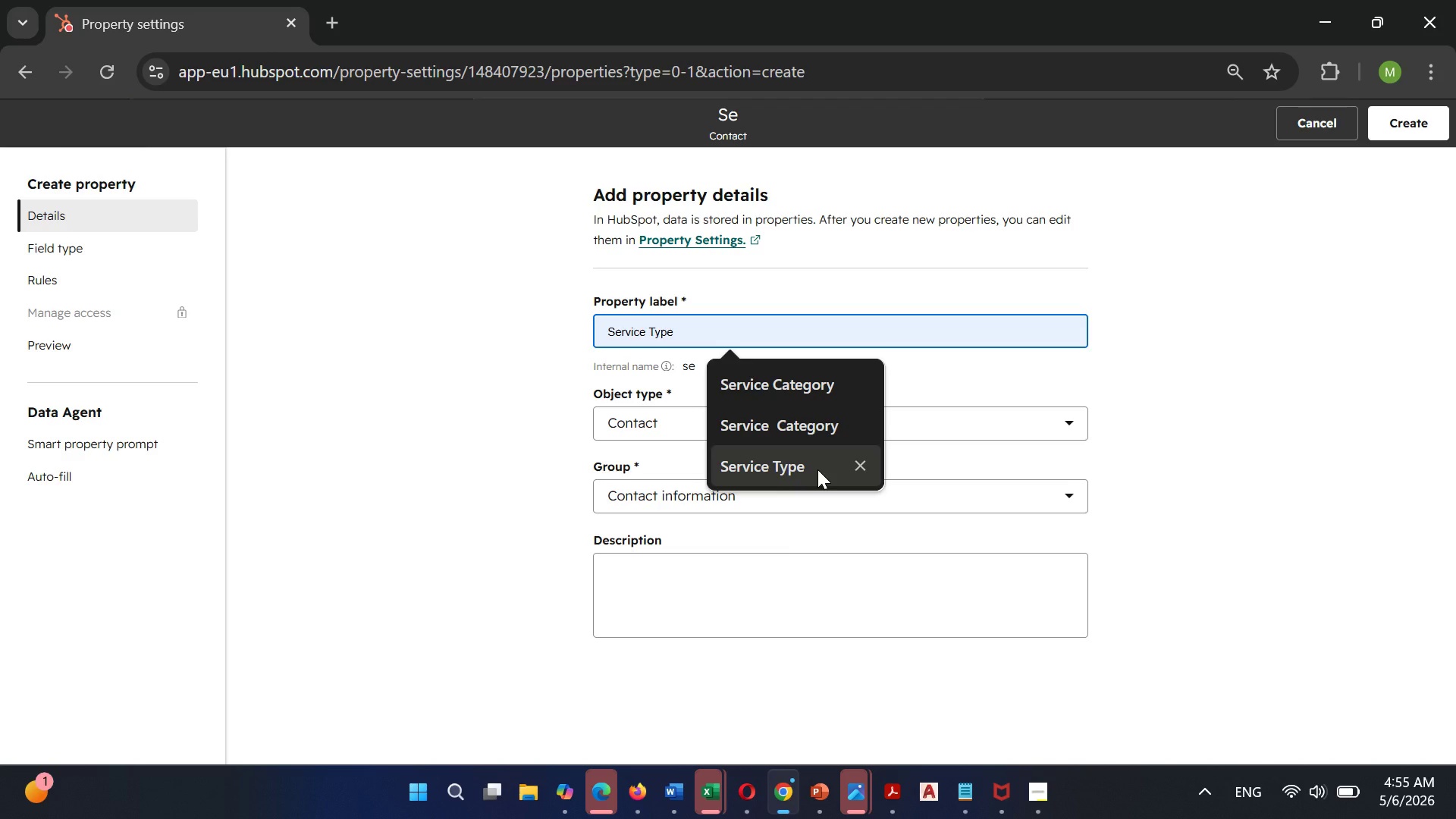 
wait(5.3)
 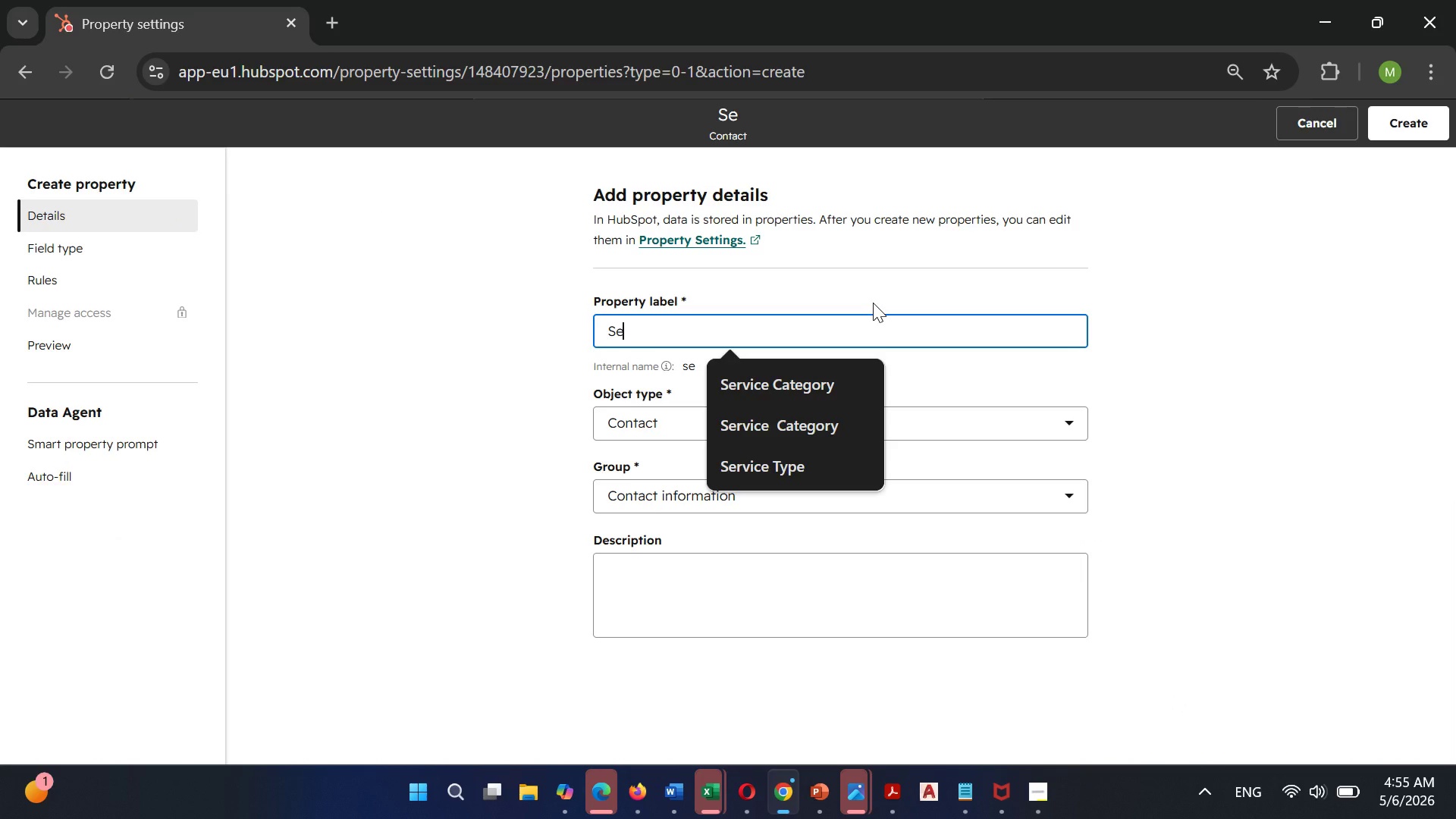 
left_click([817, 469])
 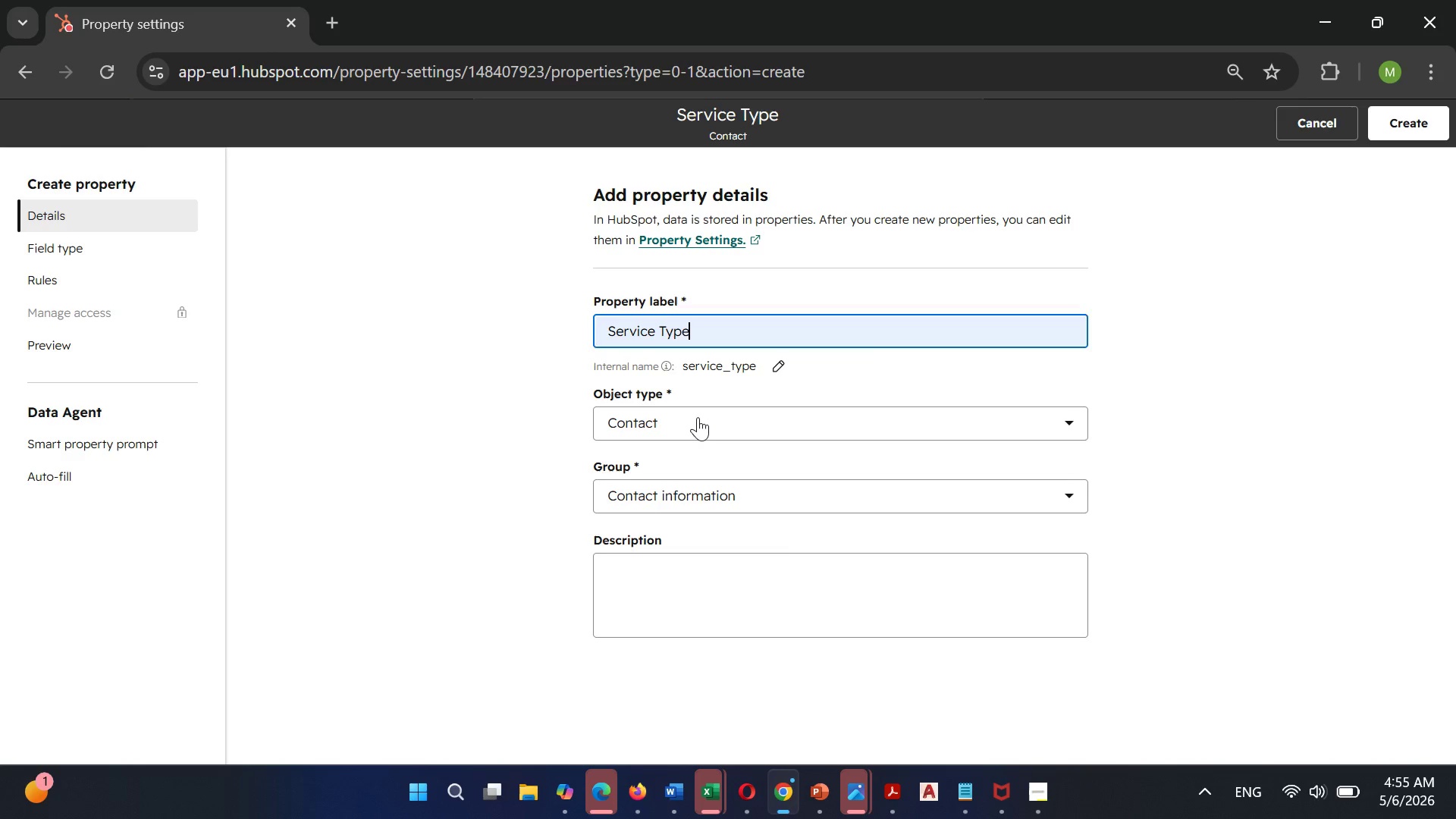 
left_click([698, 417])
 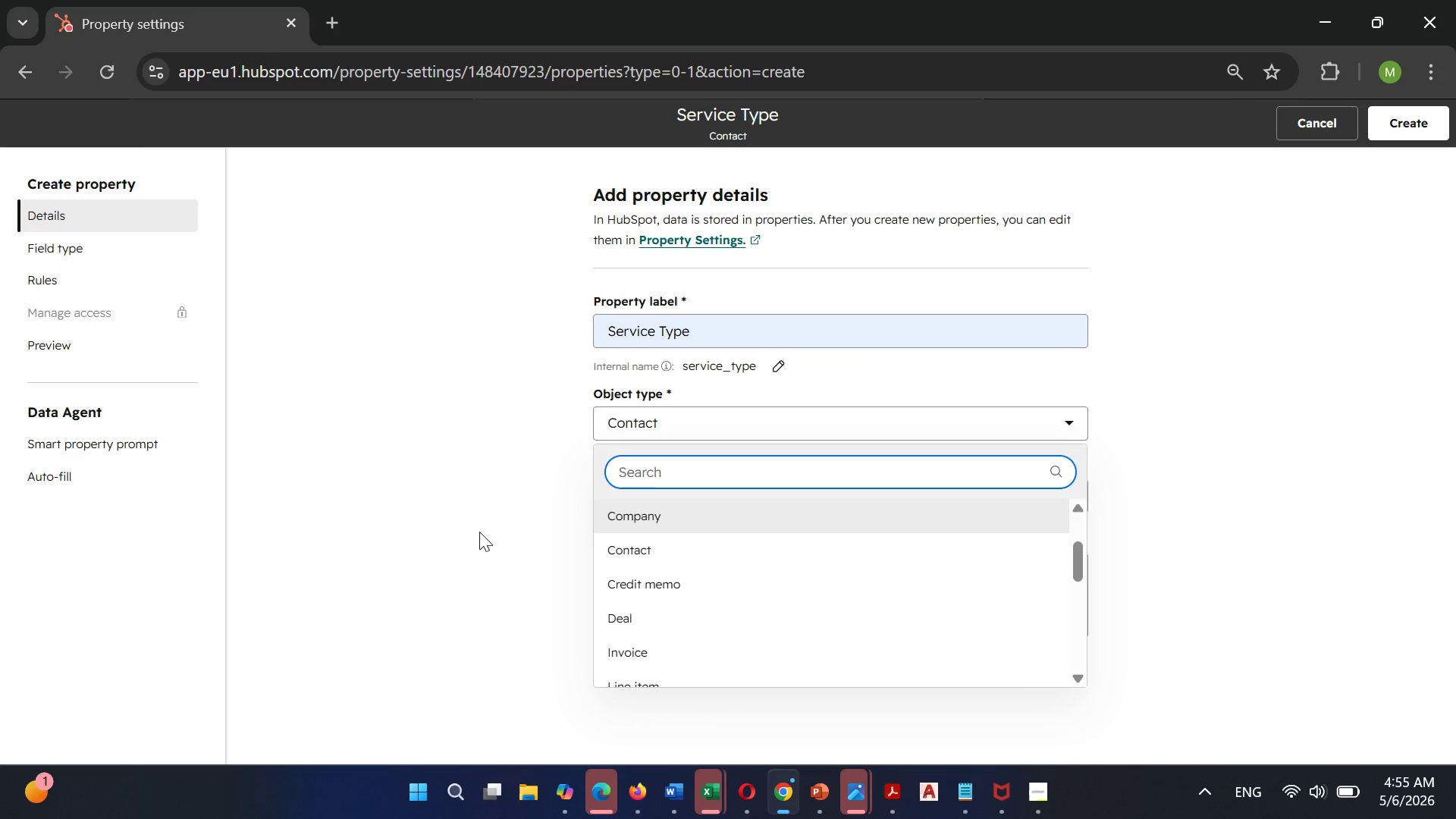 
left_click([479, 532])
 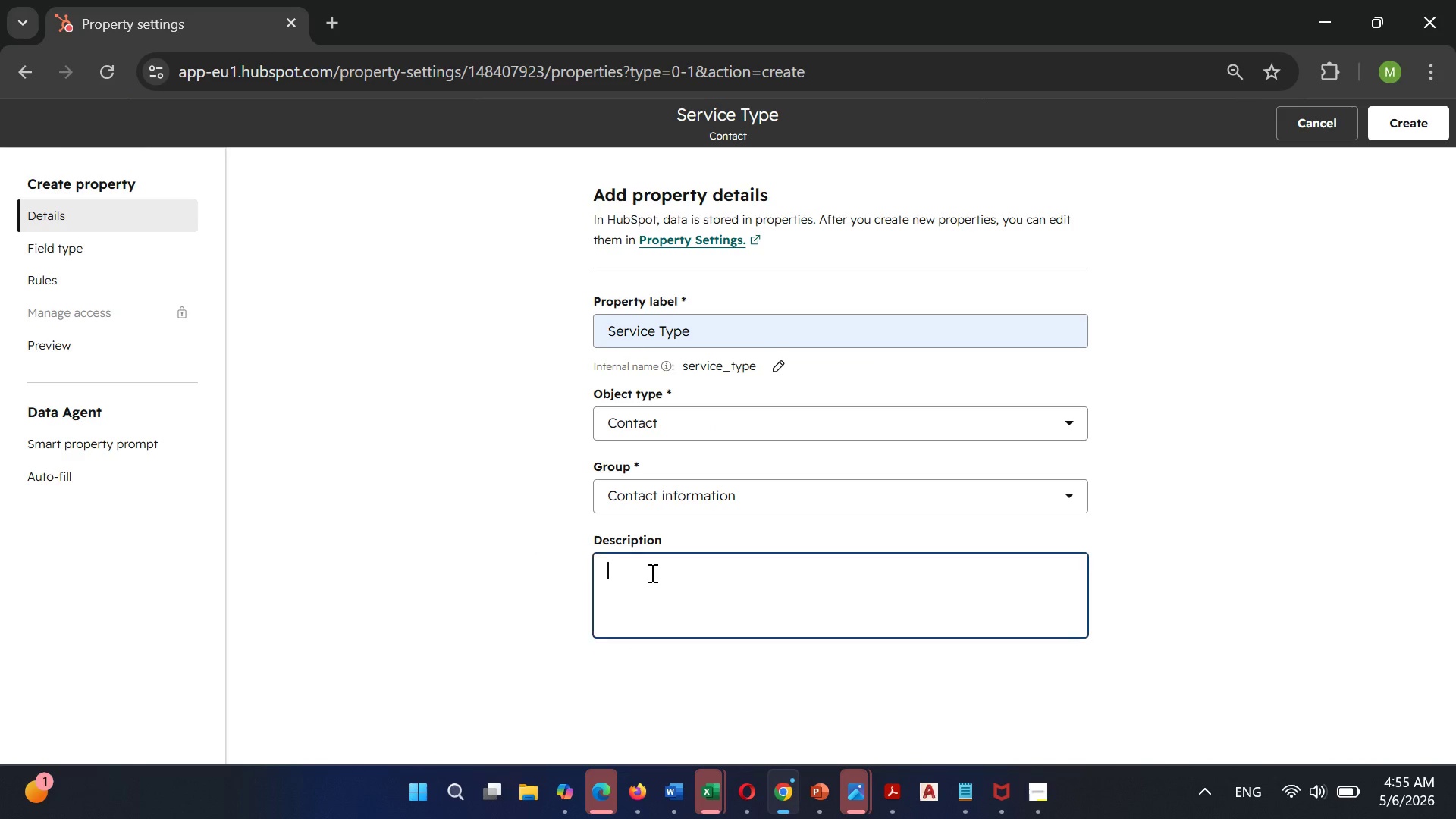 
left_click([651, 573])
 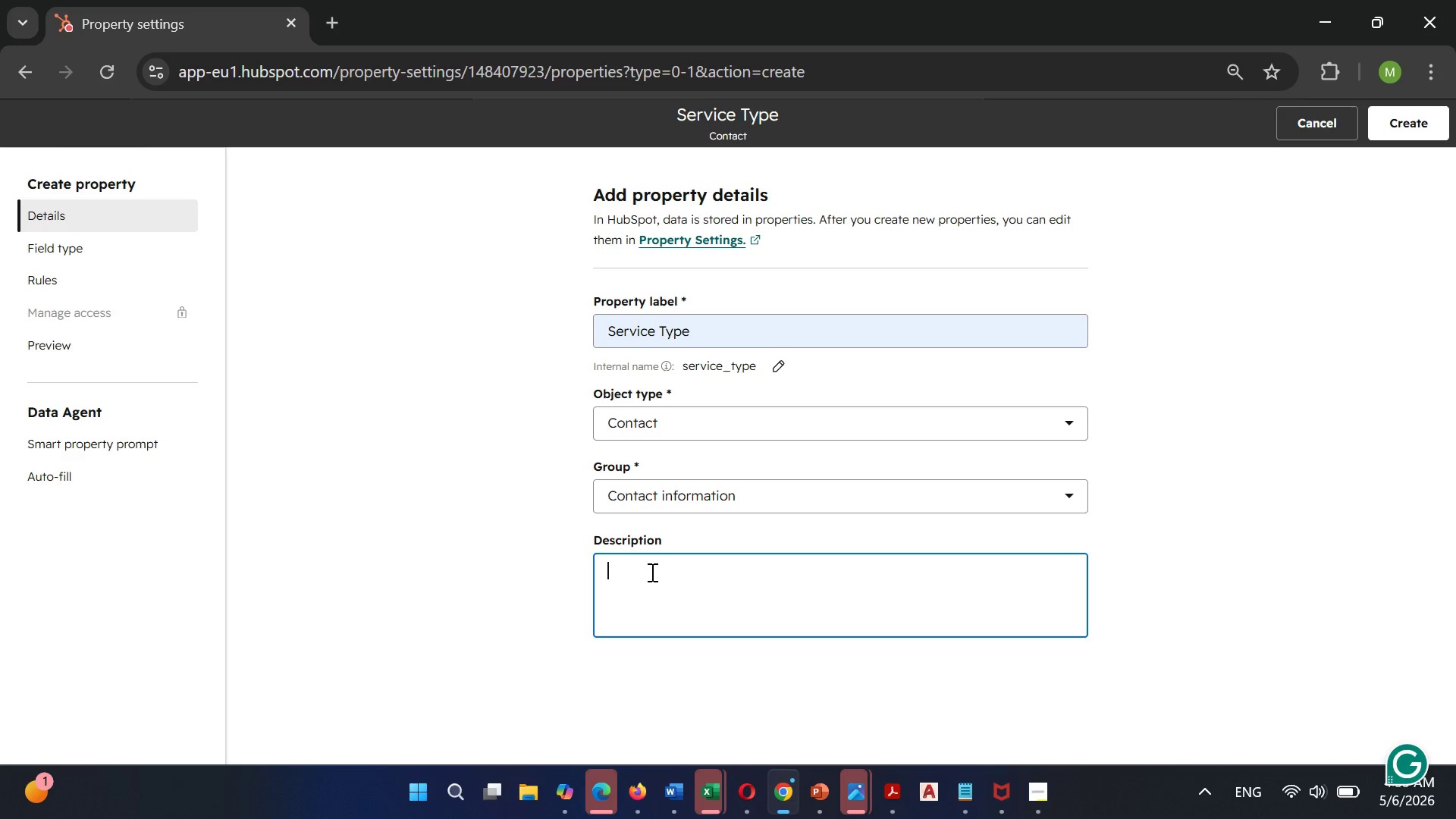 
type(Type of li)
key(Backspace)
type(uxury service)
 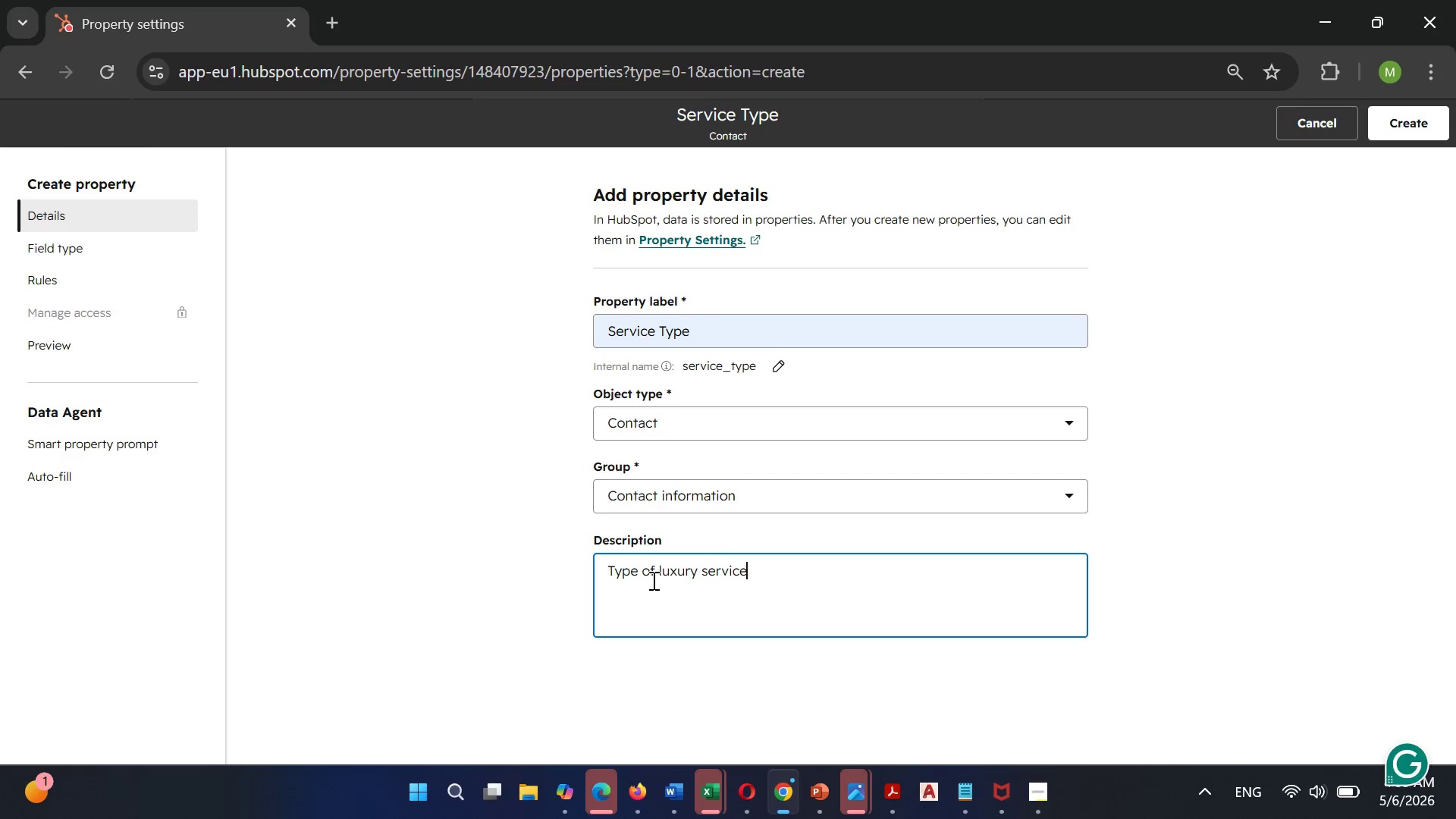 
type( requested by client)
 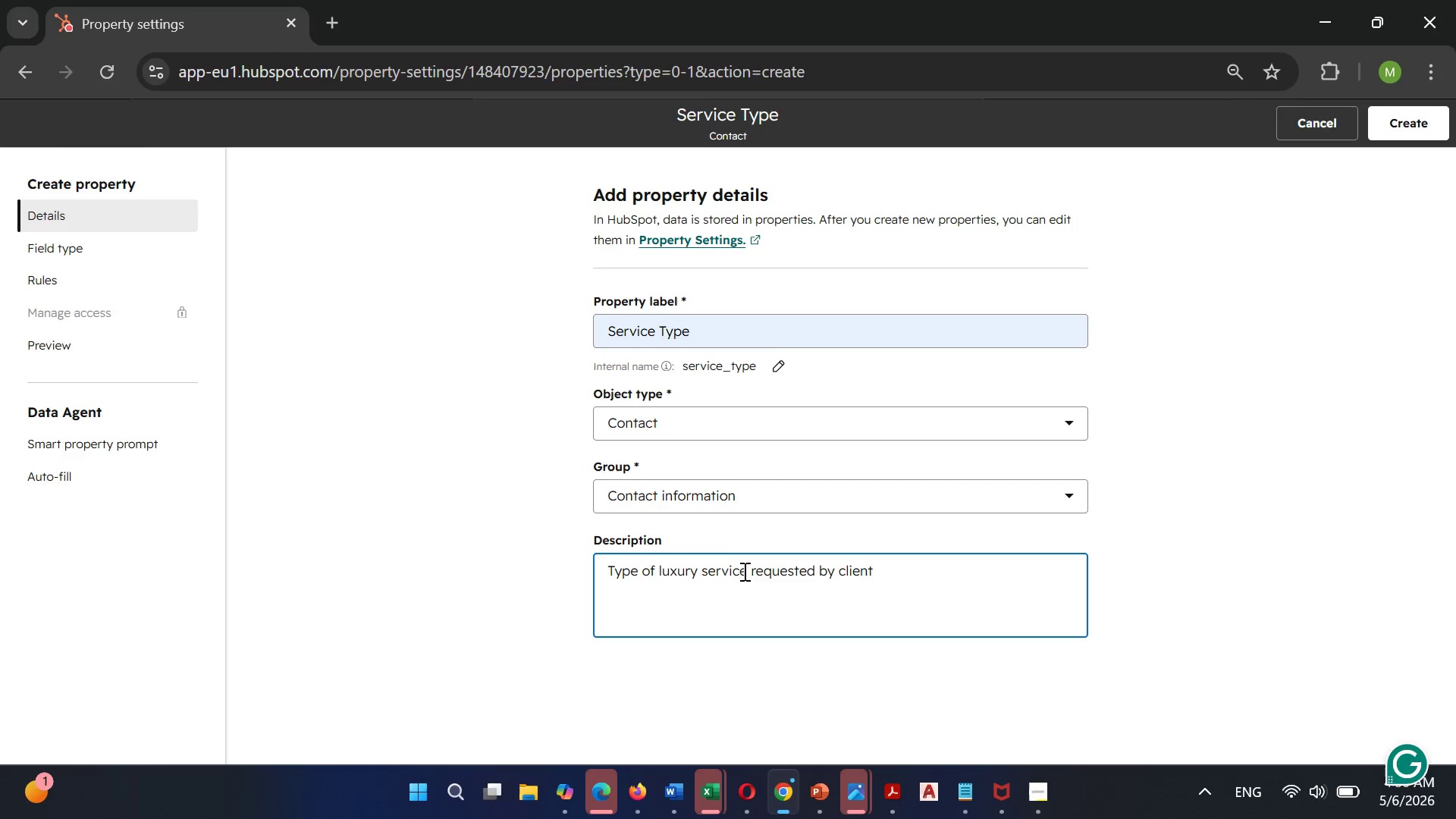 
wait(7.53)
 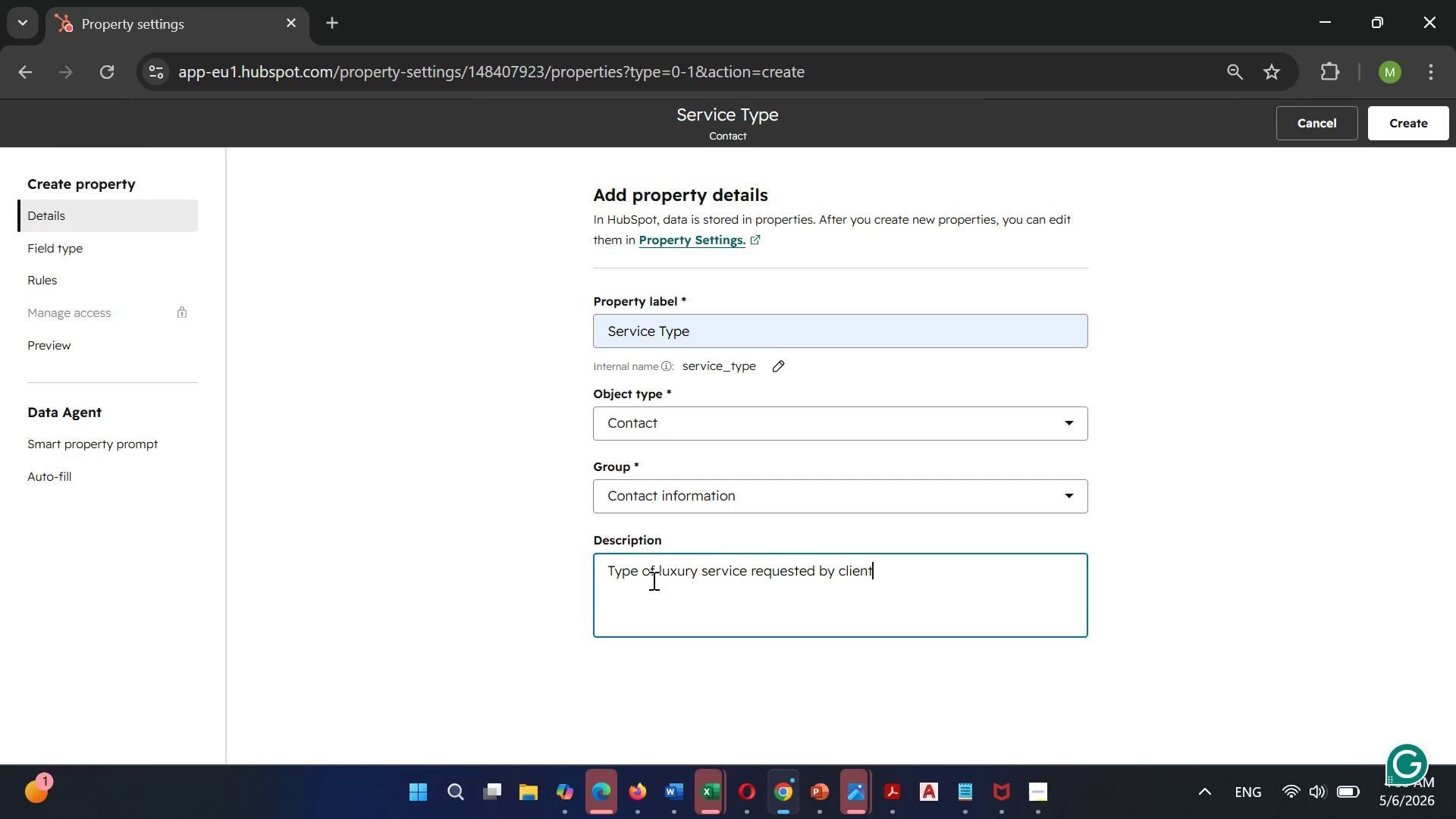 
left_click([92, 238])
 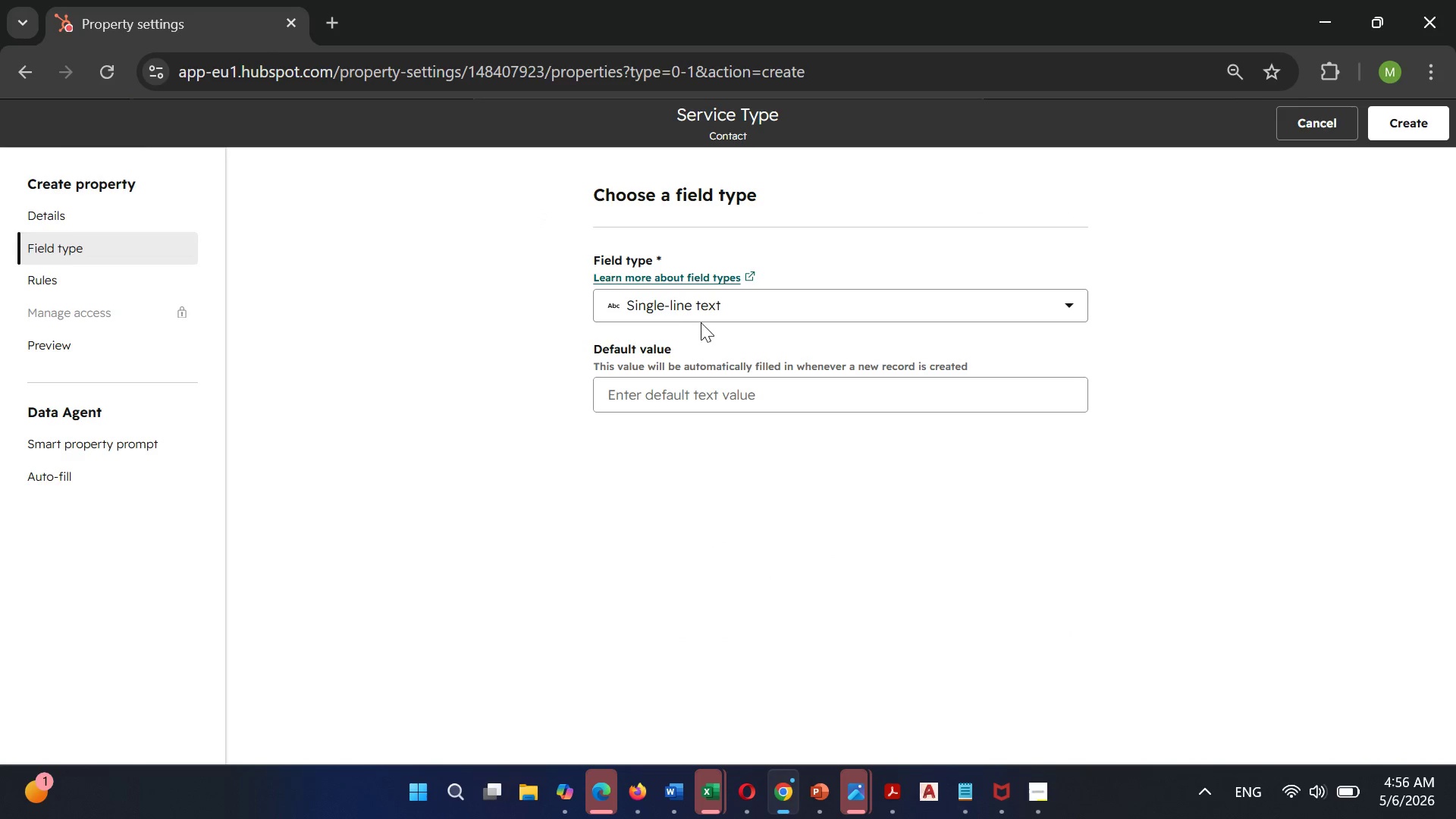 
left_click([702, 309])
 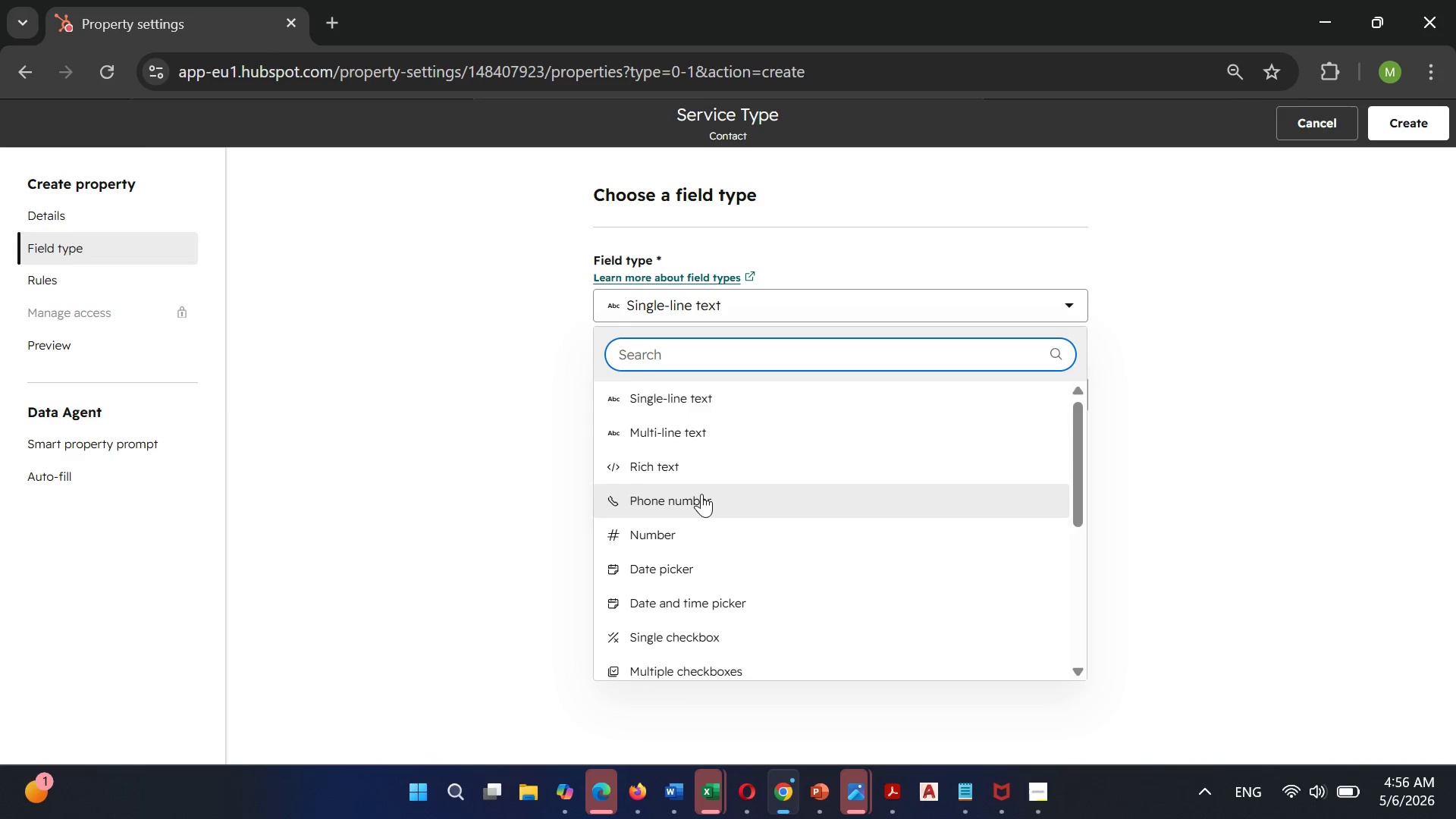 
scroll: coordinate [701, 494], scroll_direction: down, amount: 2.0
 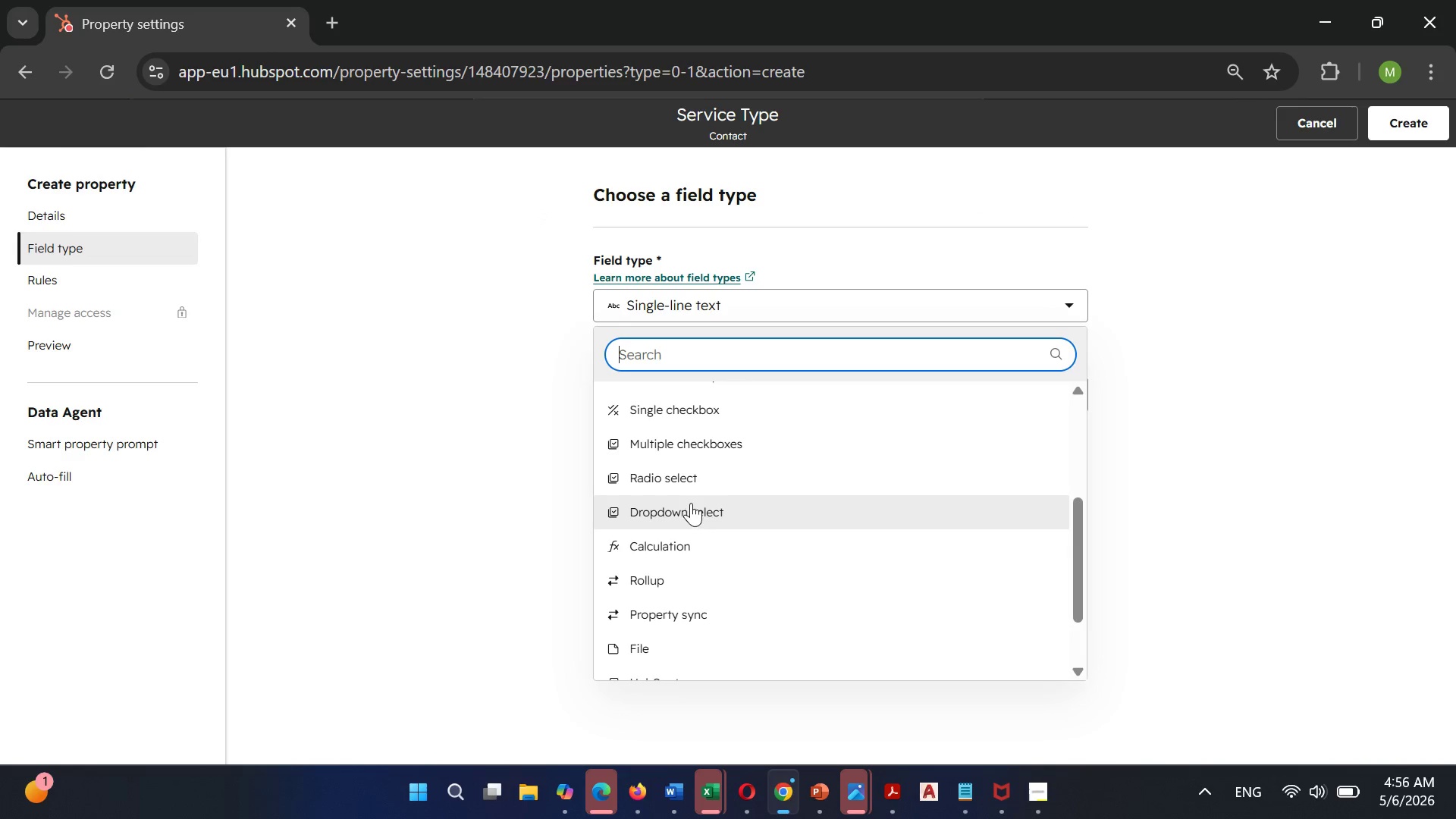 
left_click([691, 503])
 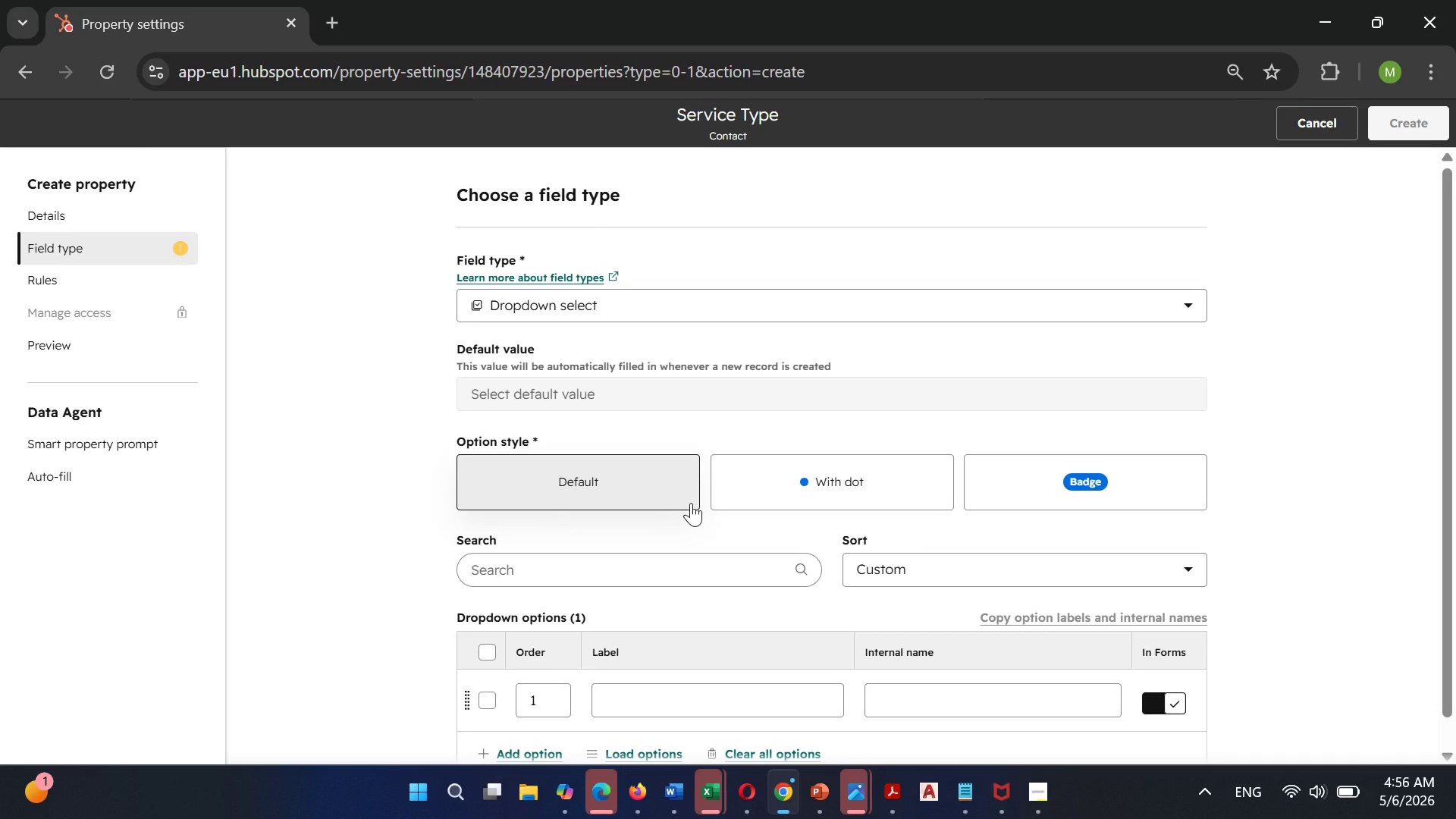 
wait(5.89)
 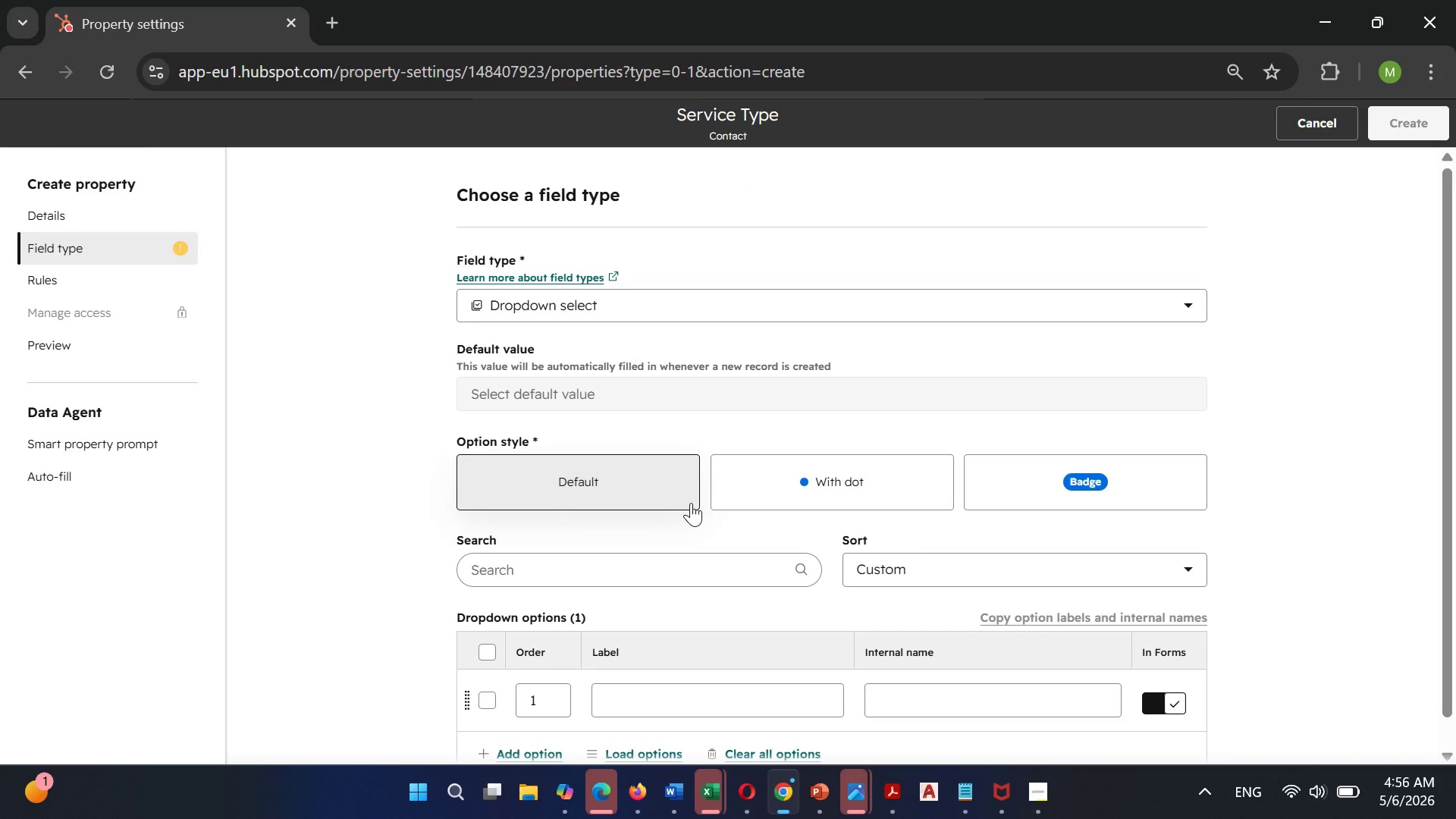 
scroll: coordinate [624, 717], scroll_direction: down, amount: 3.0
 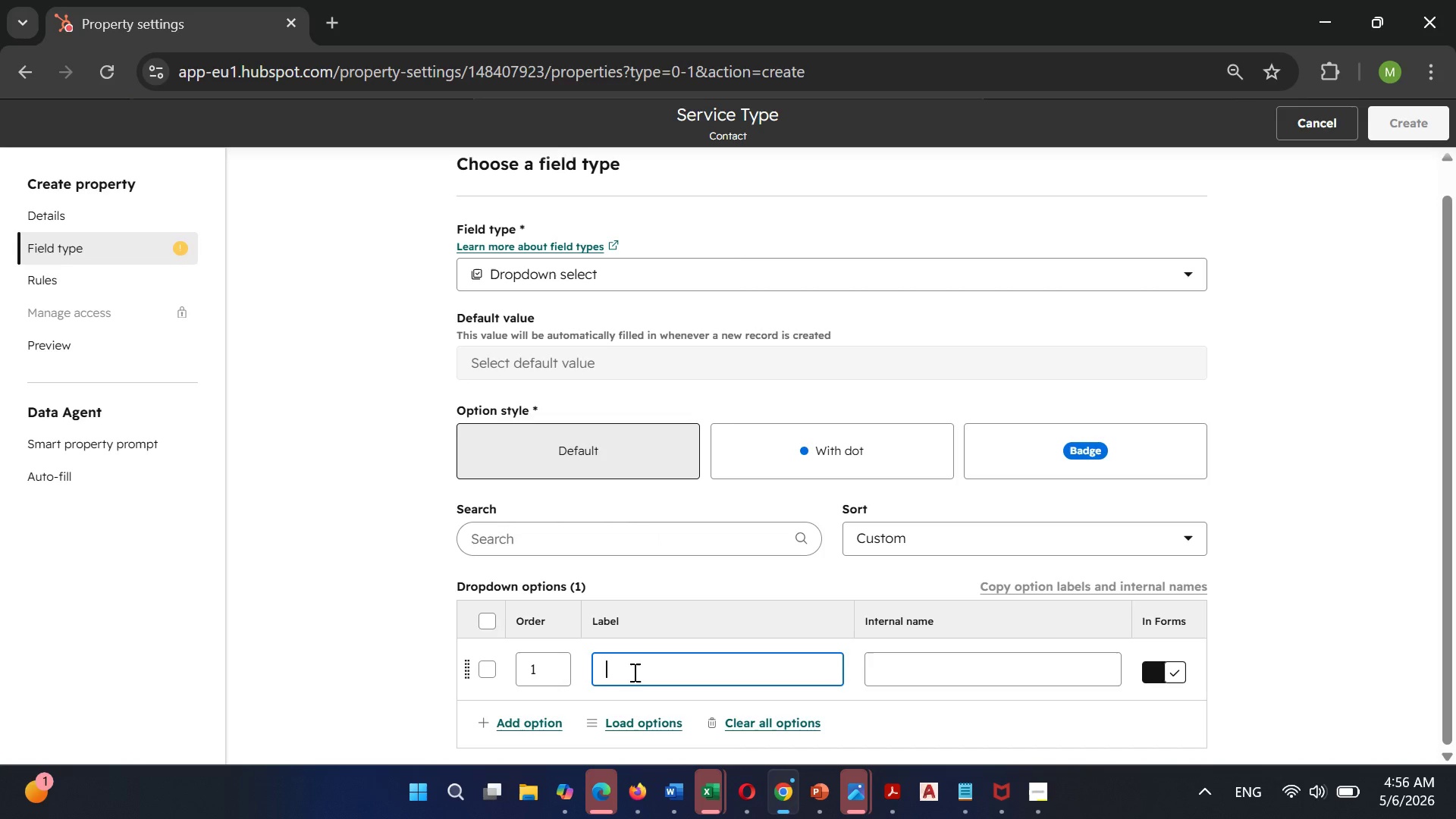 
left_click([633, 672])
 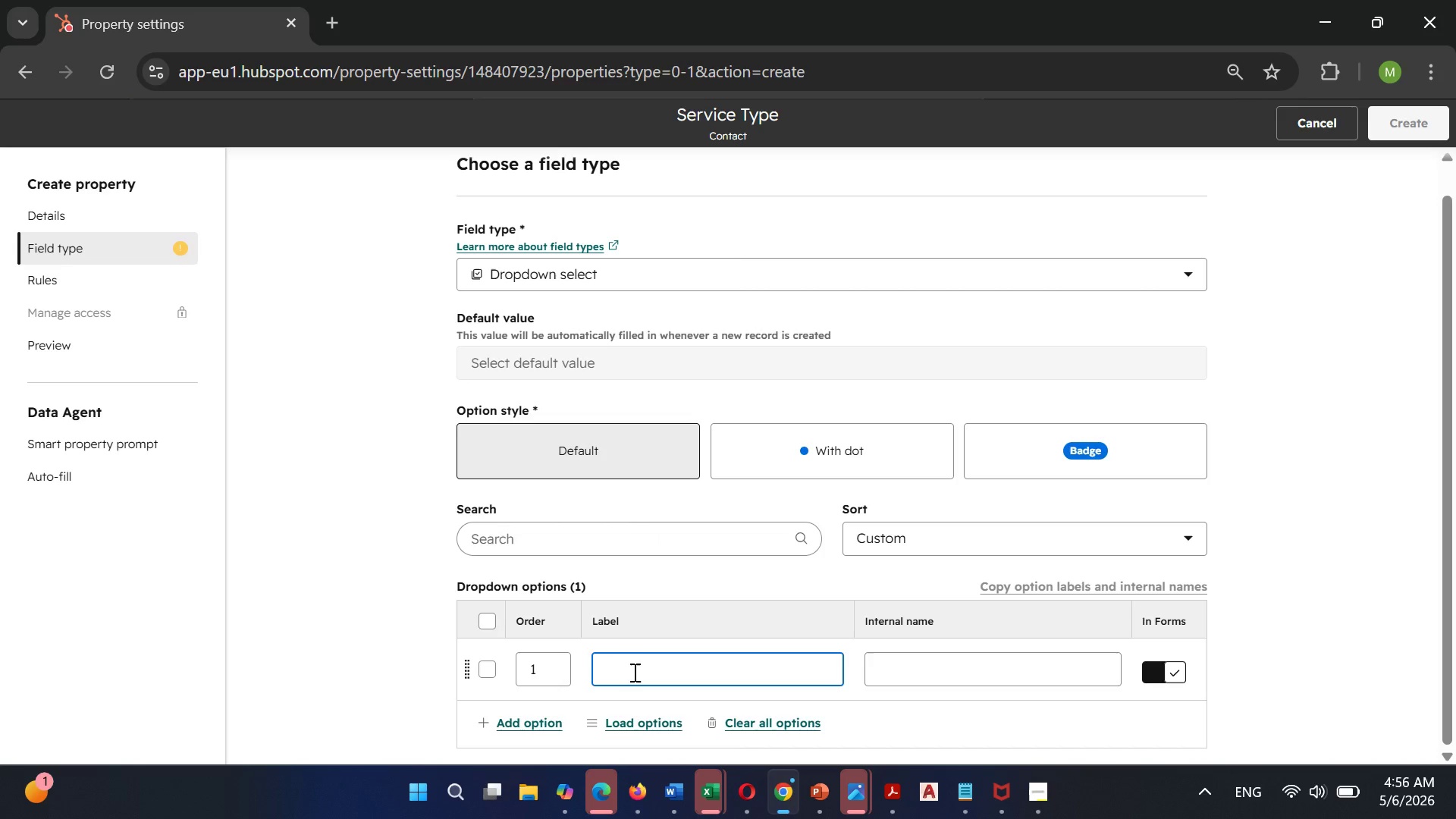 
type(Hand)
 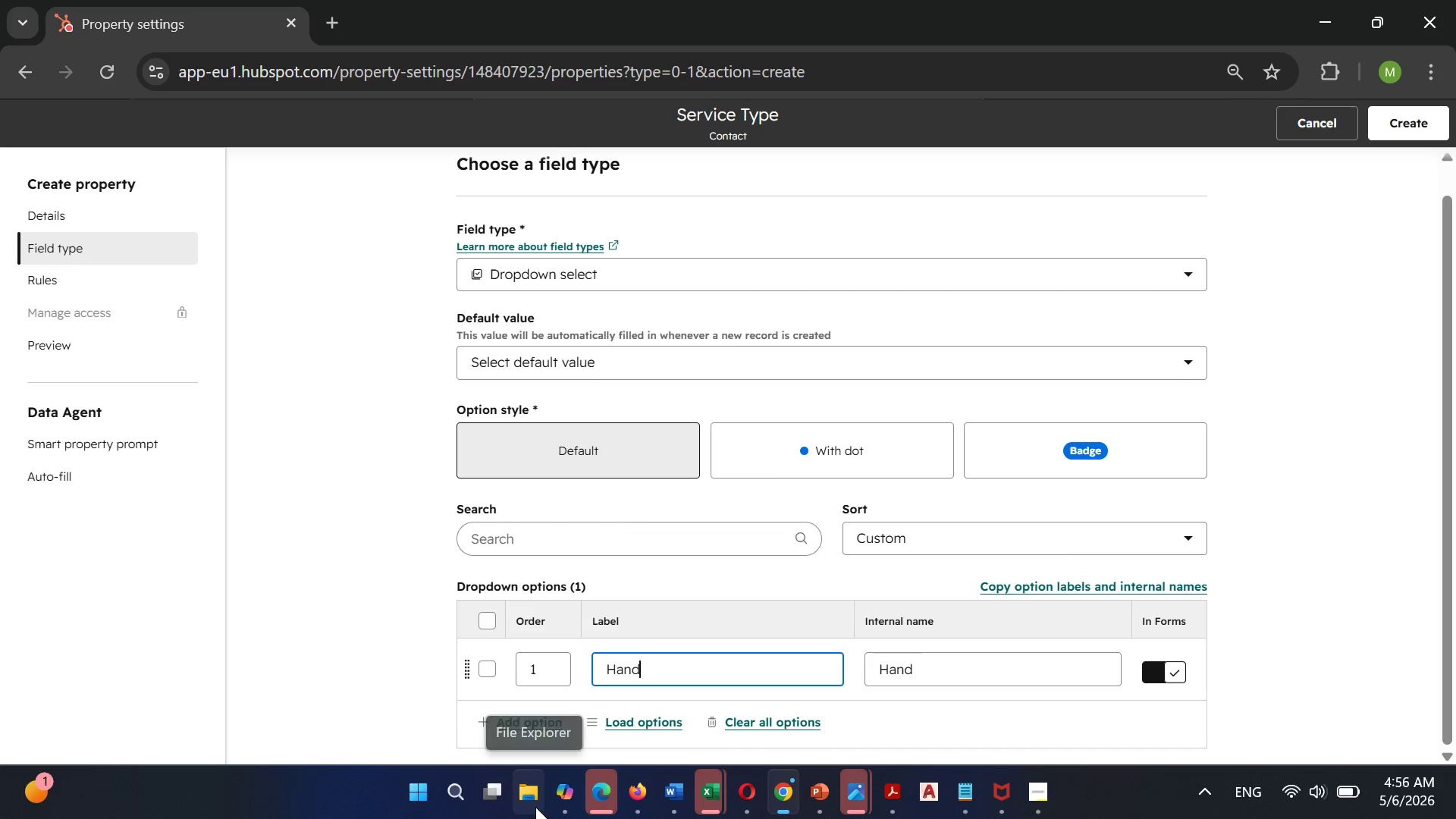 
left_click([531, 797])
 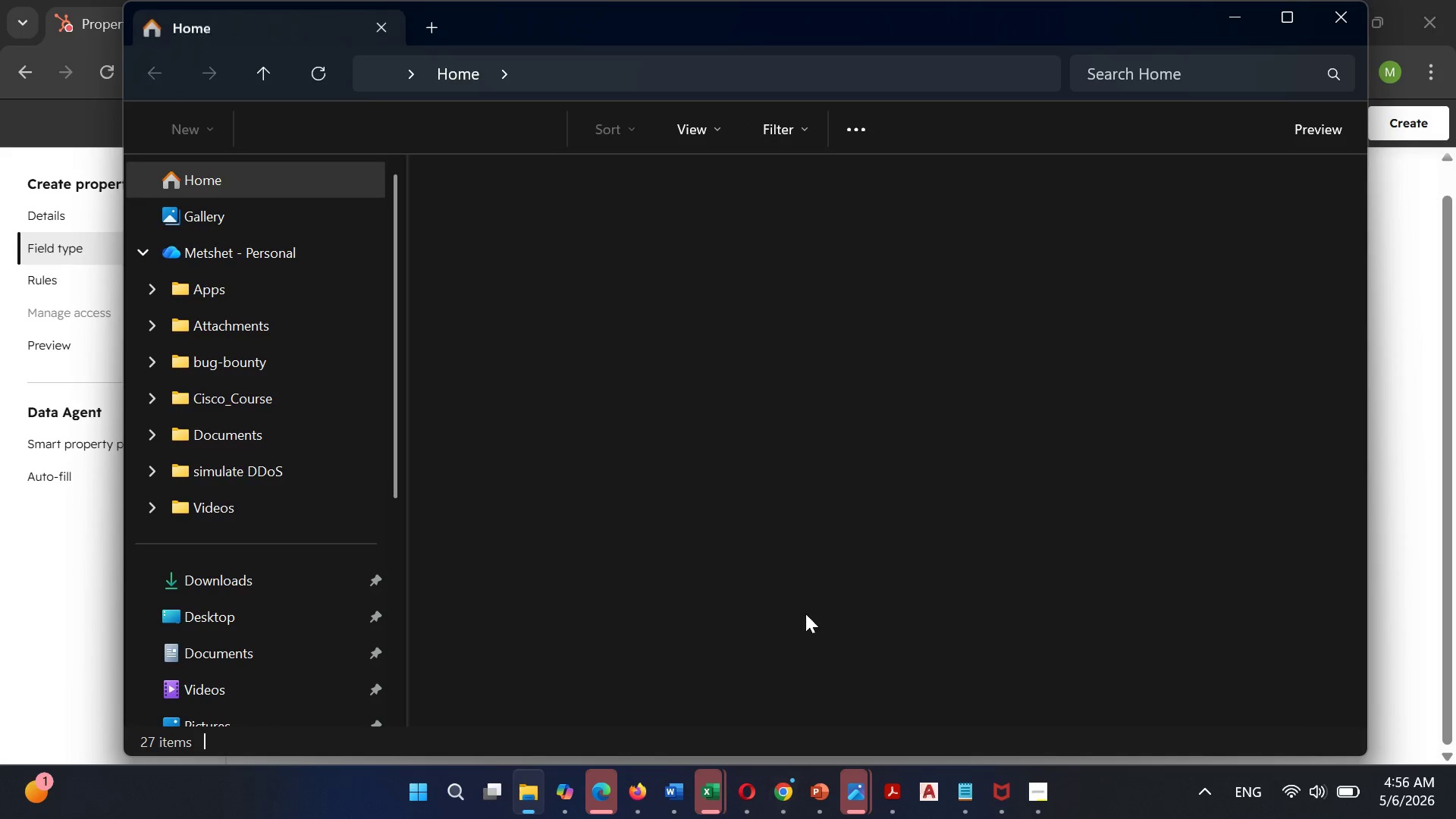 
wait(8.16)
 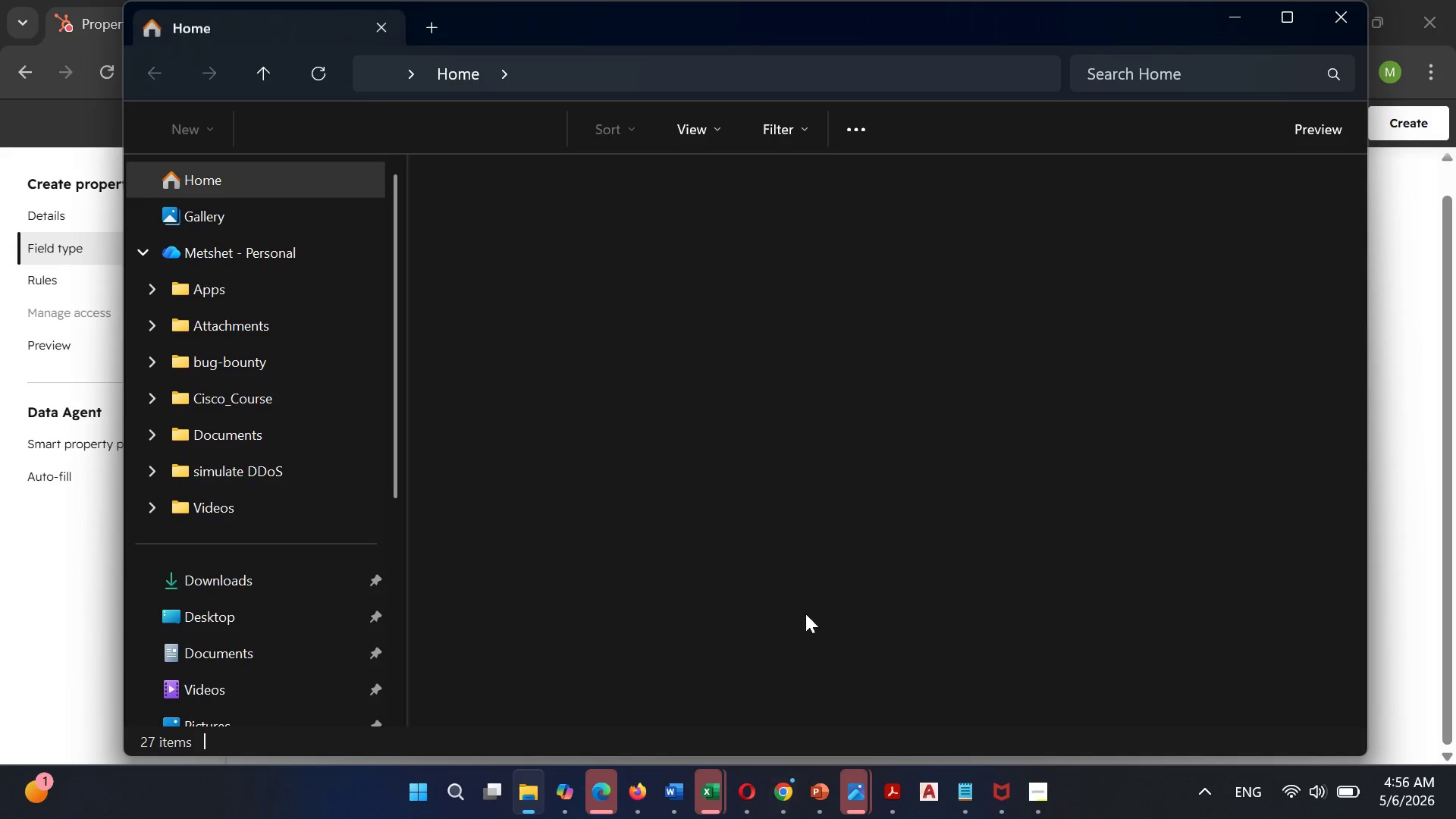 
left_click([244, 573])
 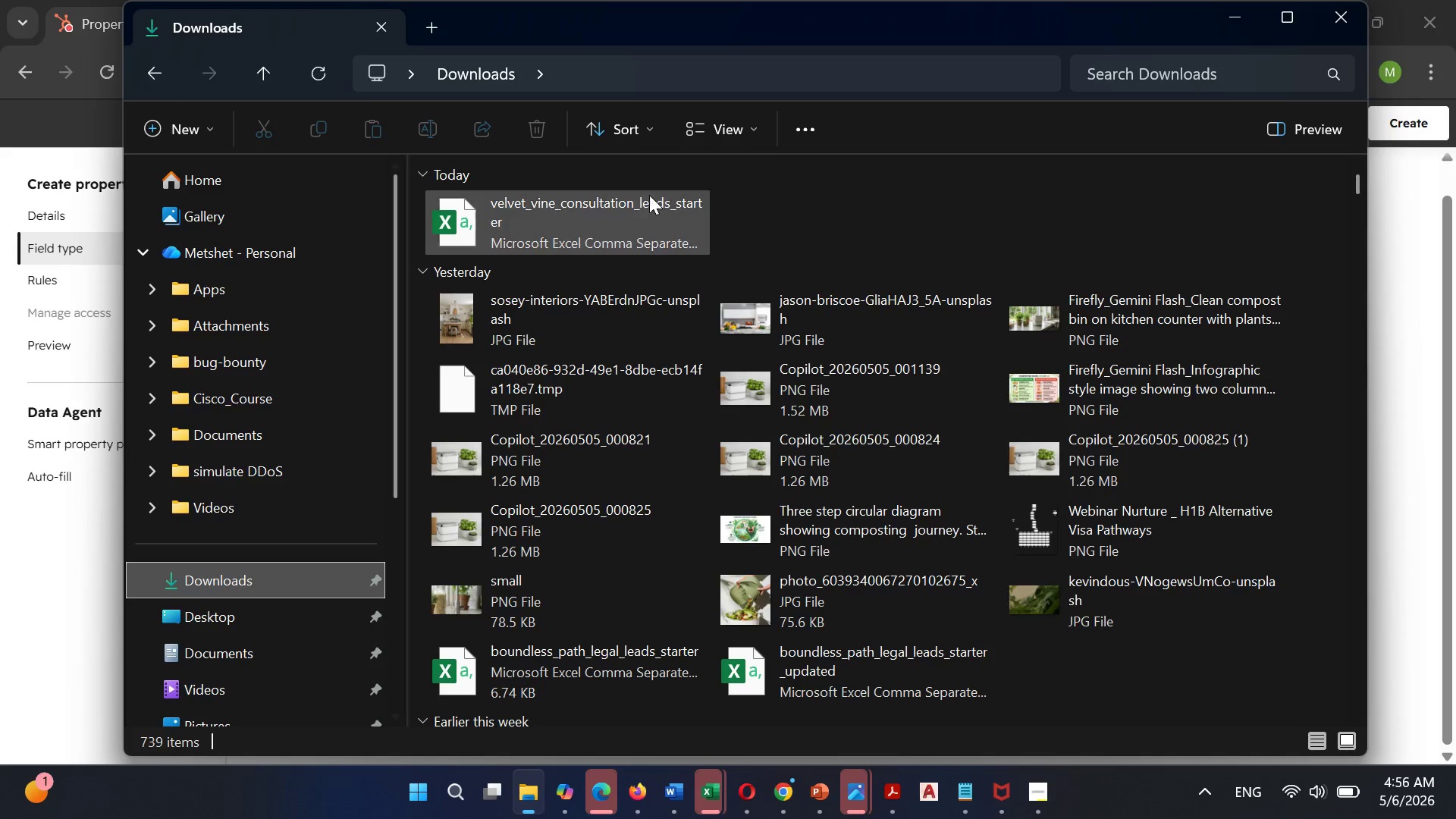 
double_click([652, 194])
 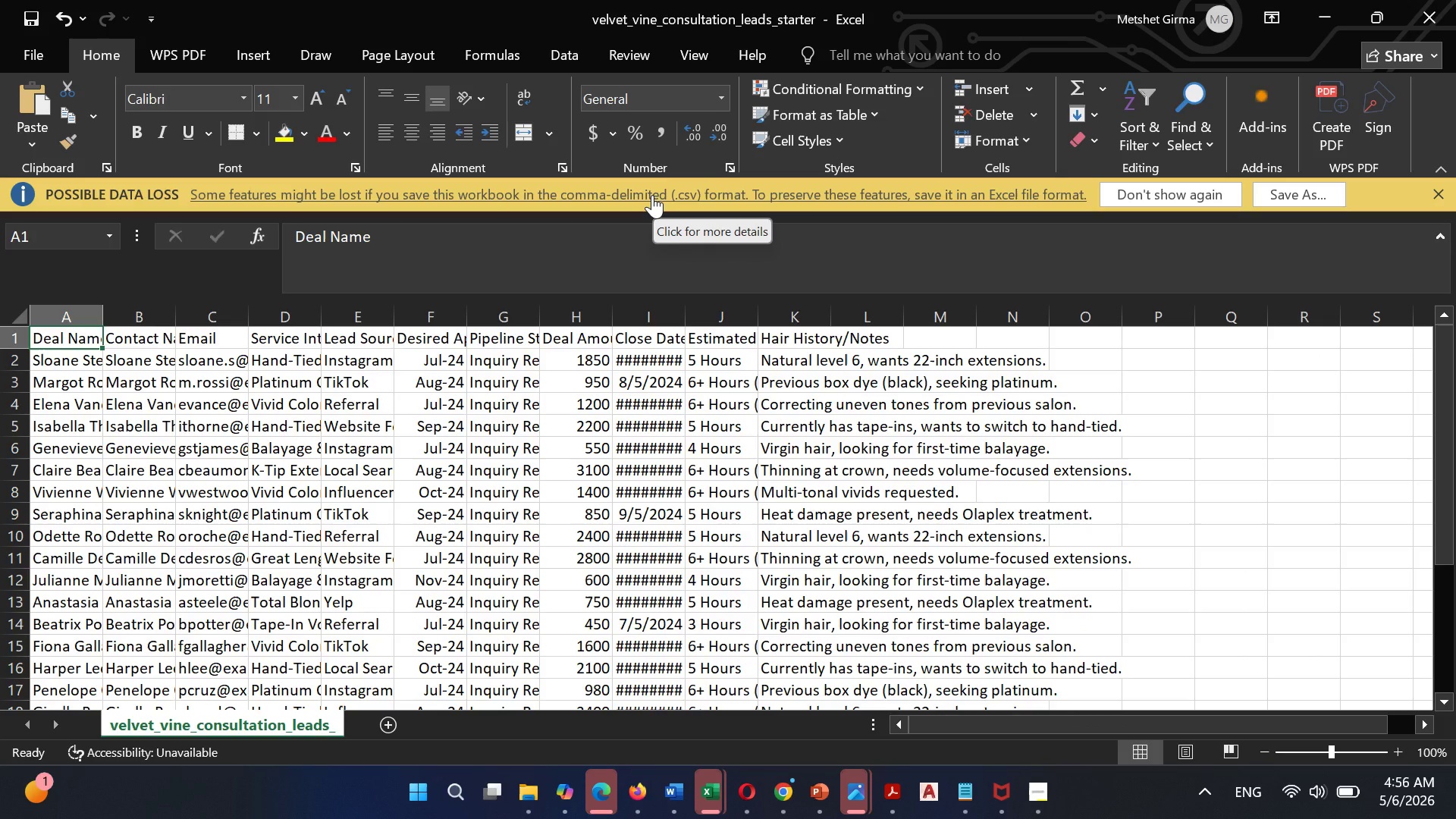 
wait(10.17)
 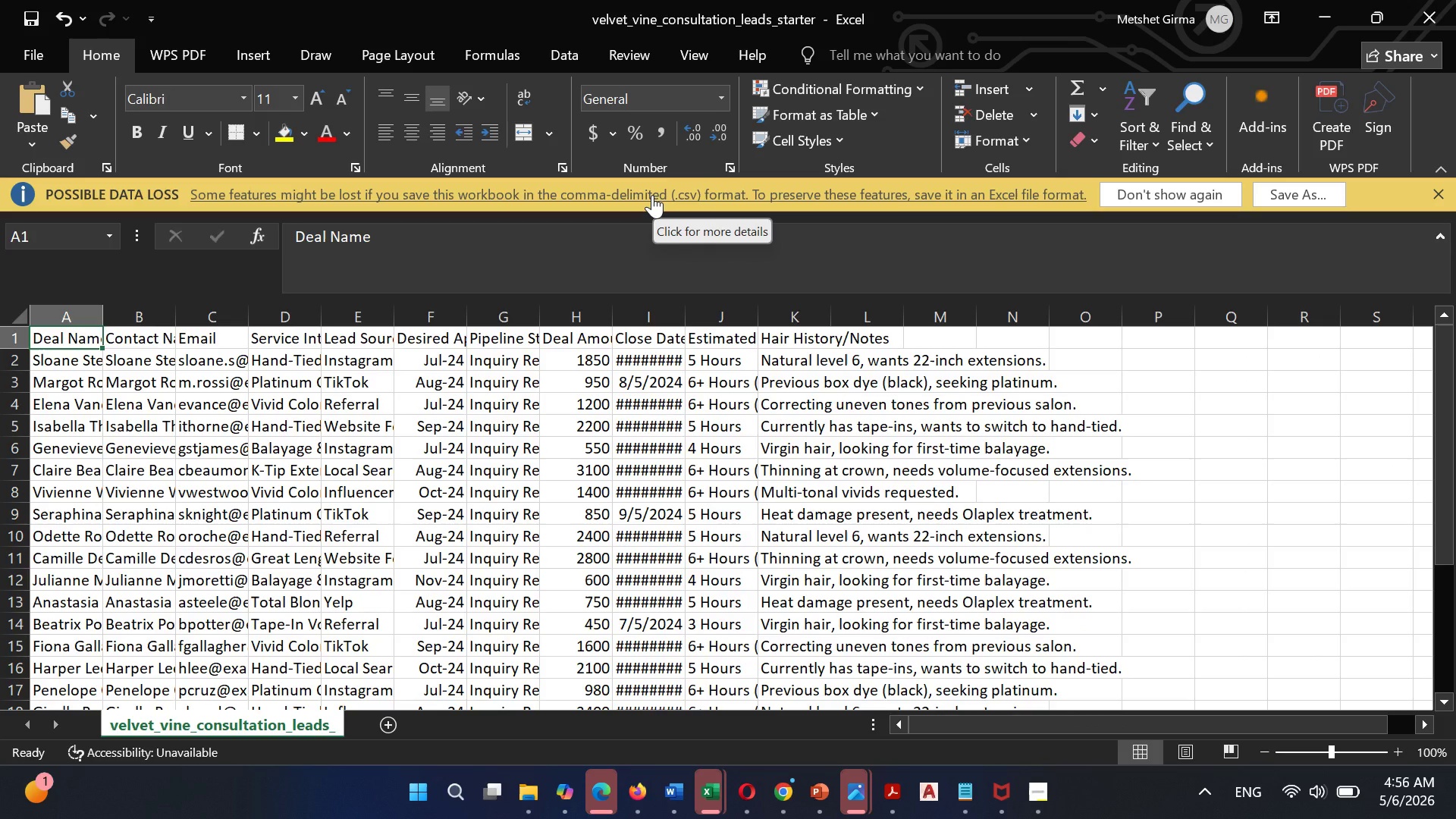 
left_click_drag(start_coordinate=[319, 312], to_coordinate=[417, 333])
 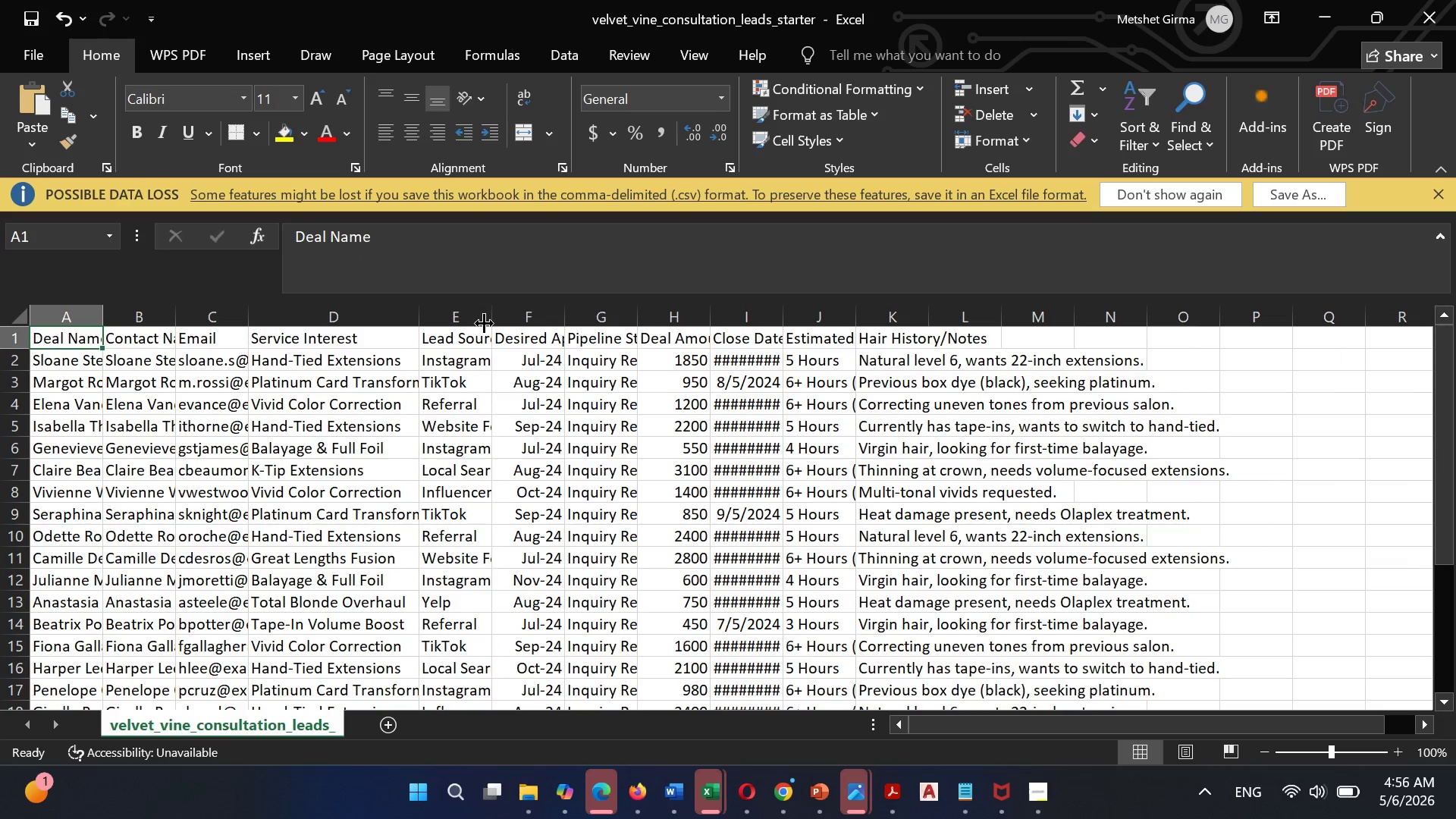 
wait(6.26)
 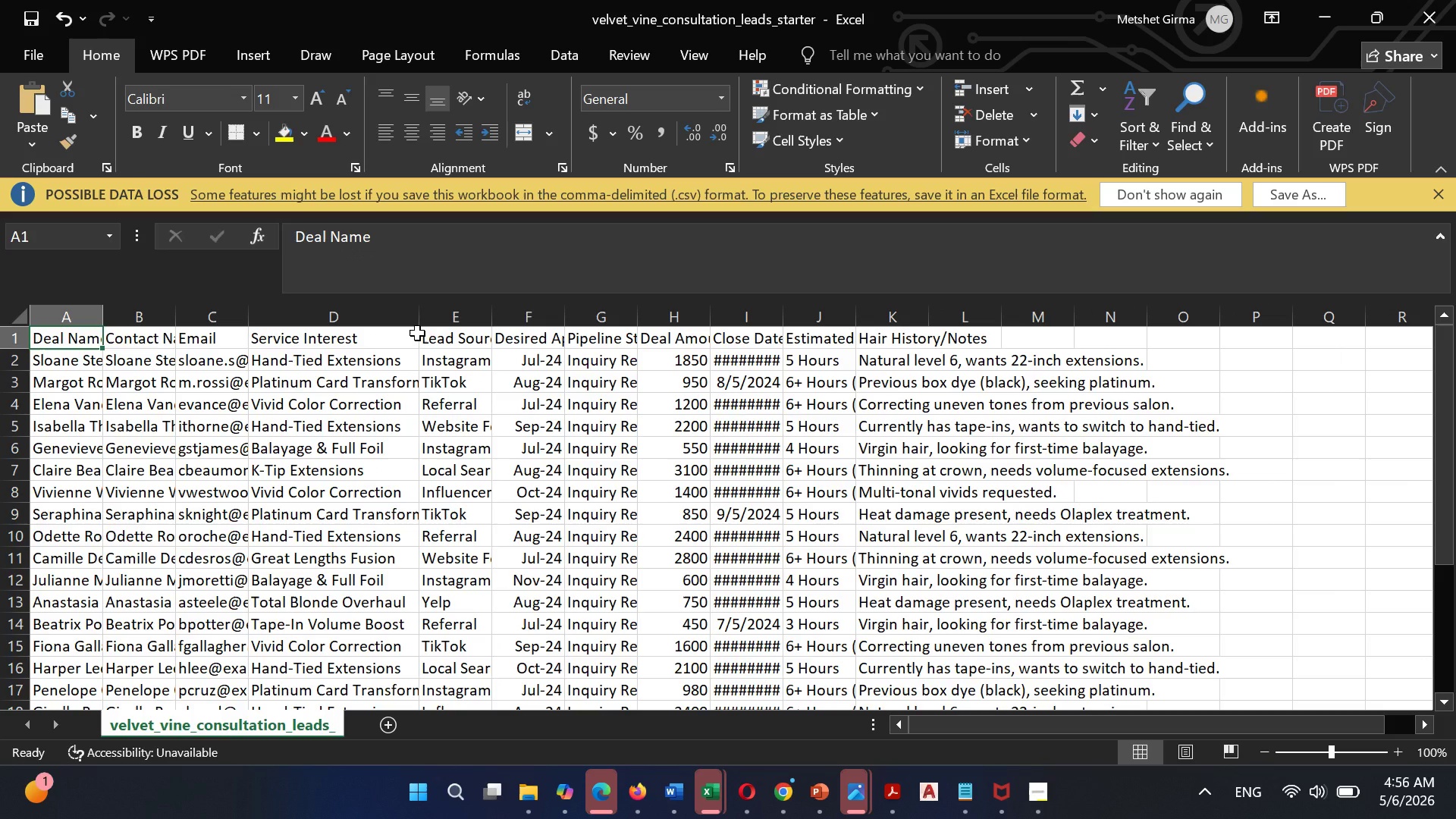 
left_click_drag(start_coordinate=[499, 316], to_coordinate=[566, 316])
 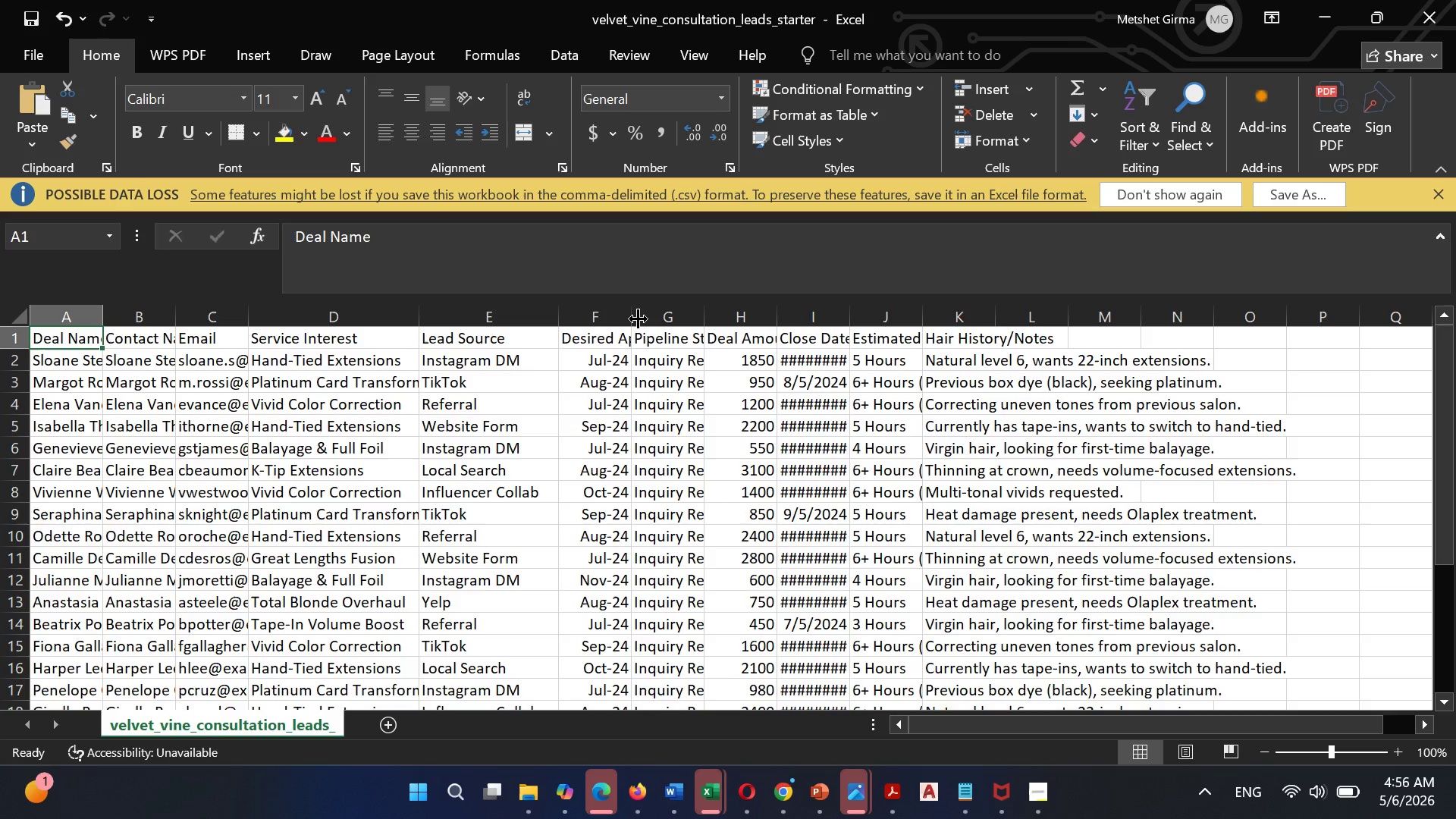 
left_click_drag(start_coordinate=[635, 319], to_coordinate=[694, 324])
 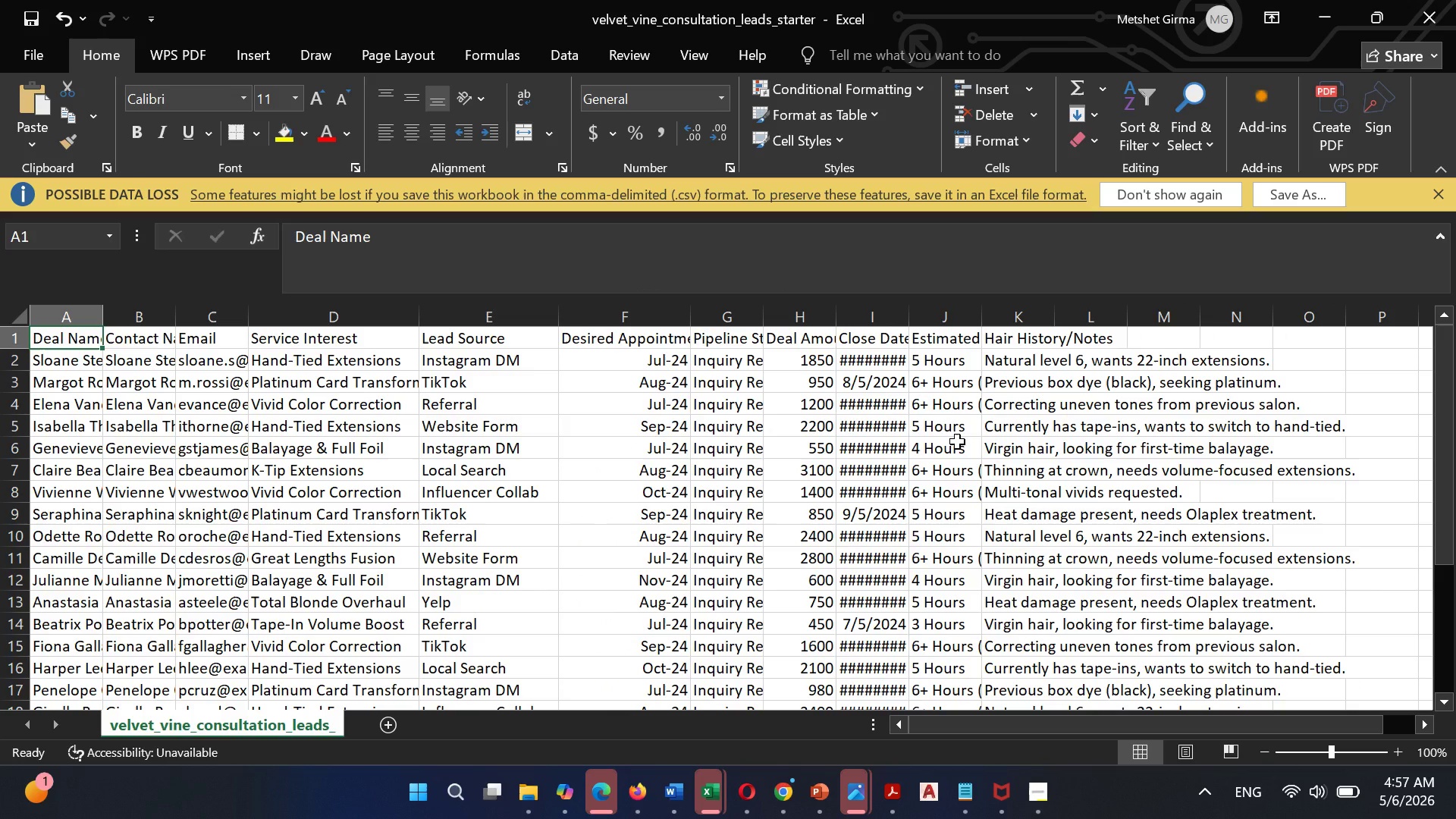 
wait(5.75)
 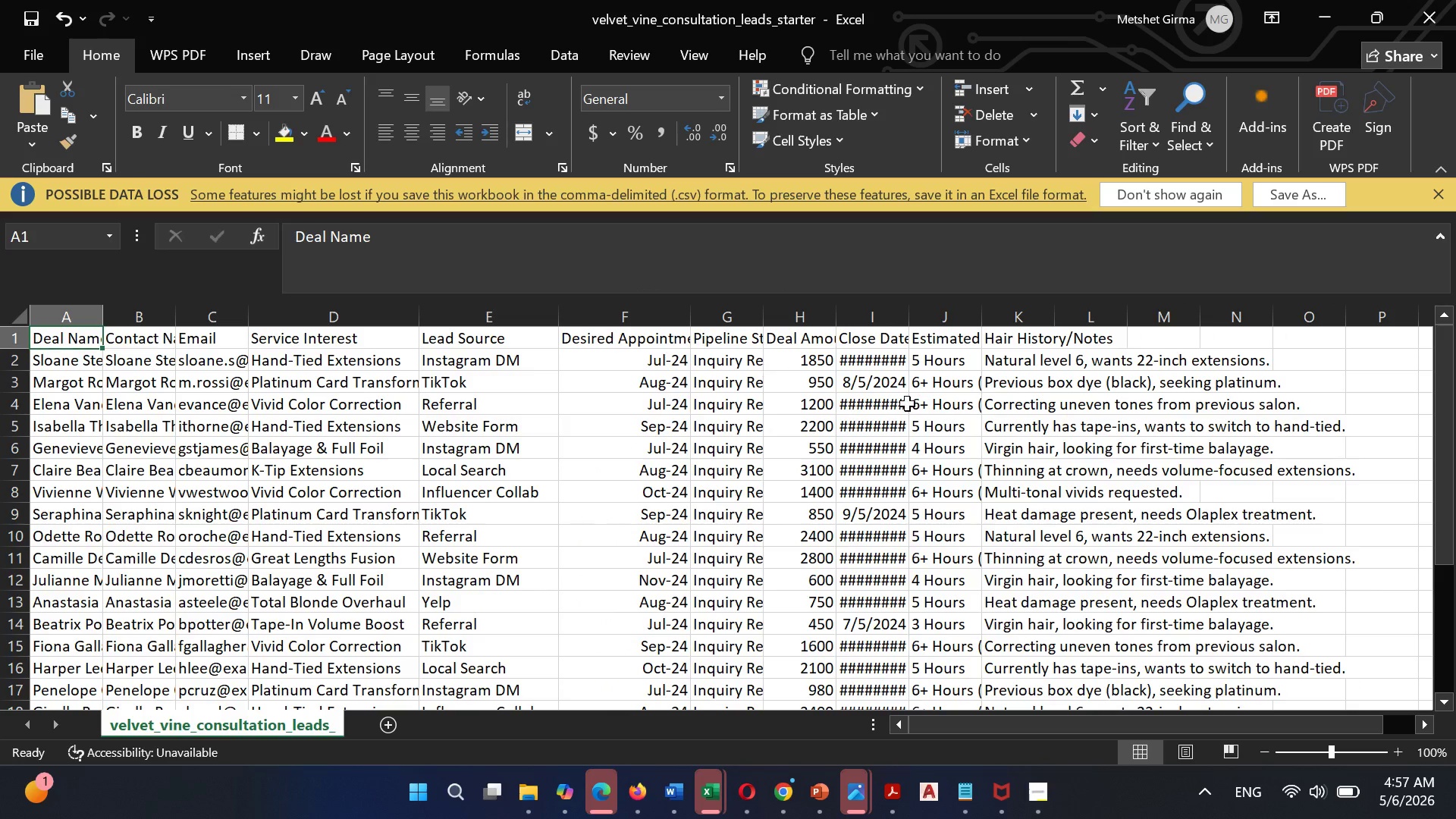 
scroll: coordinate [957, 441], scroll_direction: down, amount: 7.0
 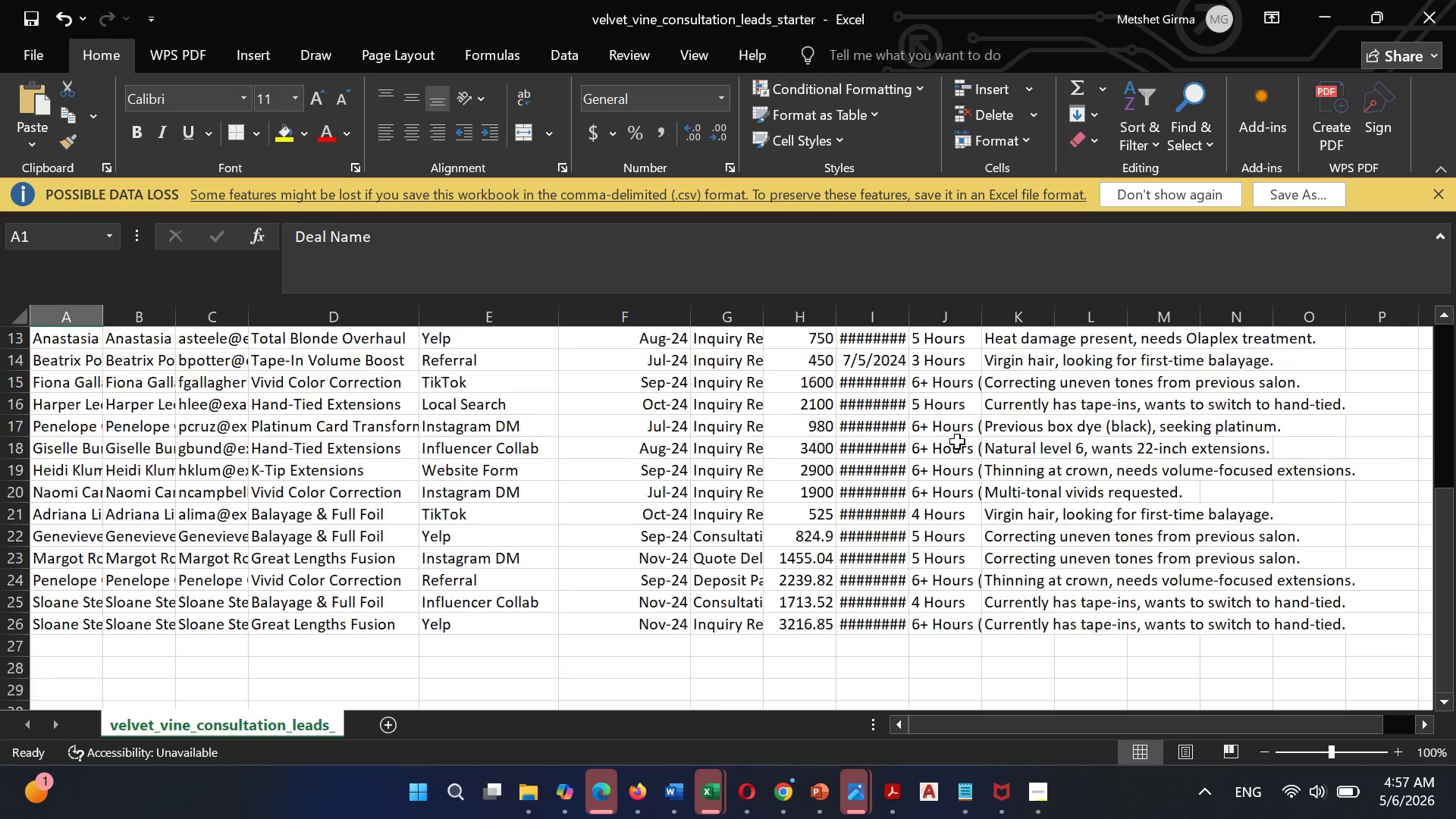 
scroll: coordinate [957, 441], scroll_direction: up, amount: 10.0
 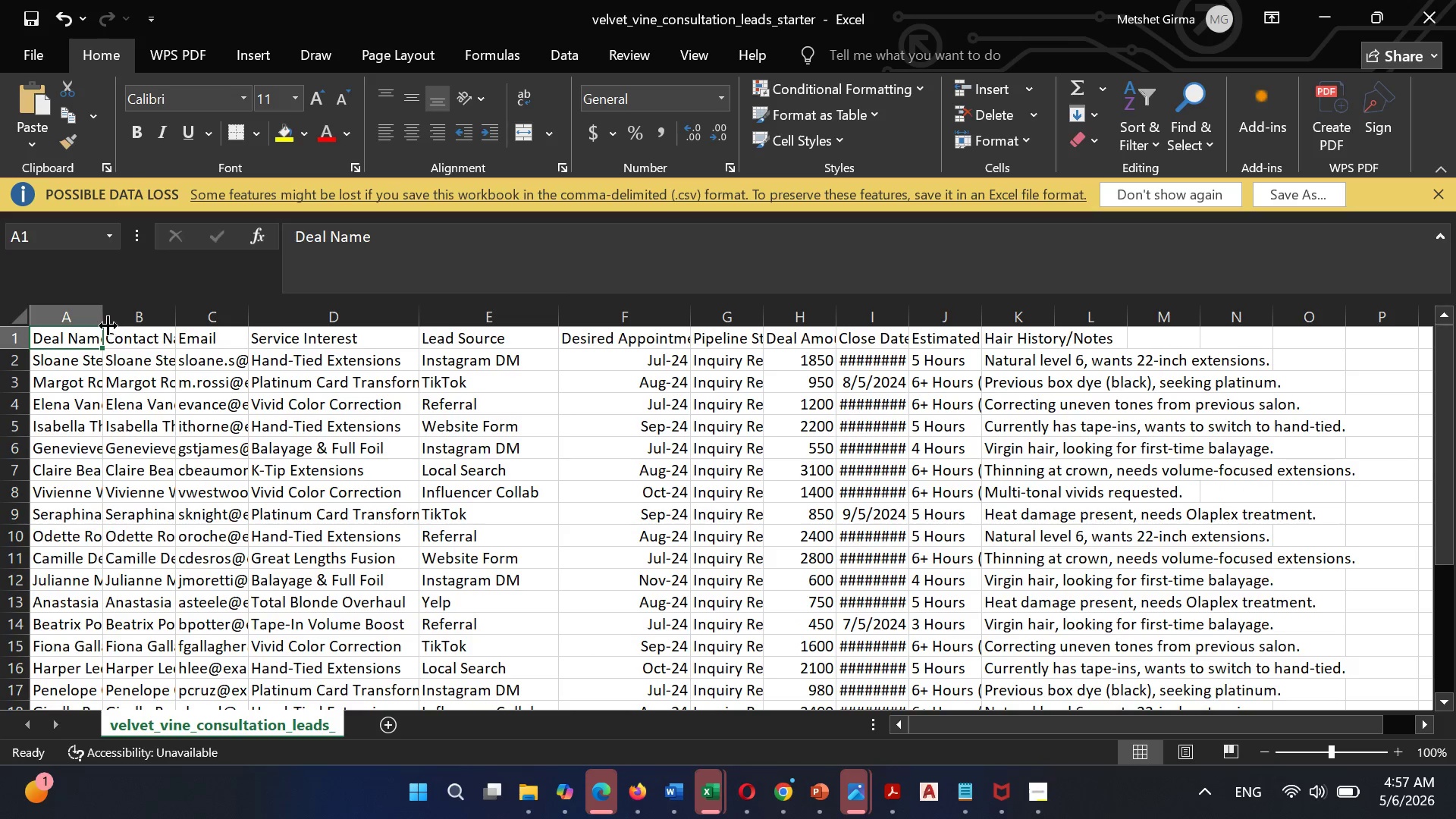 
wait(5.07)
 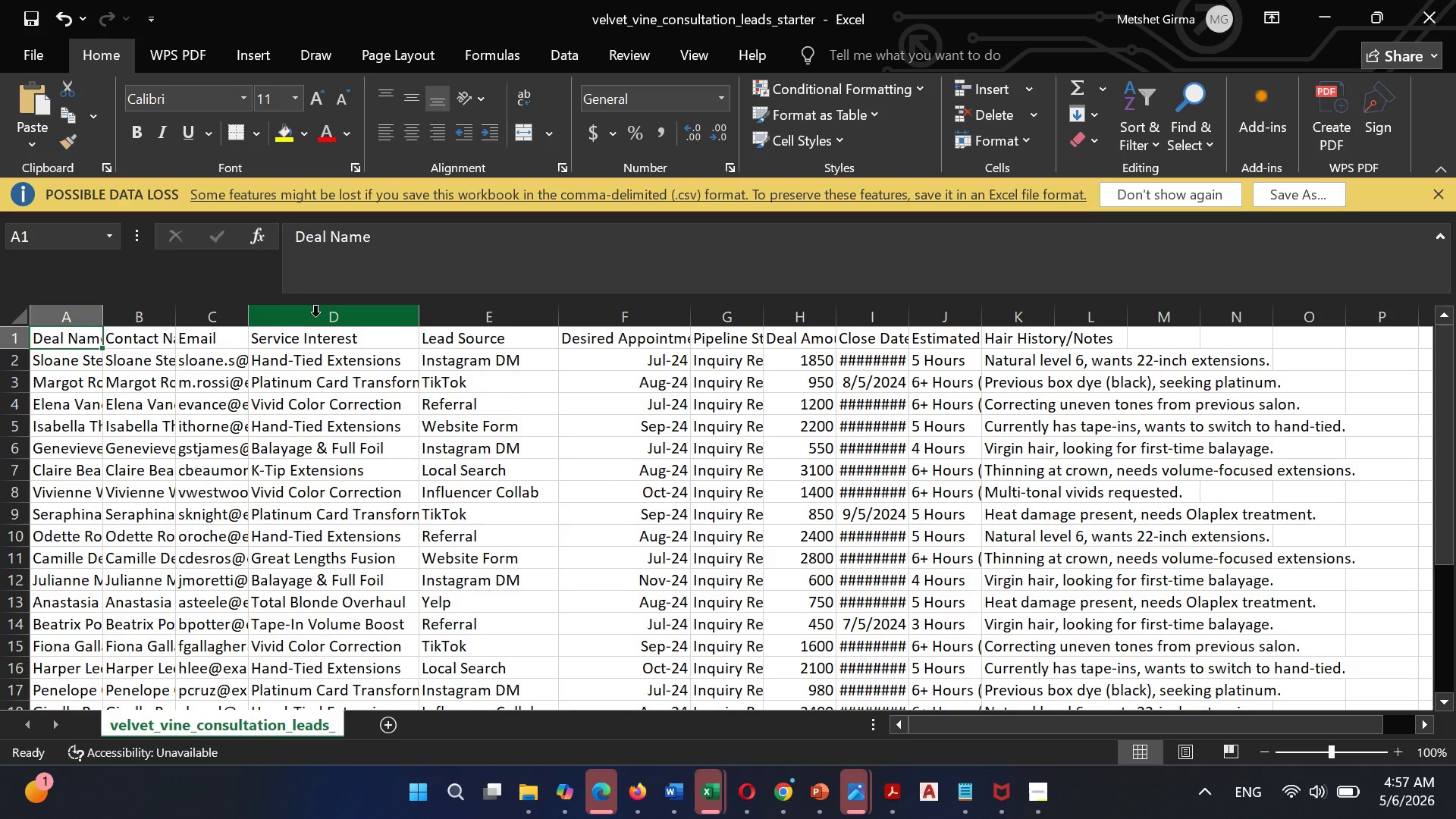 
left_click_drag(start_coordinate=[102, 318], to_coordinate=[195, 340])
 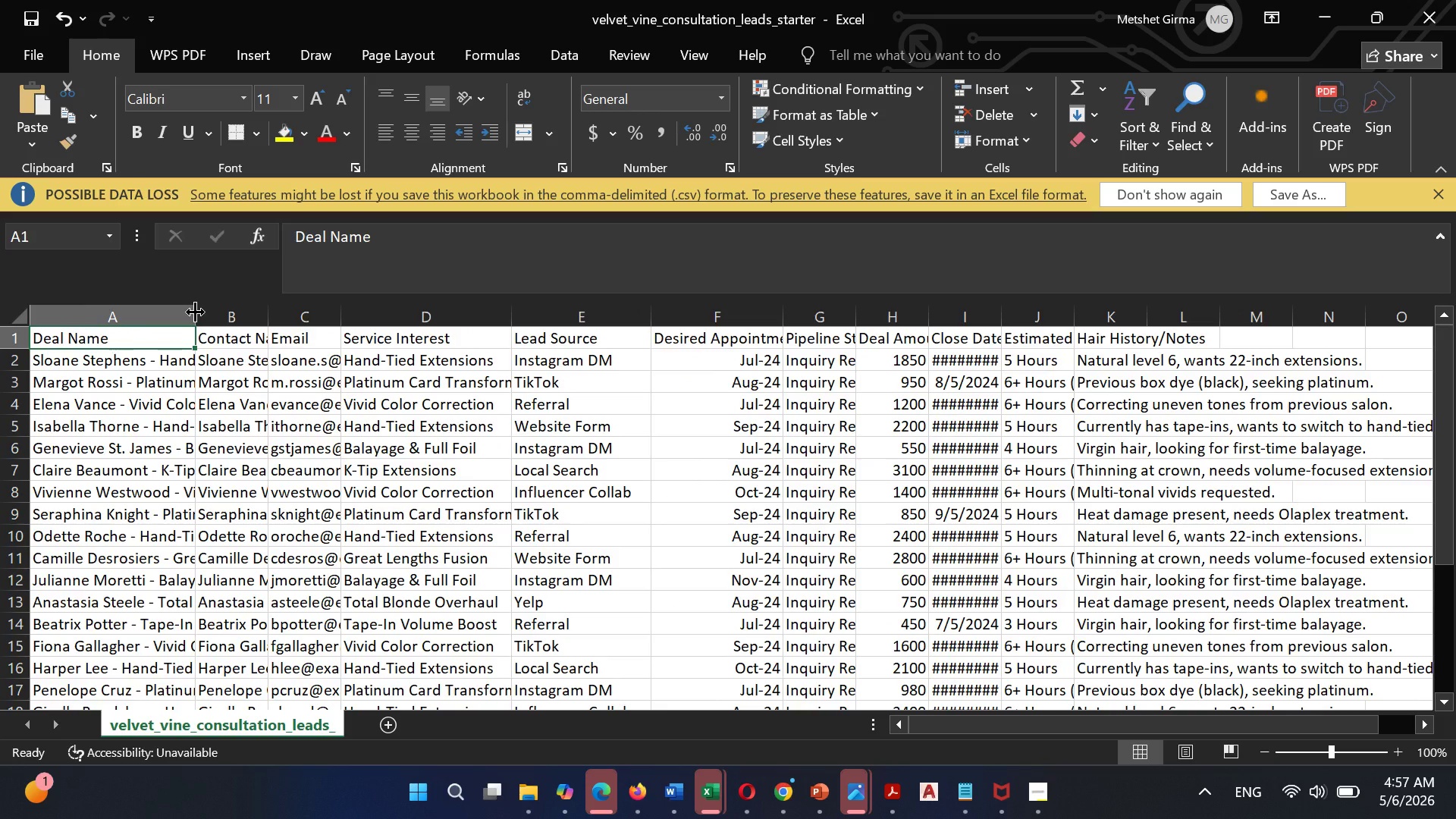 
left_click_drag(start_coordinate=[195, 312], to_coordinate=[260, 330])
 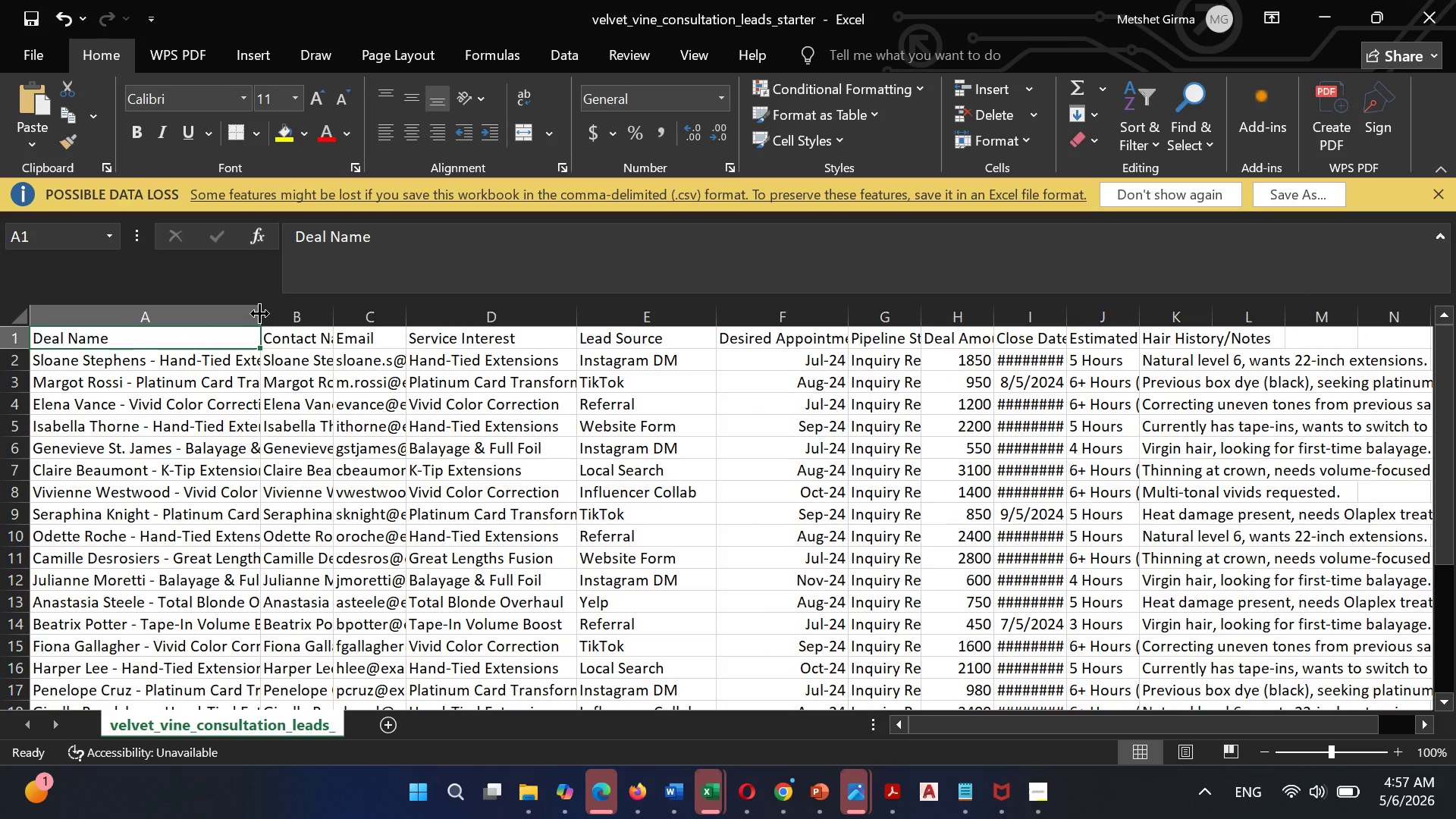 
left_click_drag(start_coordinate=[259, 313], to_coordinate=[357, 329])
 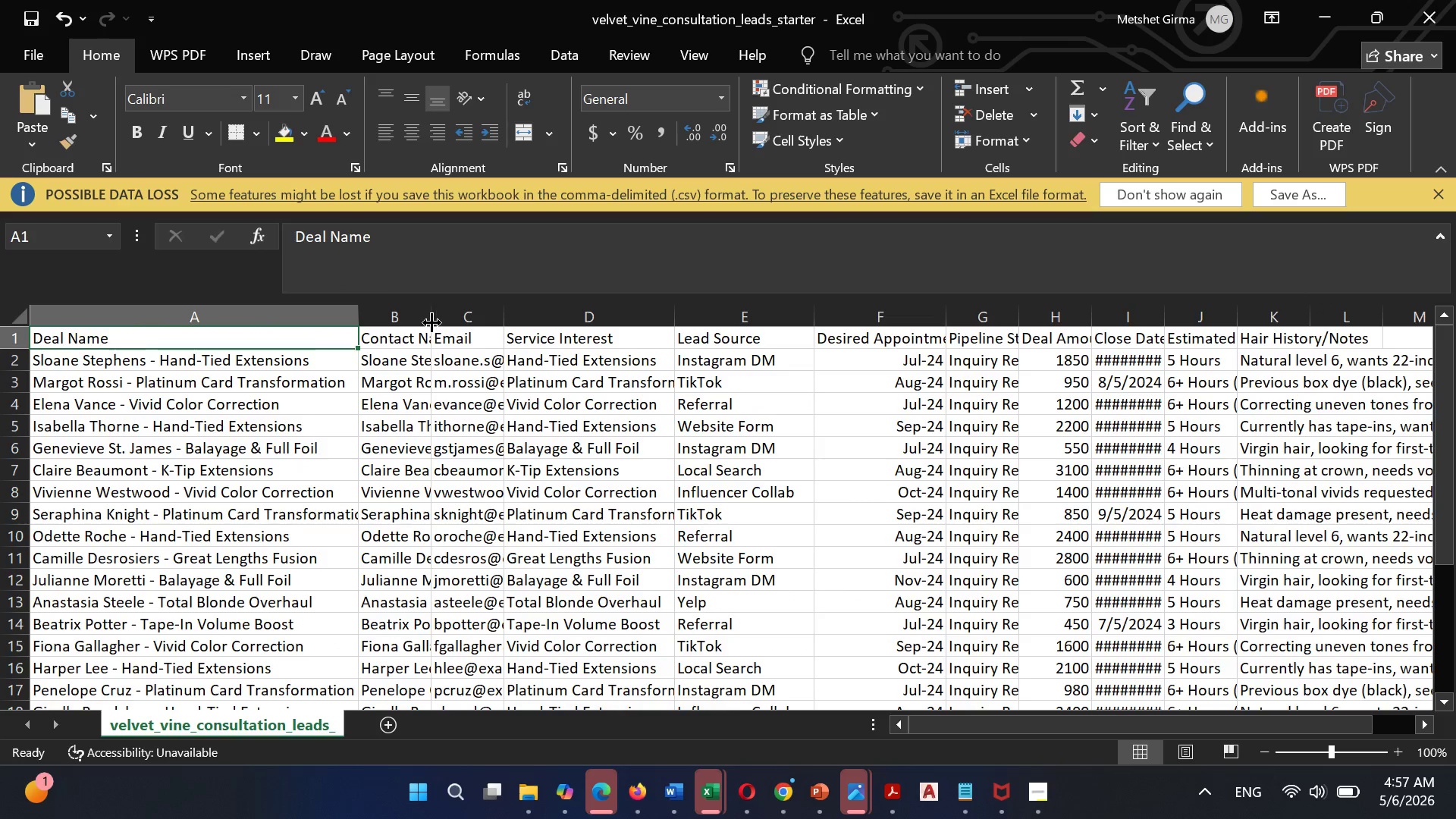 
left_click_drag(start_coordinate=[431, 322], to_coordinate=[535, 325])
 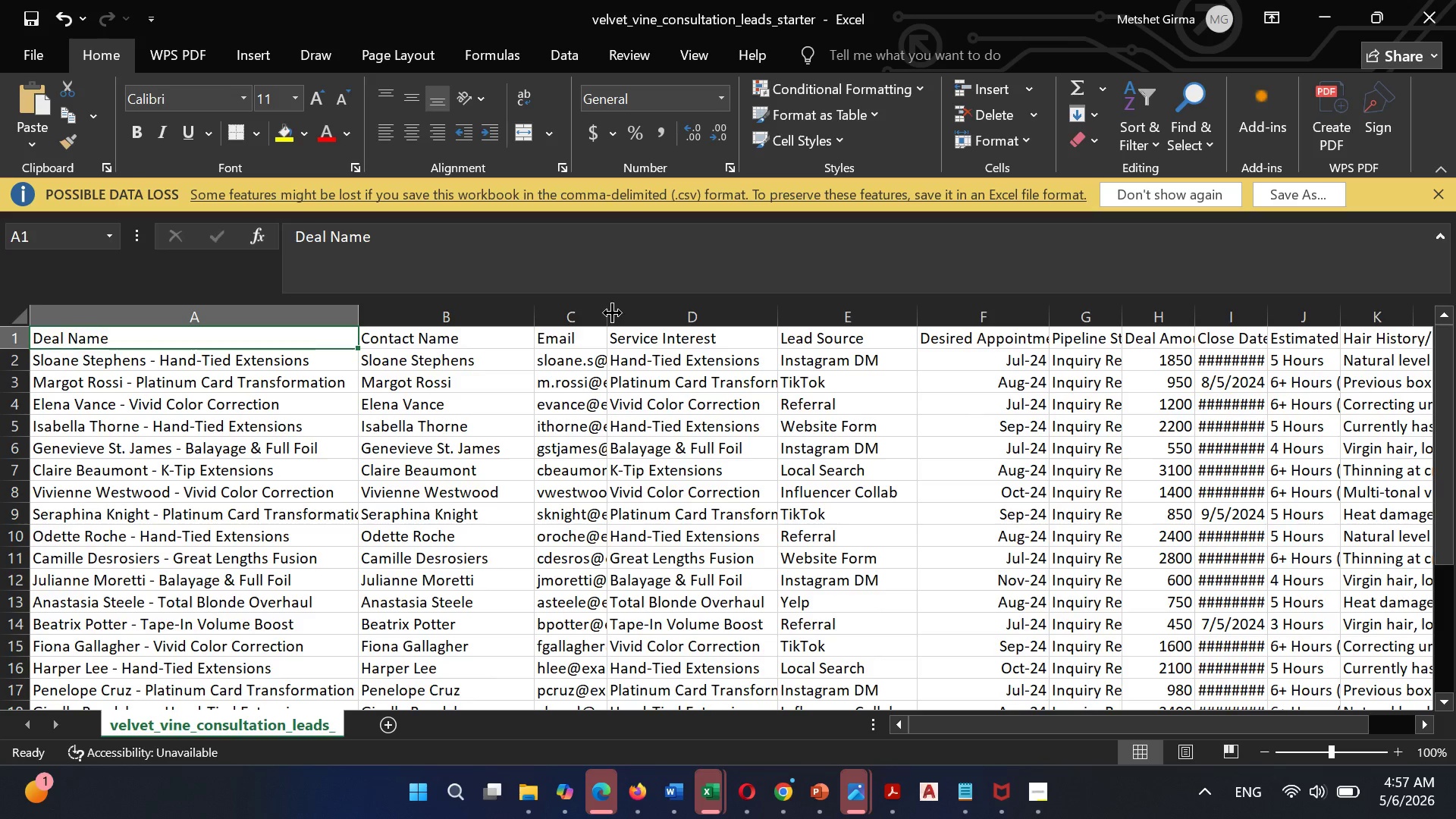 
left_click_drag(start_coordinate=[610, 314], to_coordinate=[639, 319])
 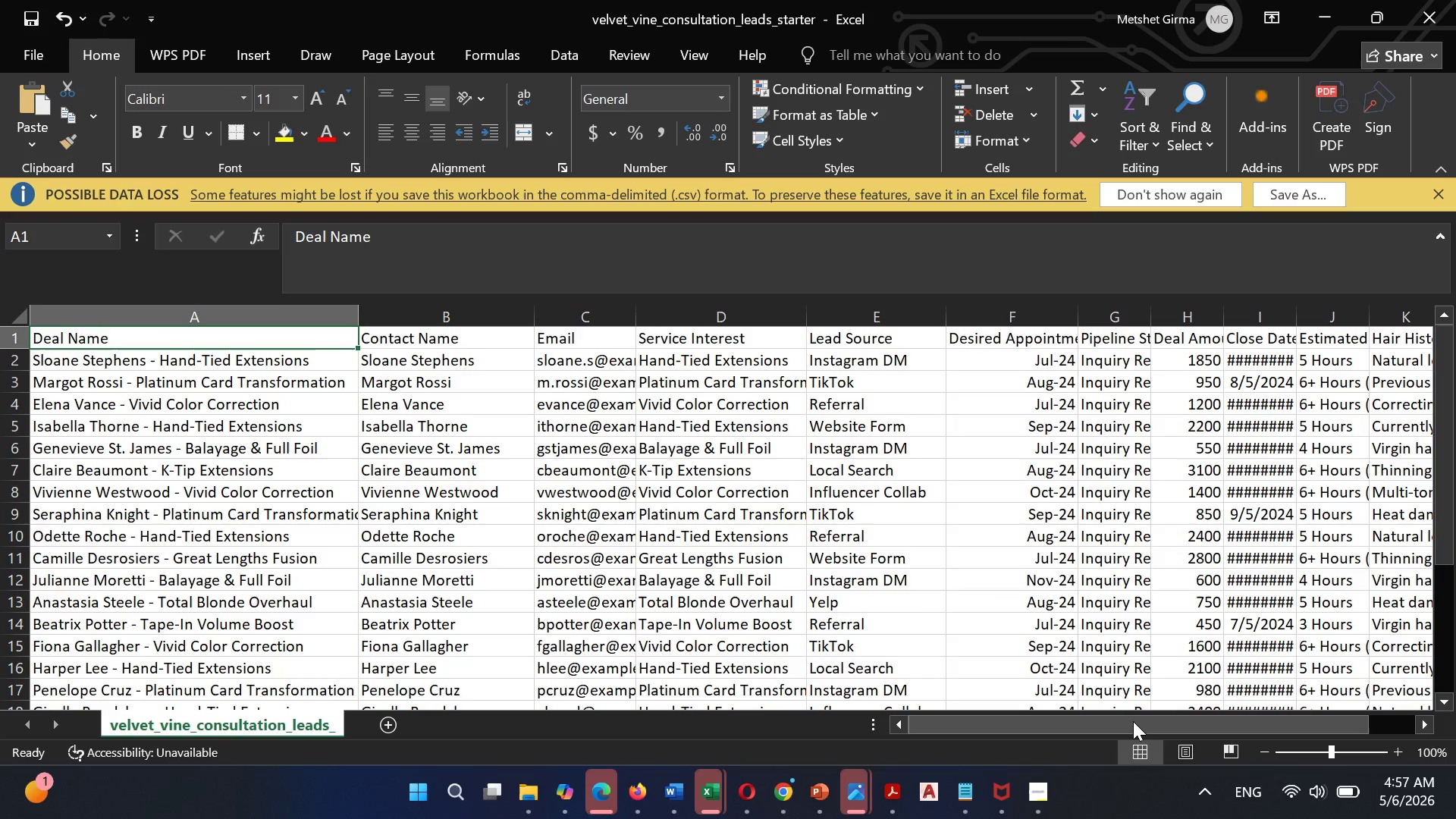 
left_click_drag(start_coordinate=[1133, 720], to_coordinate=[1219, 733])
 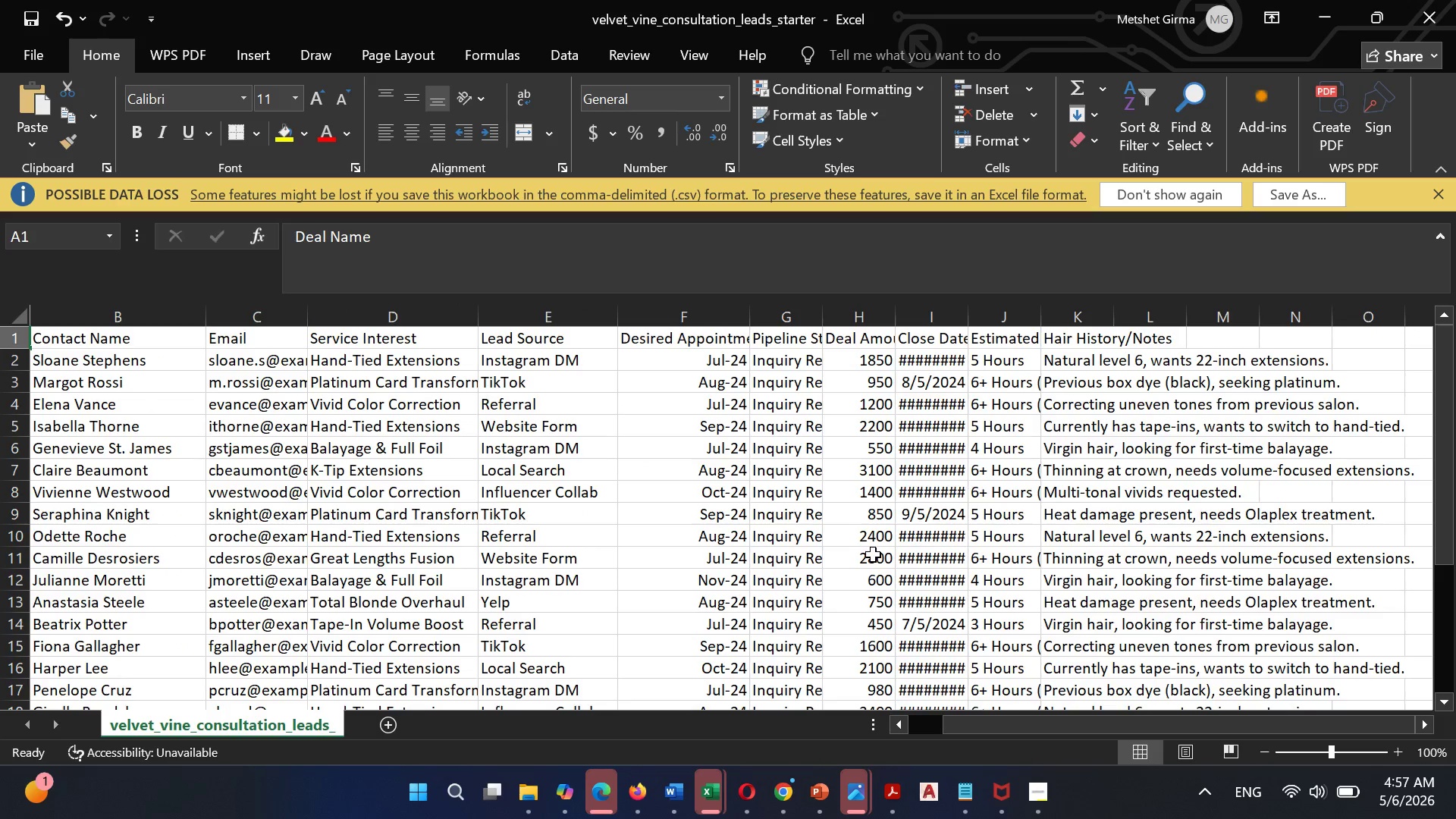 
wait(9.2)
 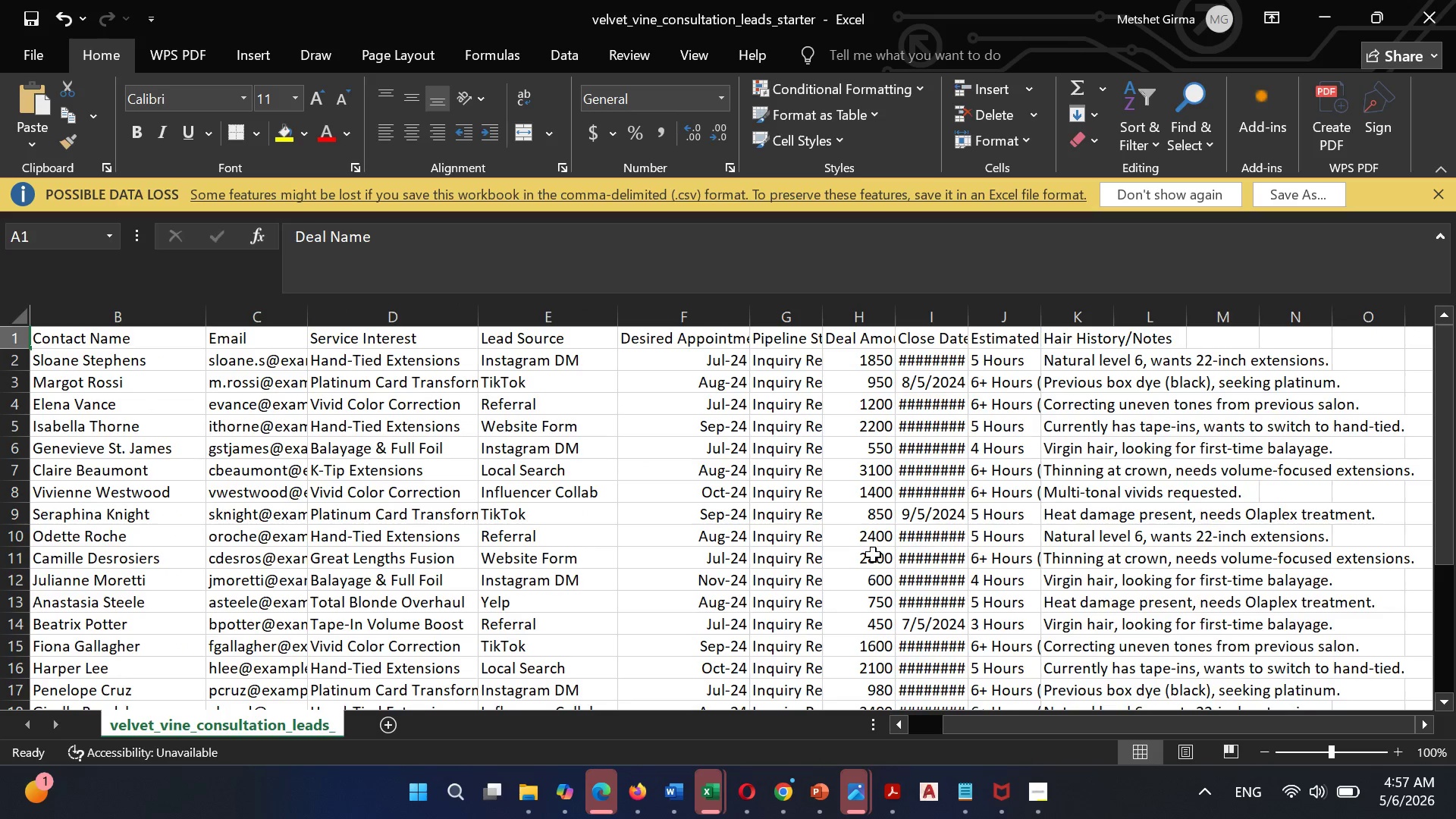 
left_click([770, 726])
 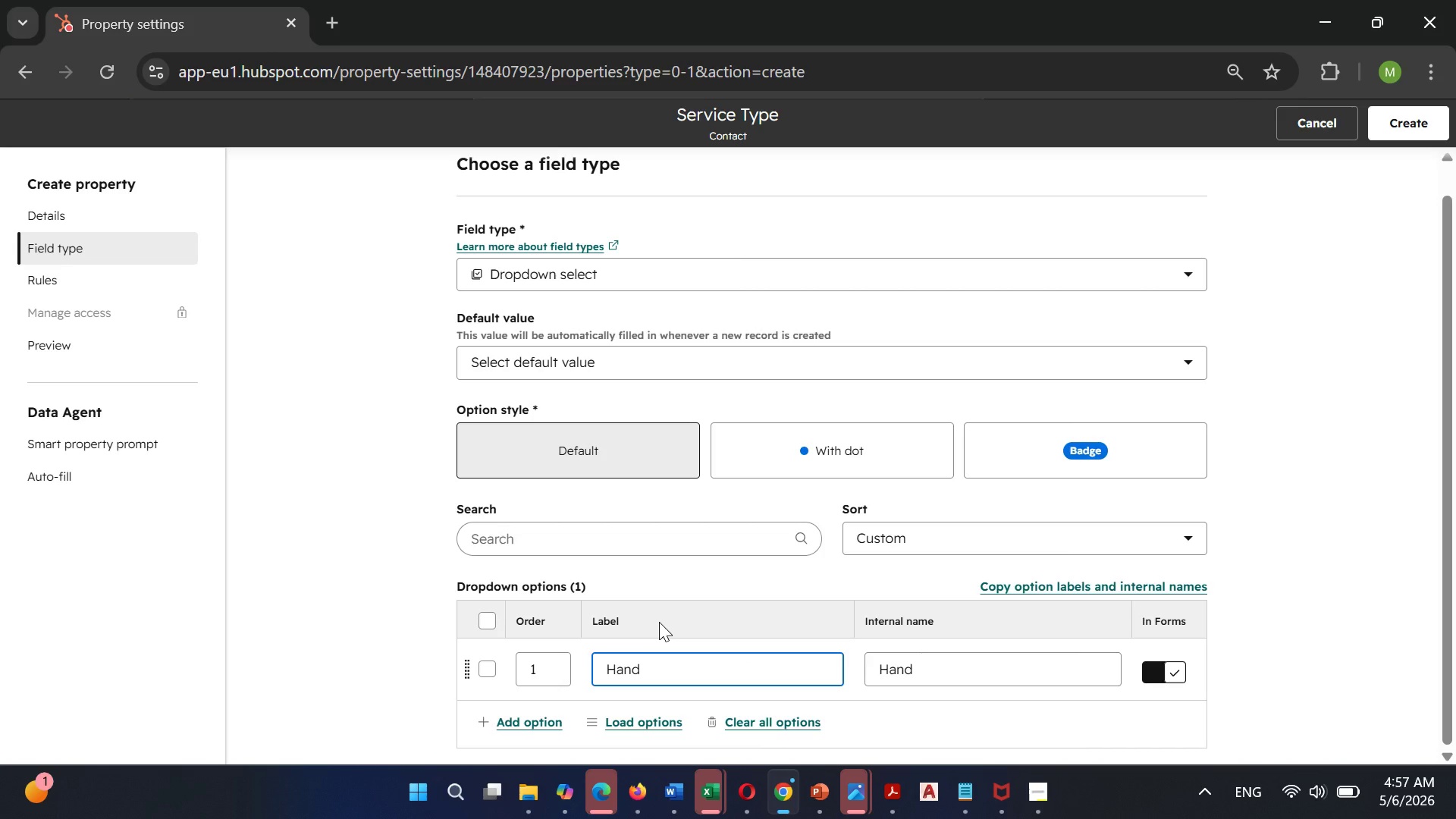 
scroll: coordinate [659, 622], scroll_direction: down, amount: 1.0
 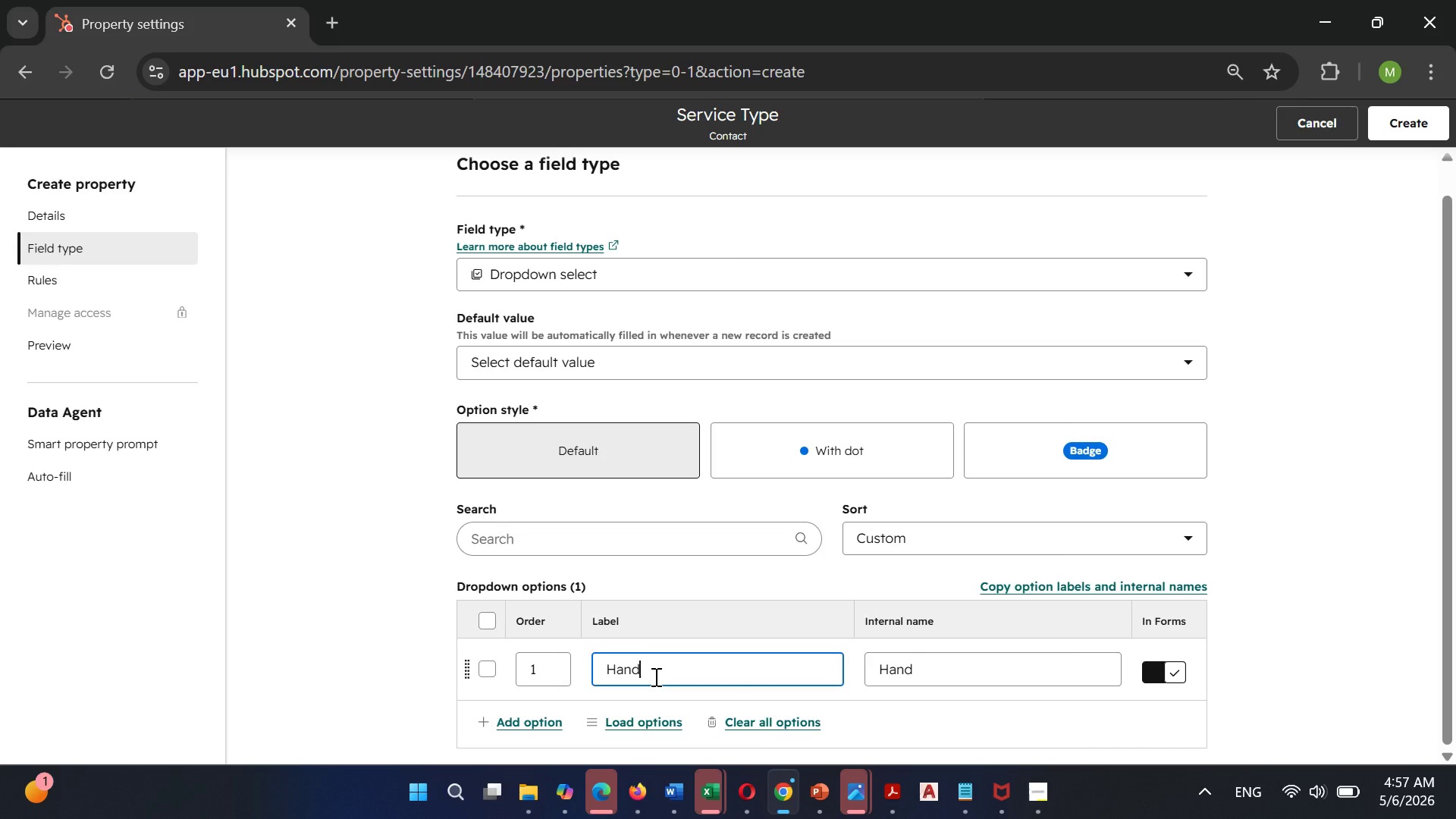 
type(-Tied Extensions)
 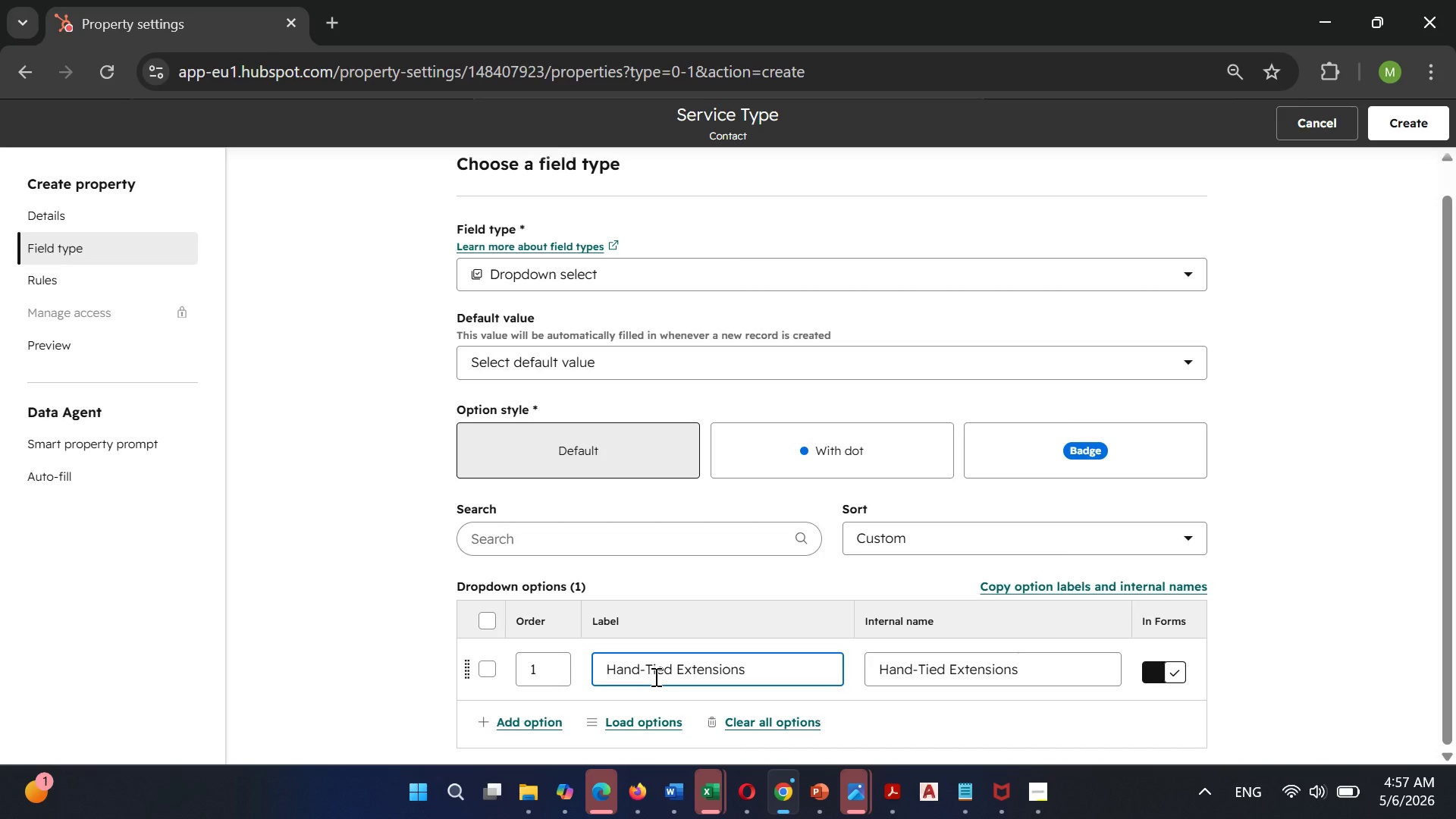 
wait(6.48)
 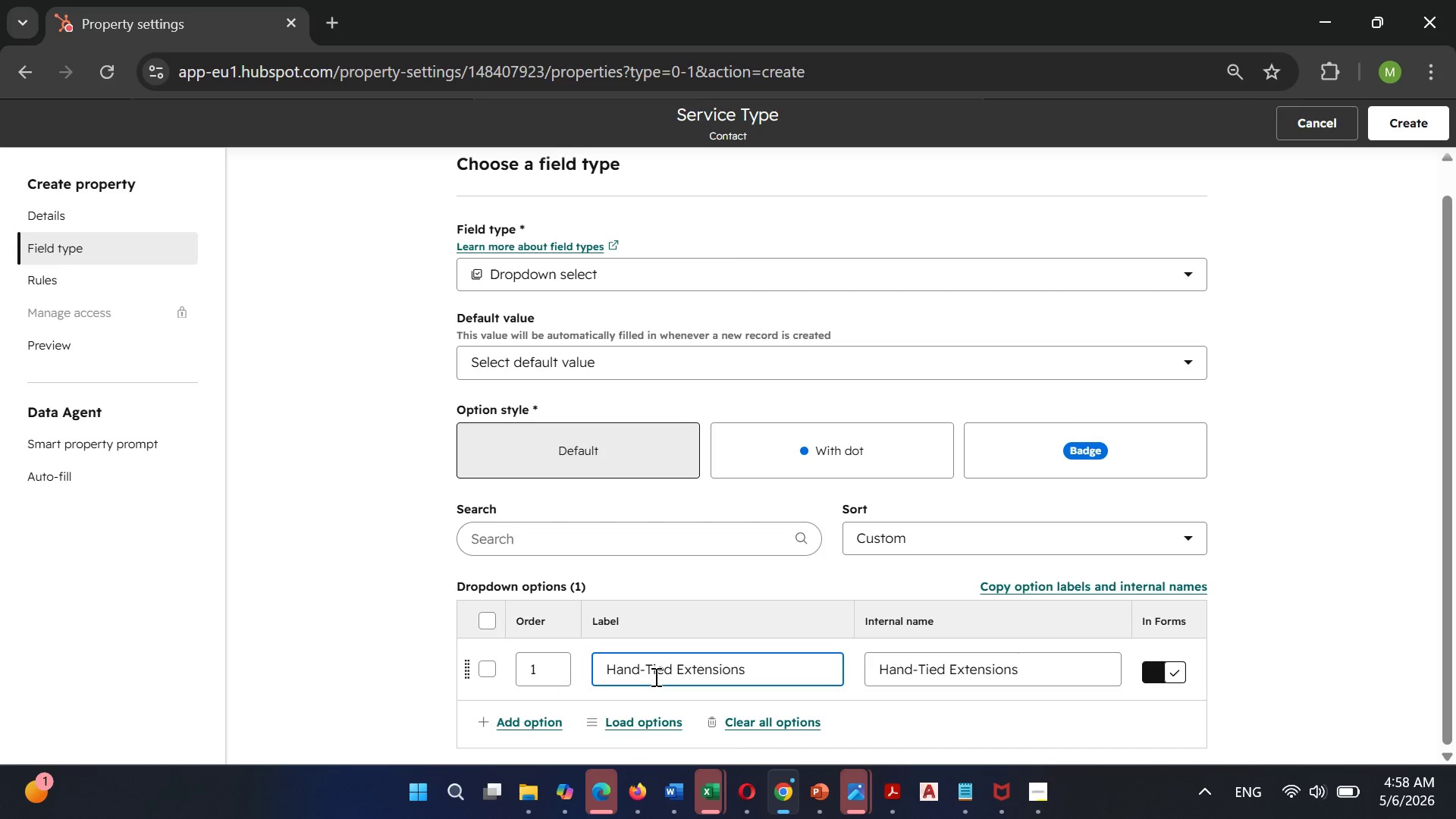 
key(Enter)
 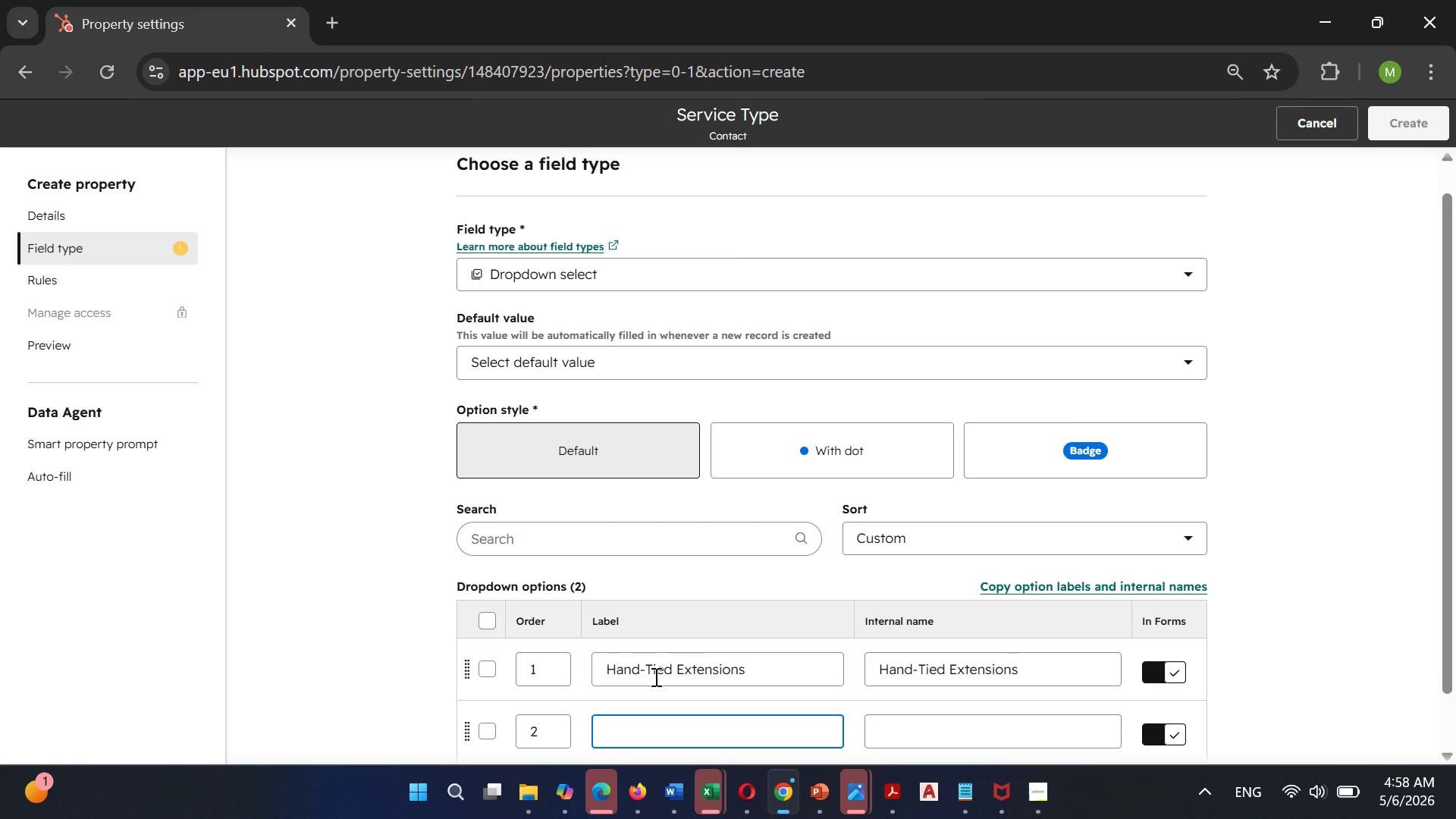 
type(Platinum Card)
 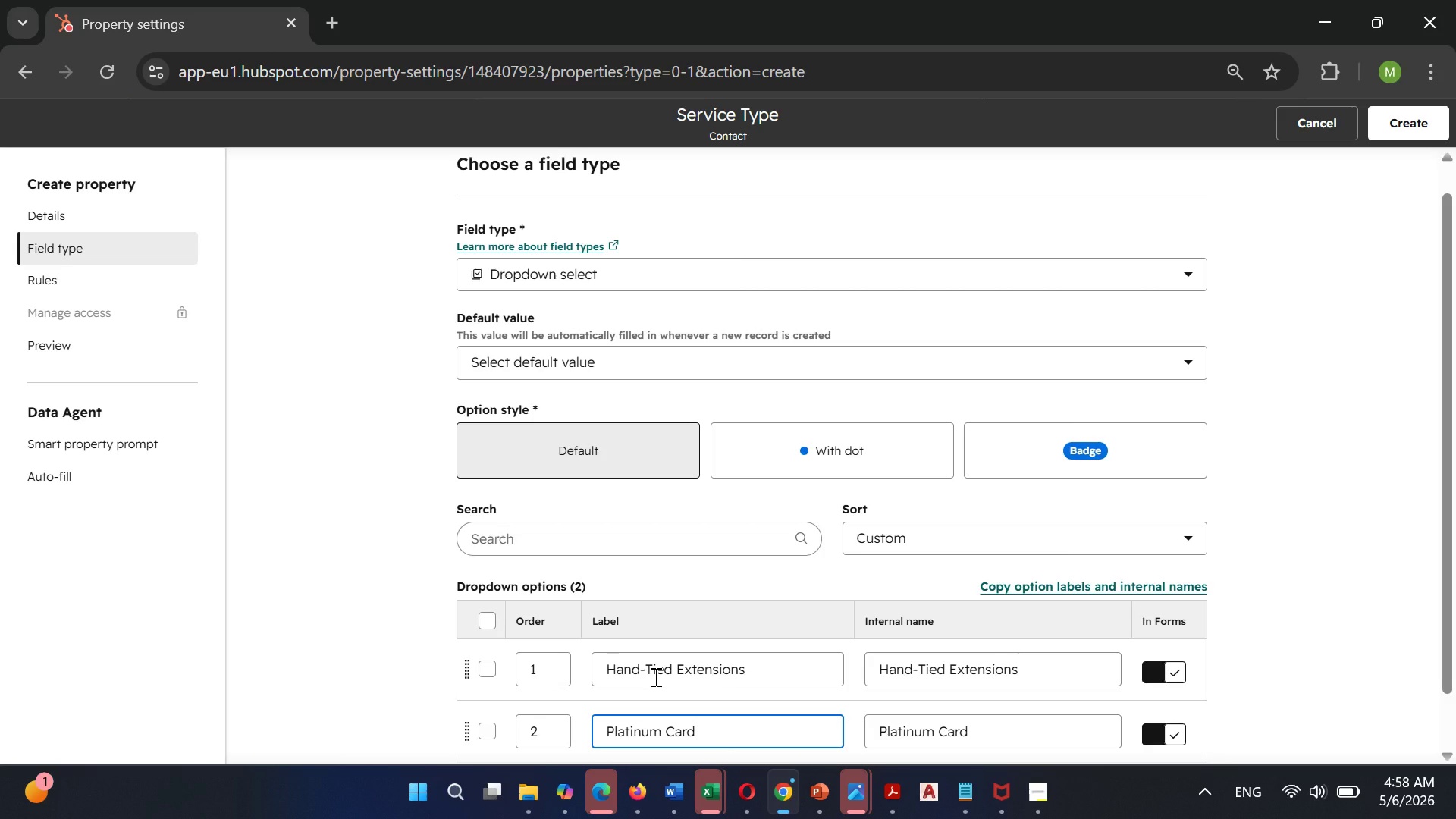 
key(Enter)
 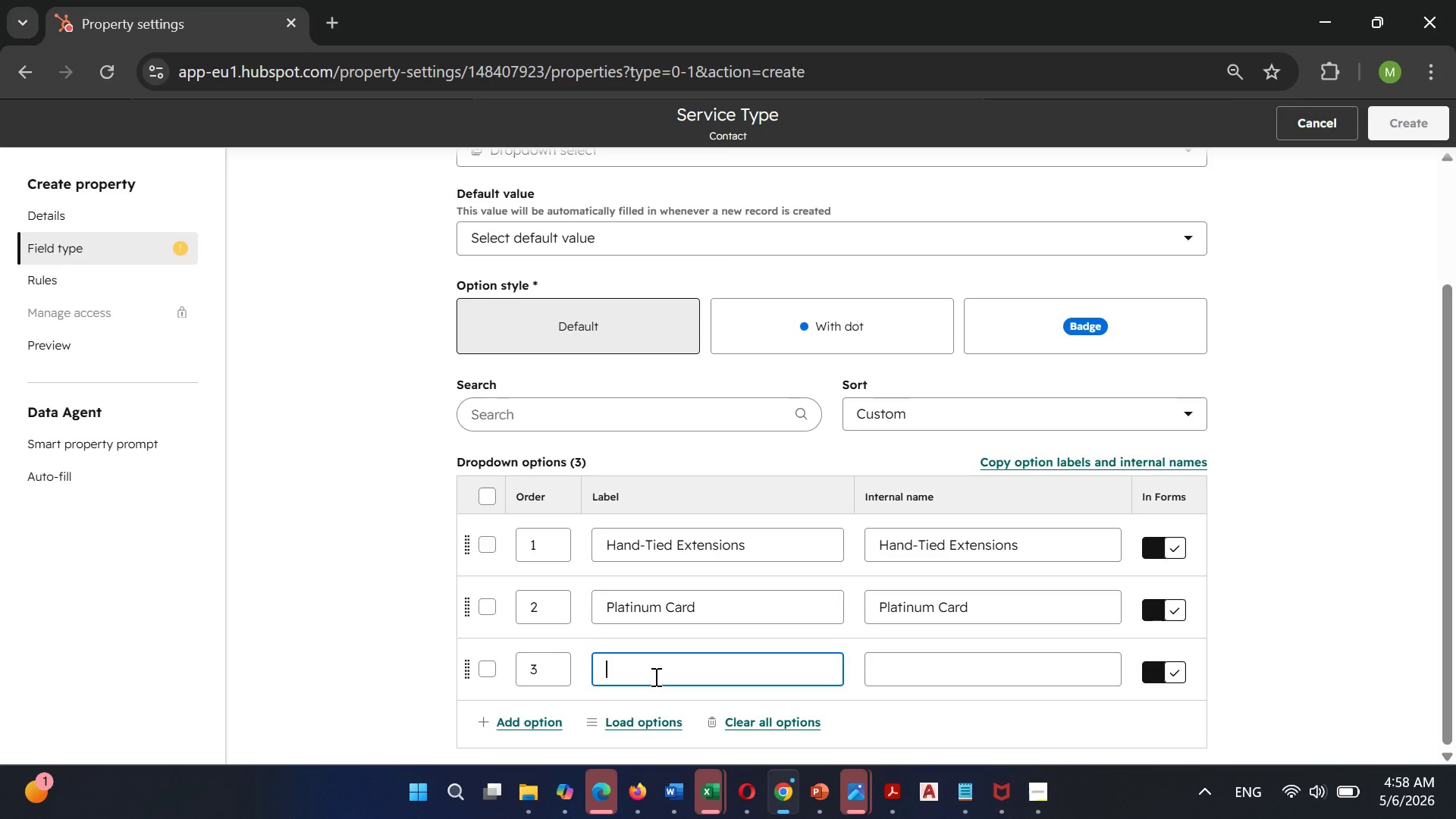 
type(Full Belayage)
 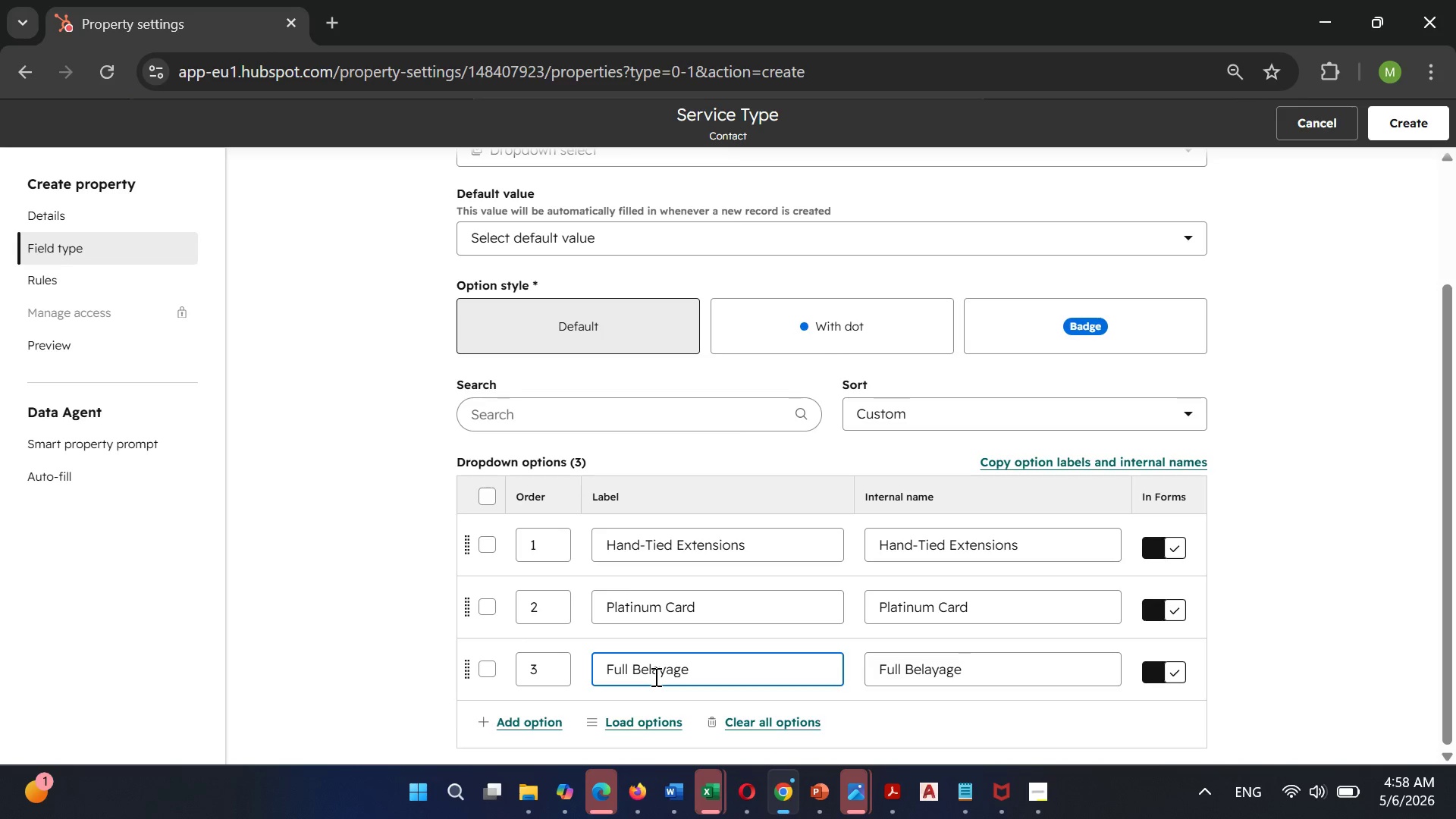 
wait(5.45)
 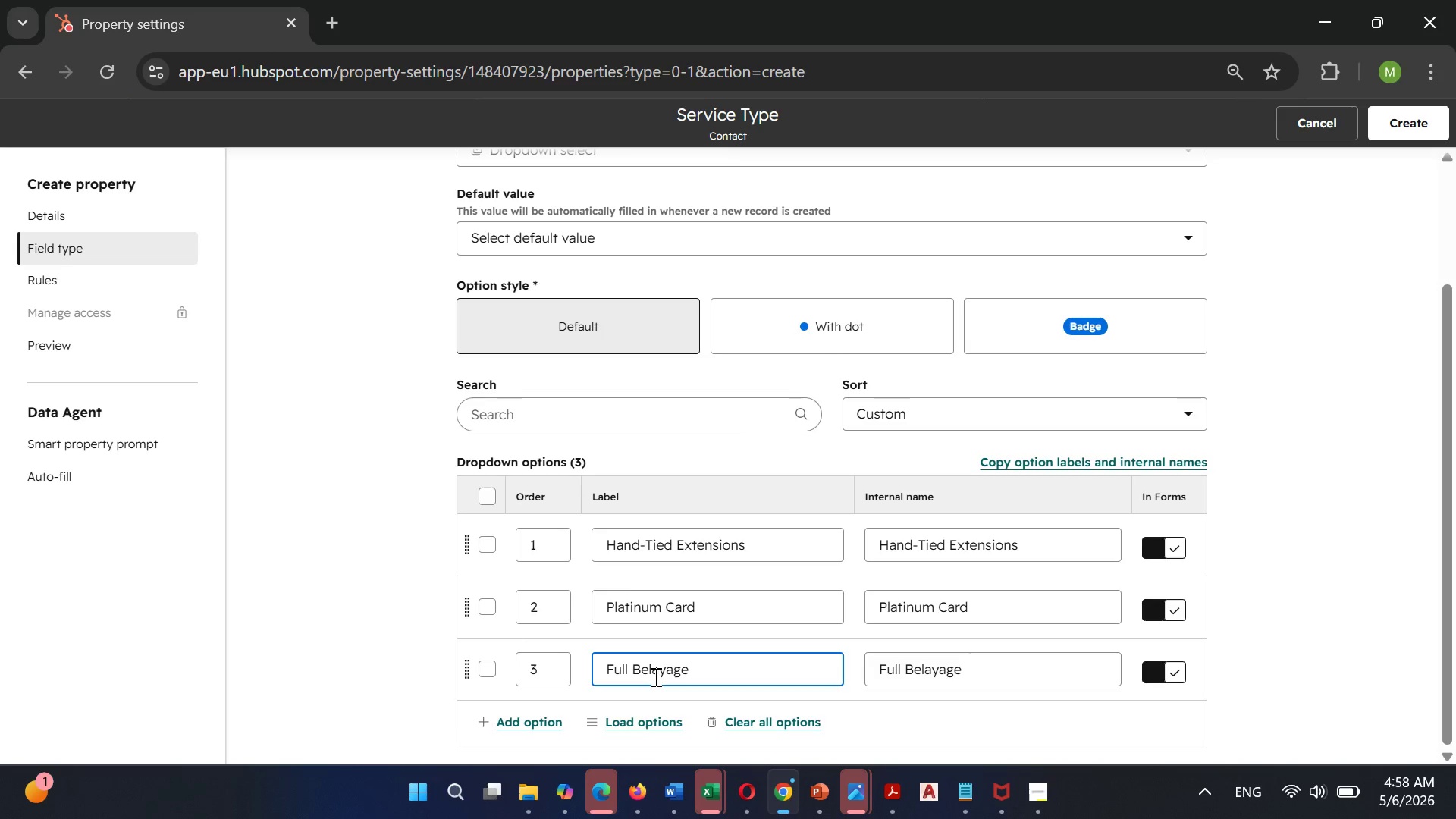 
left_click([648, 667])
 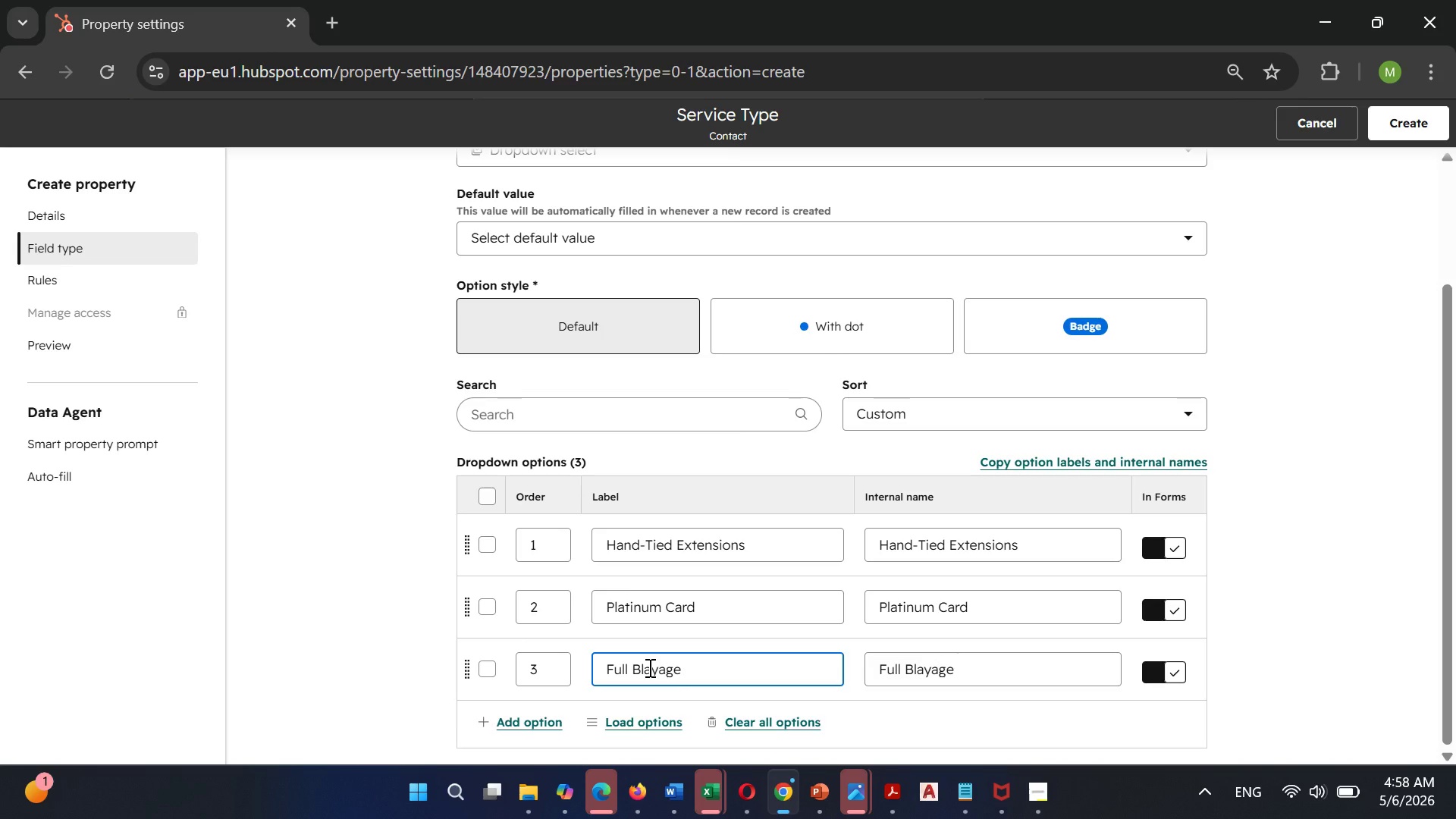 
key(Backspace)
 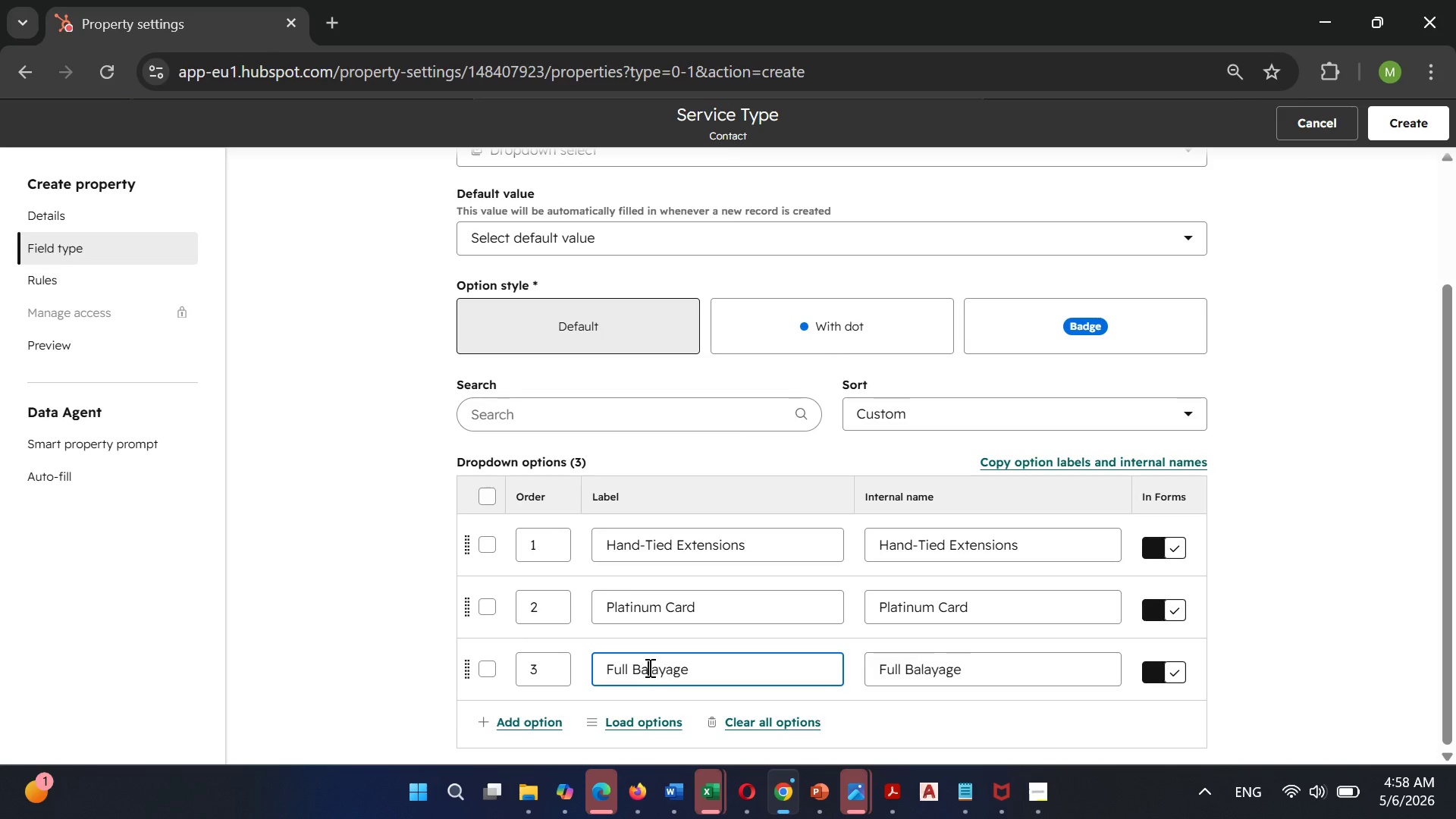 
key(A)
 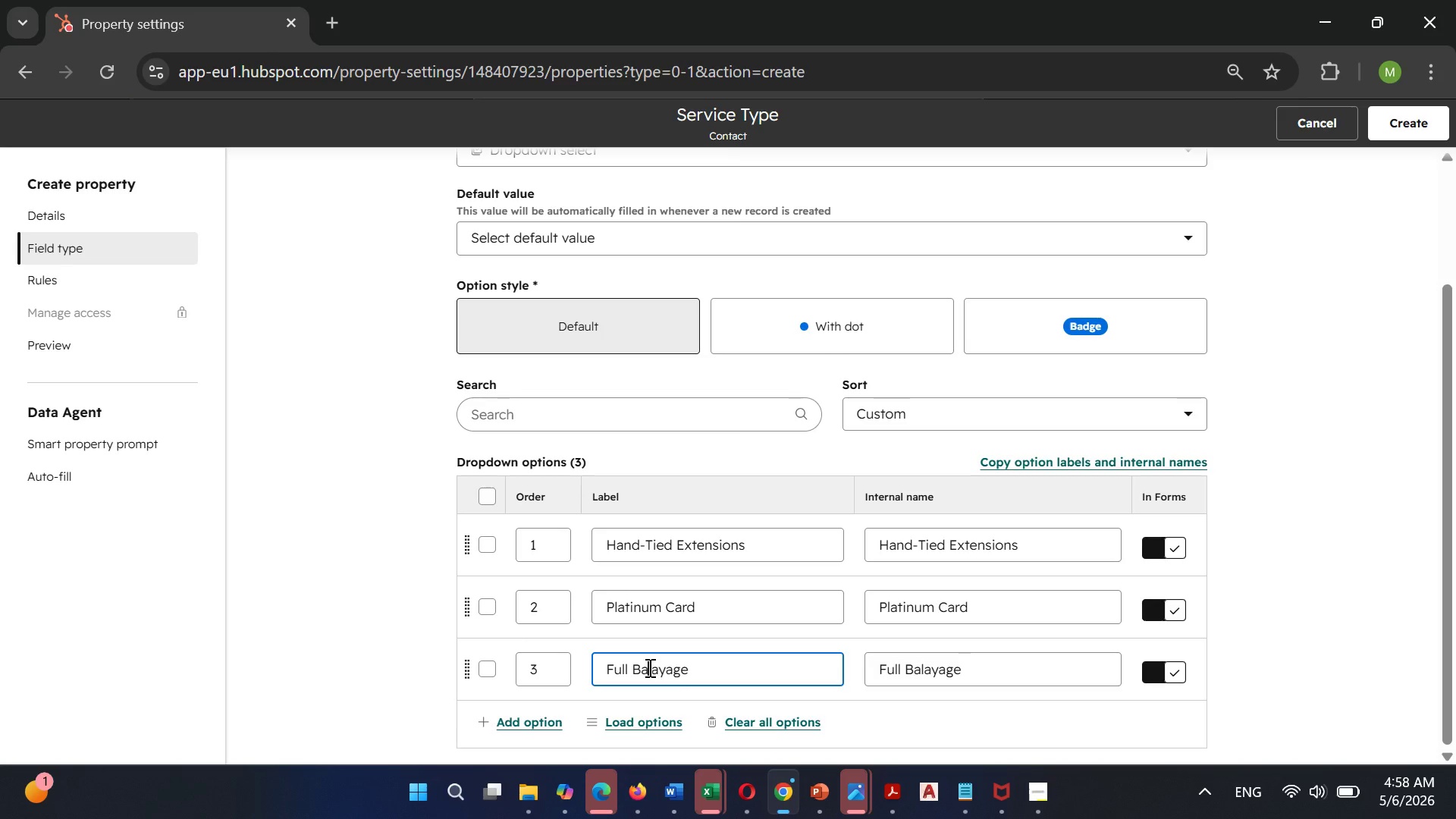 
key(Enter)
 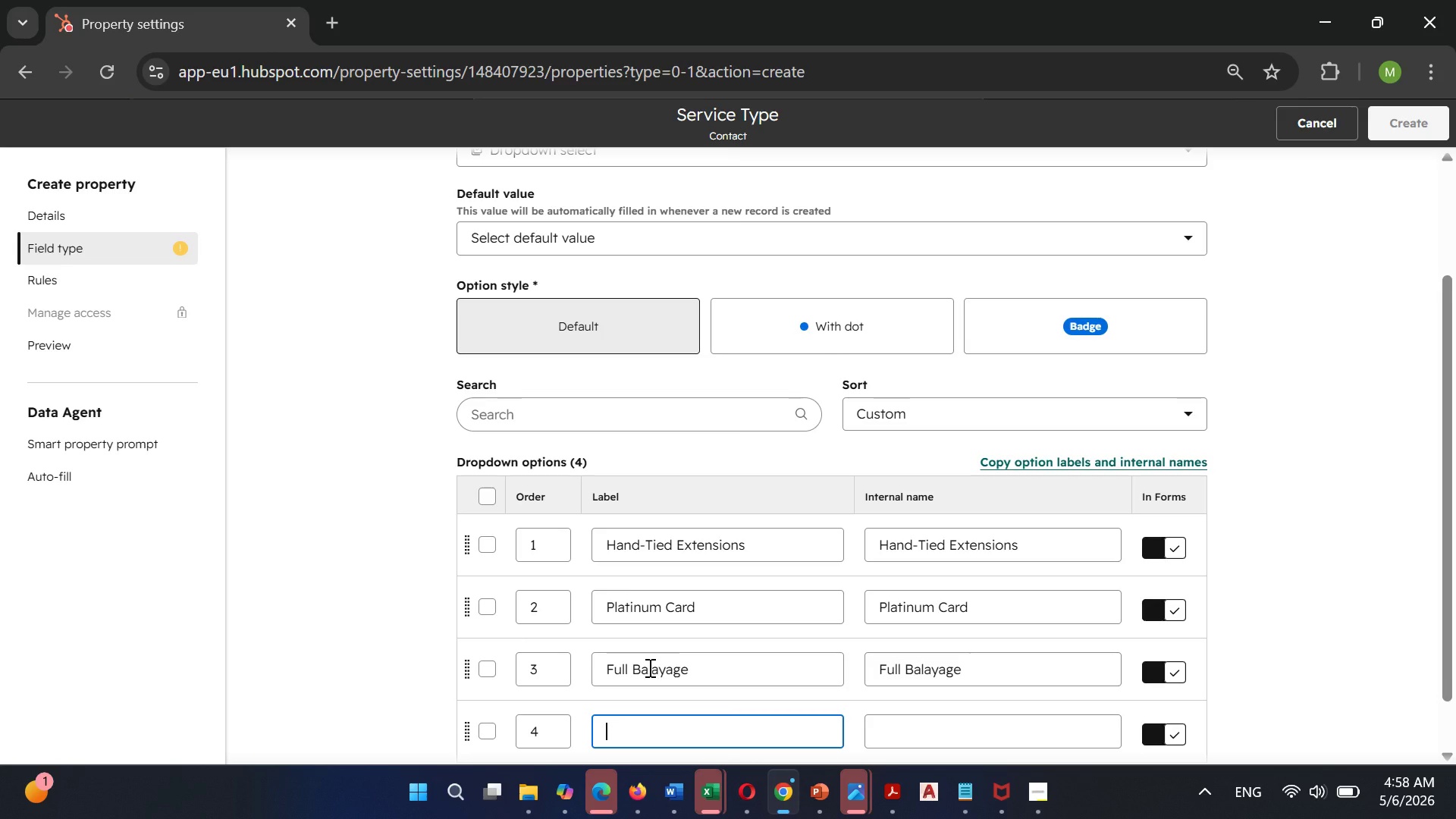 
type(Color Correction)
 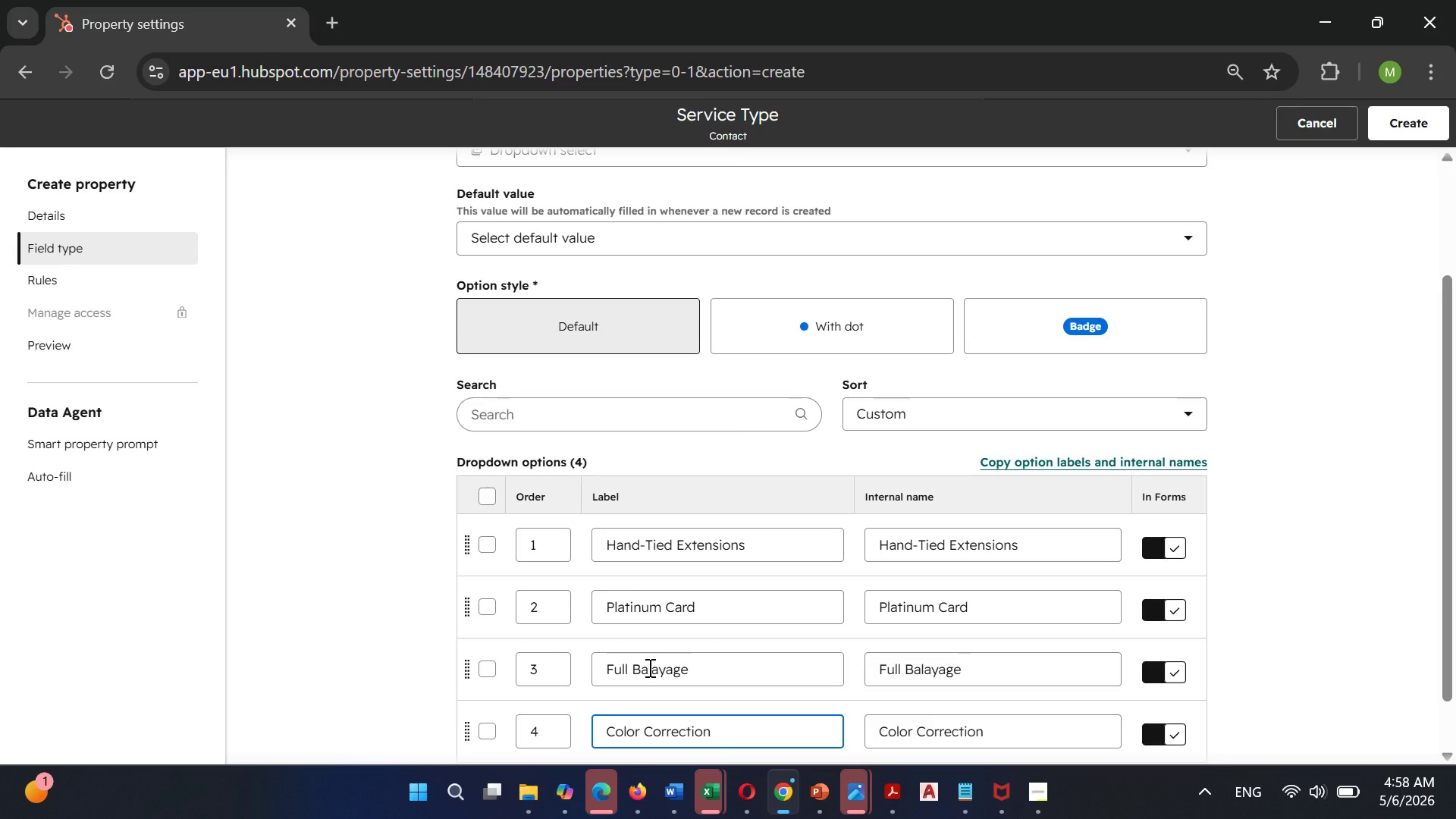 
key(Enter)
 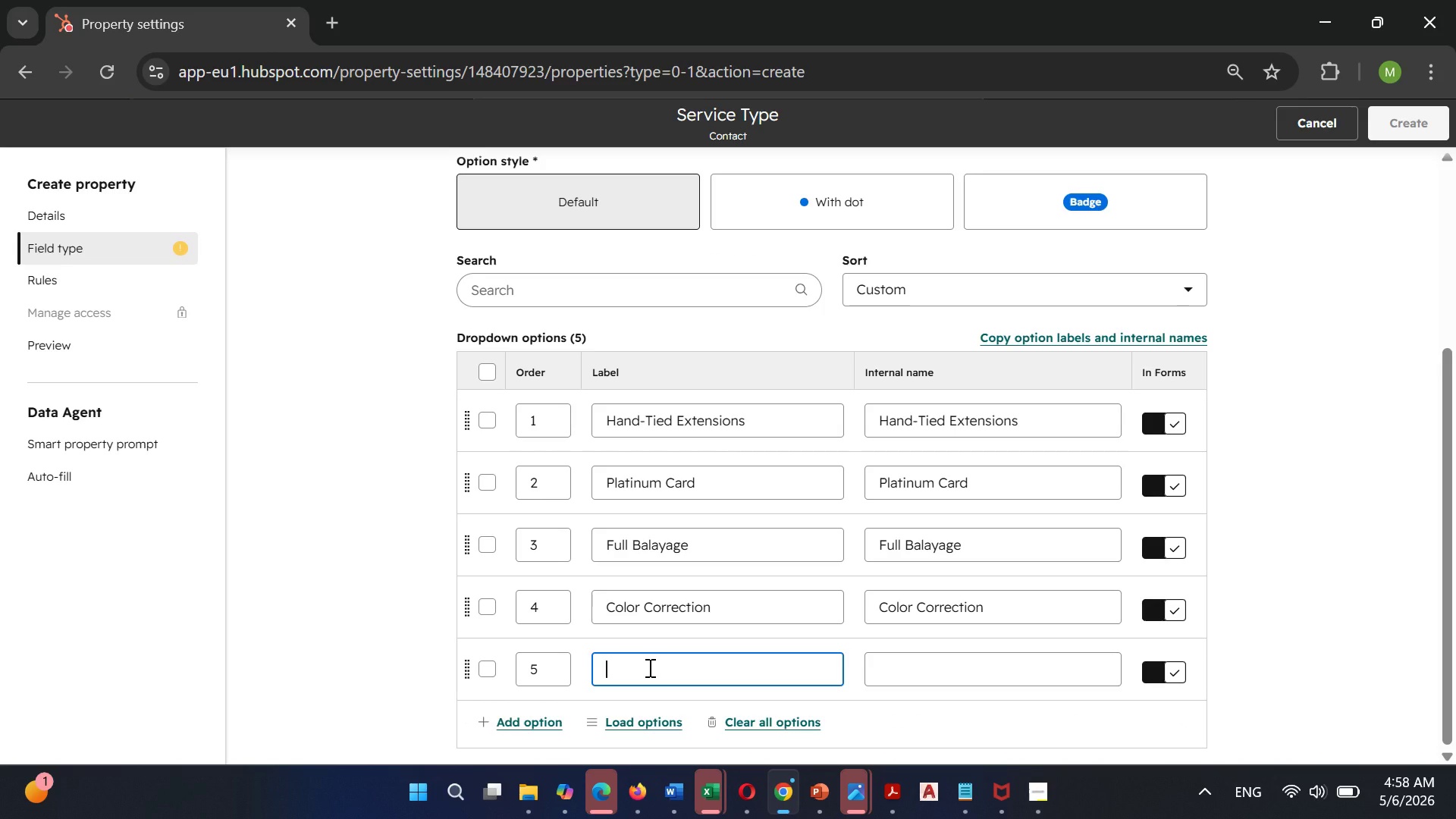 
type(Type-In Extensions)
 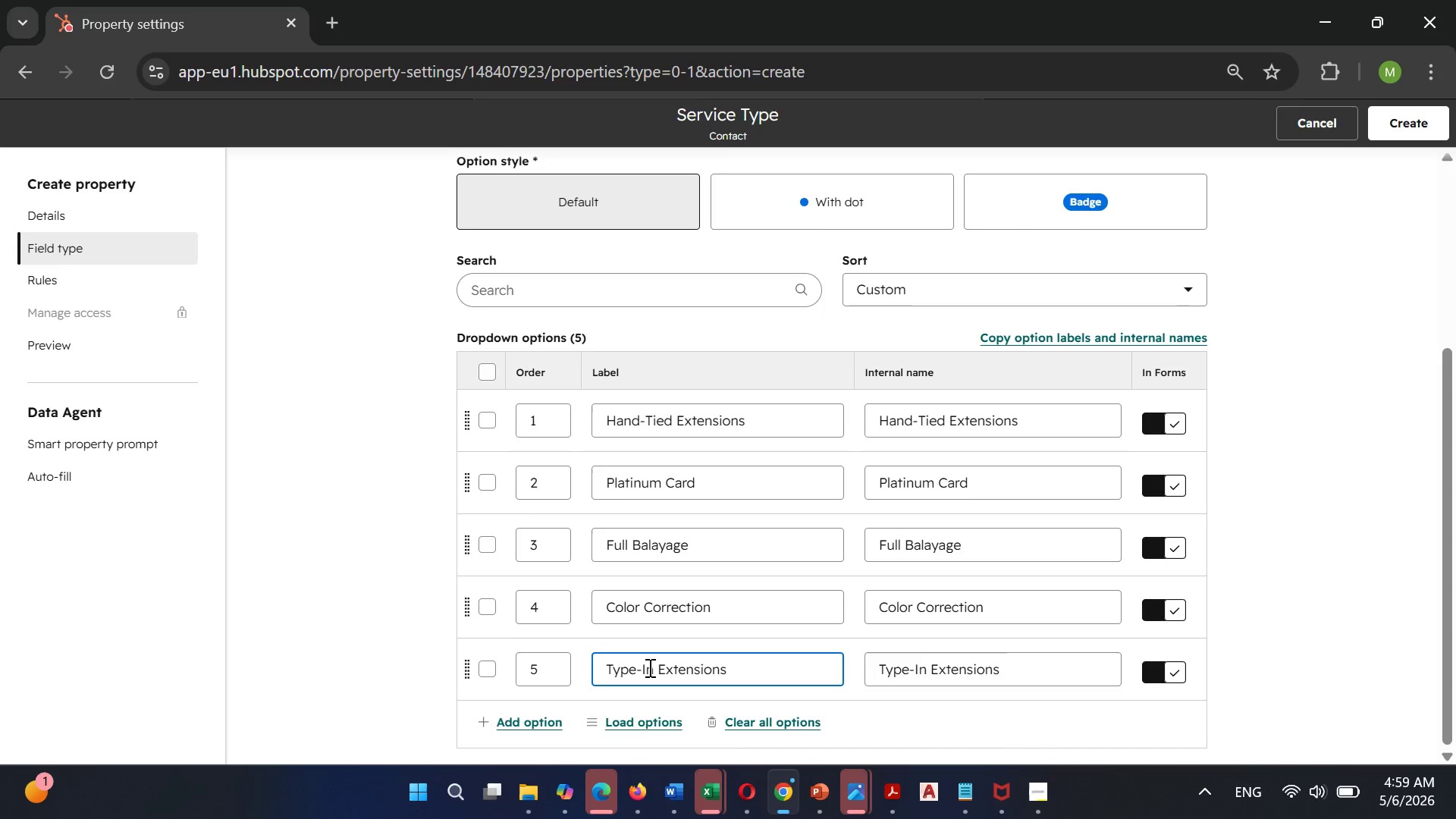 
key(Enter)
 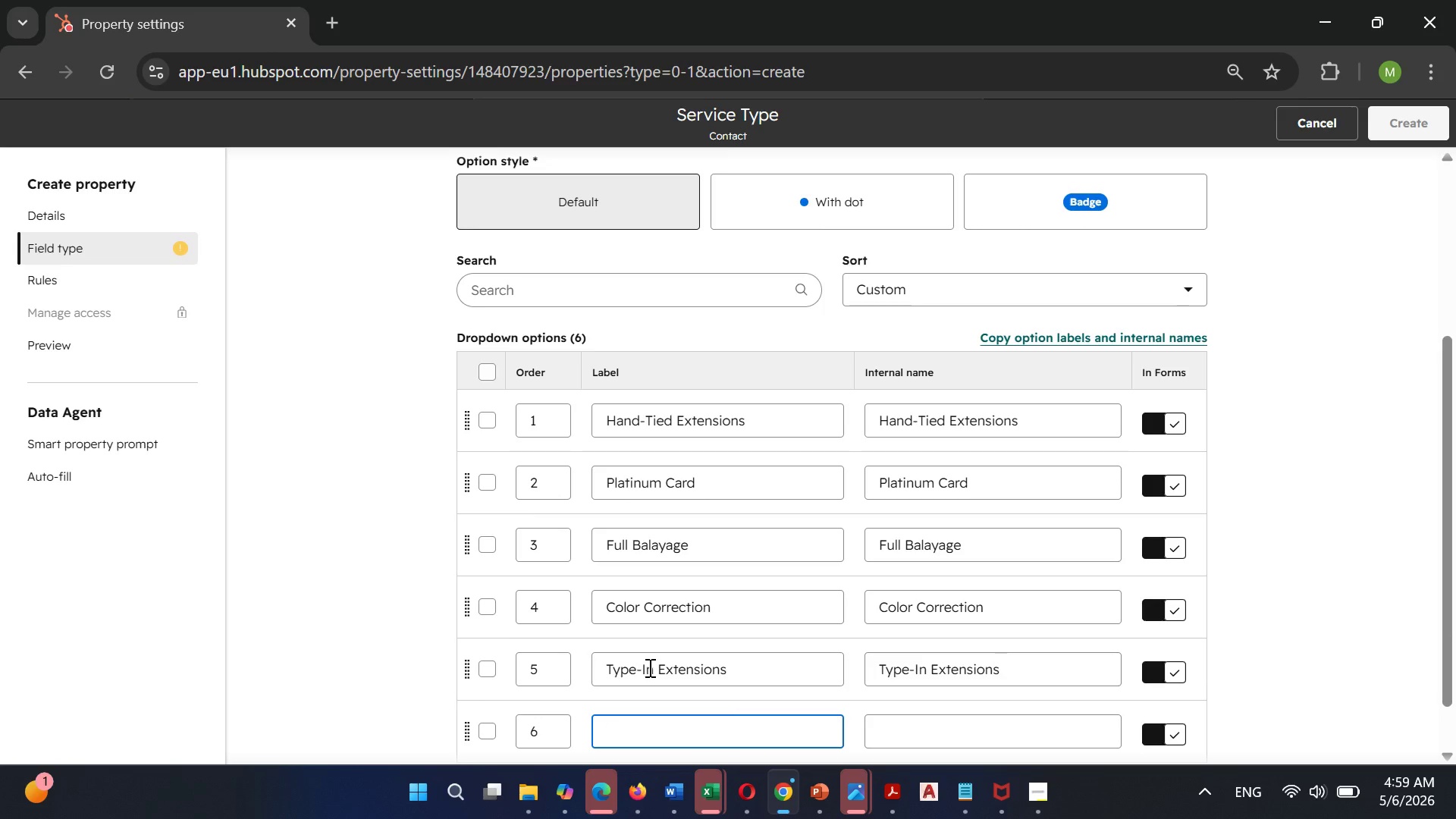 
type(Living Color)
 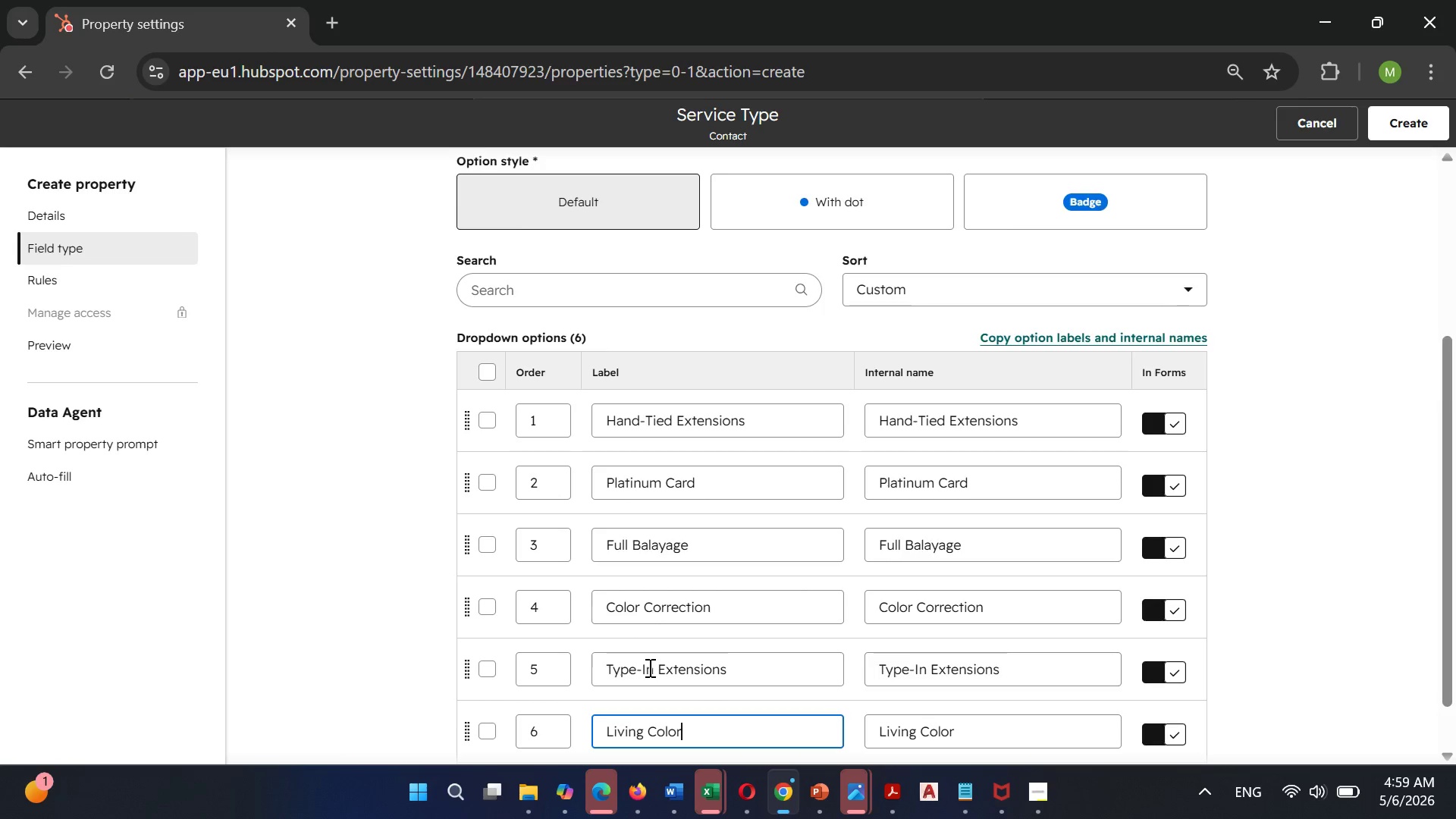 
key(Enter)
 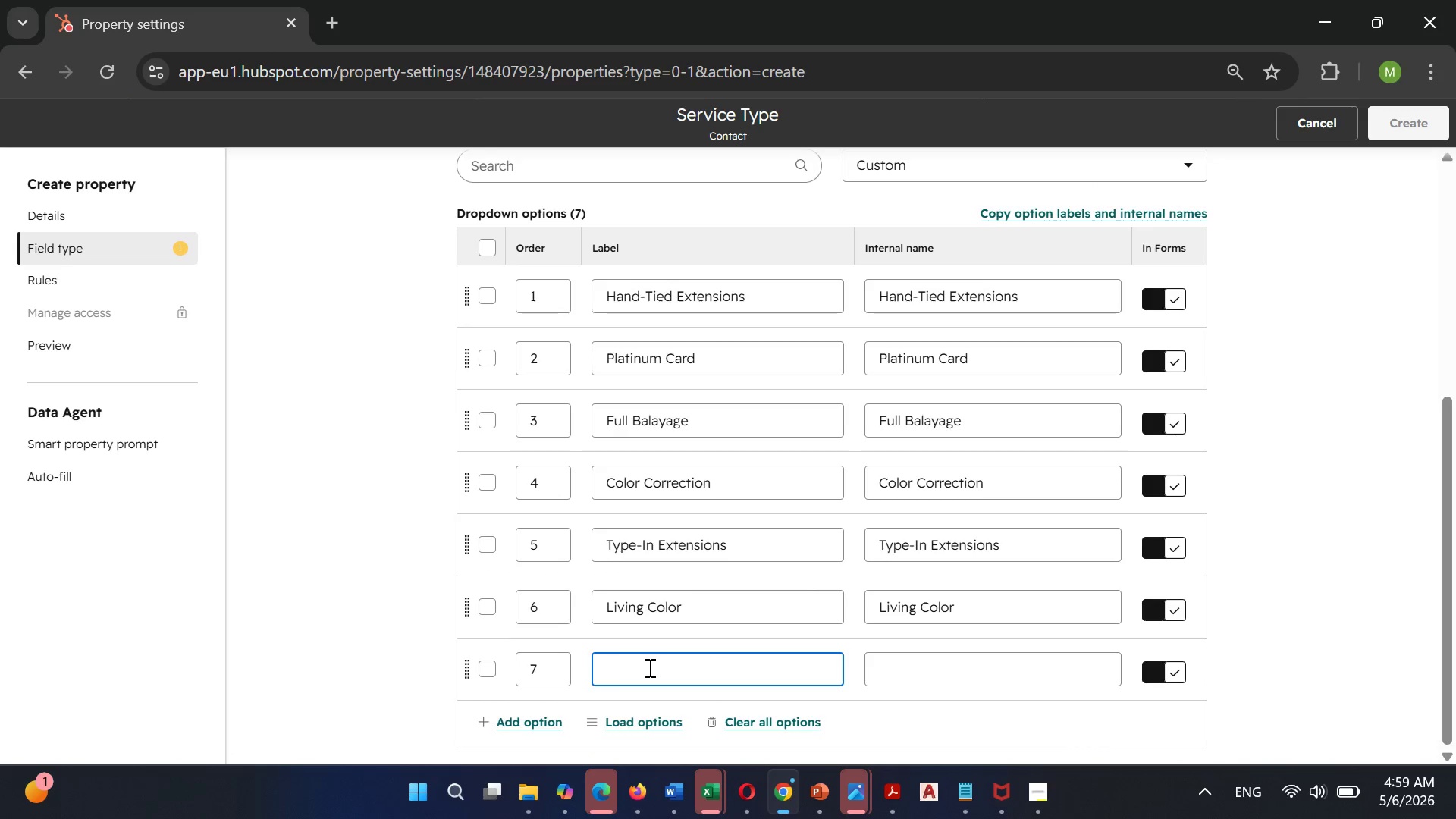 
key(Shift+K)
 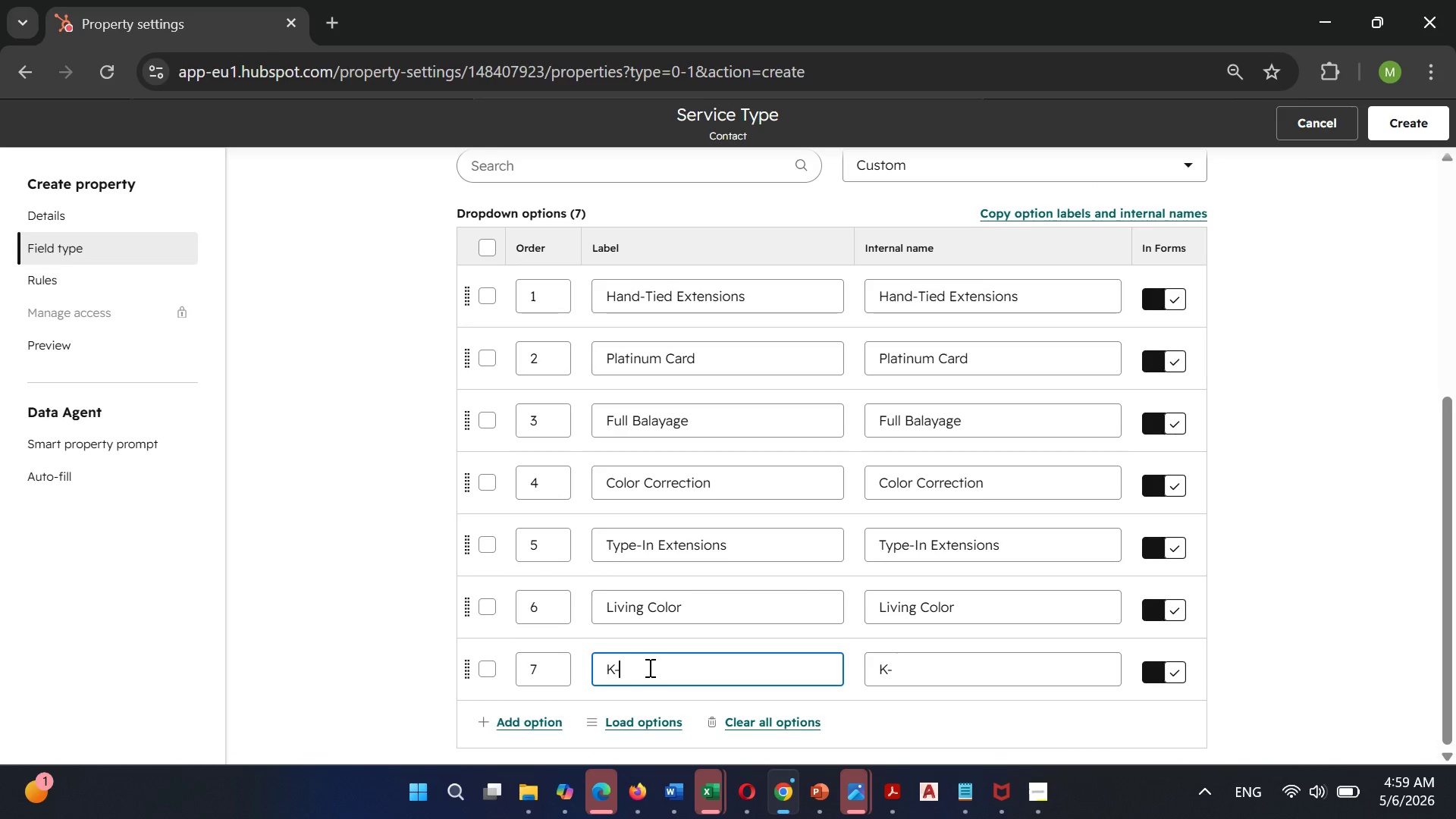 
key(Minus)
 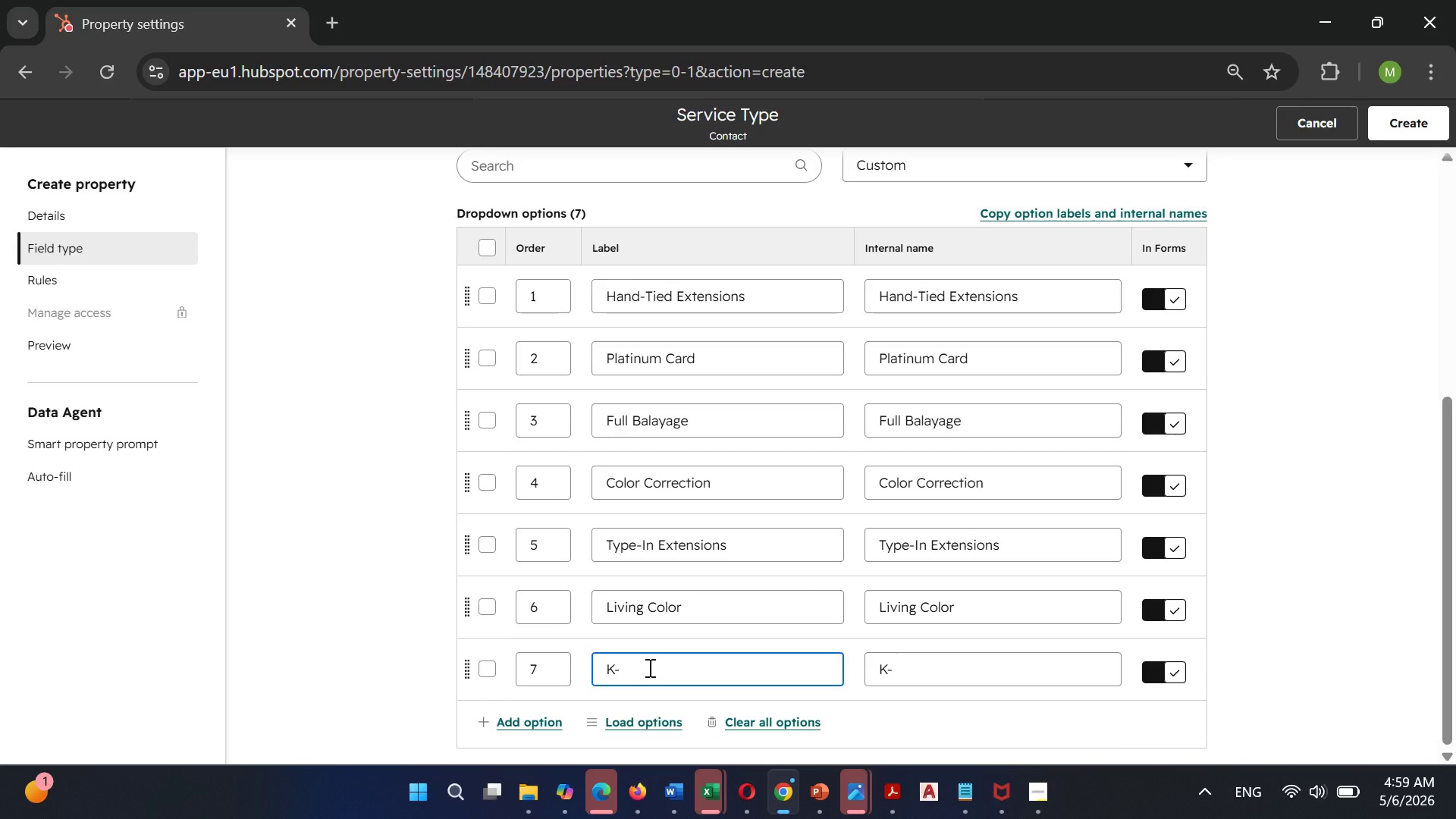 
type(Tip E)
 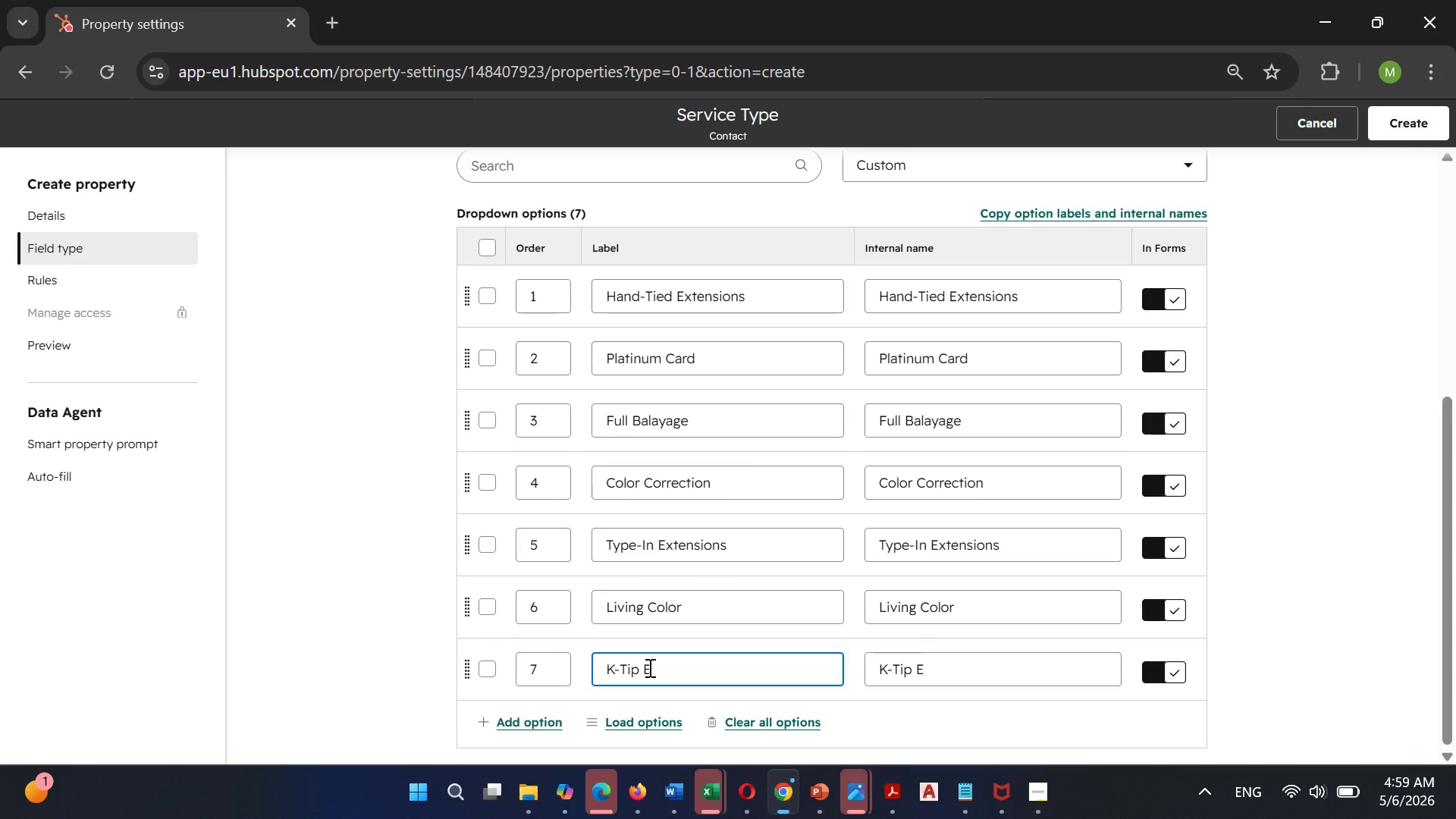 
type(xtensions)
 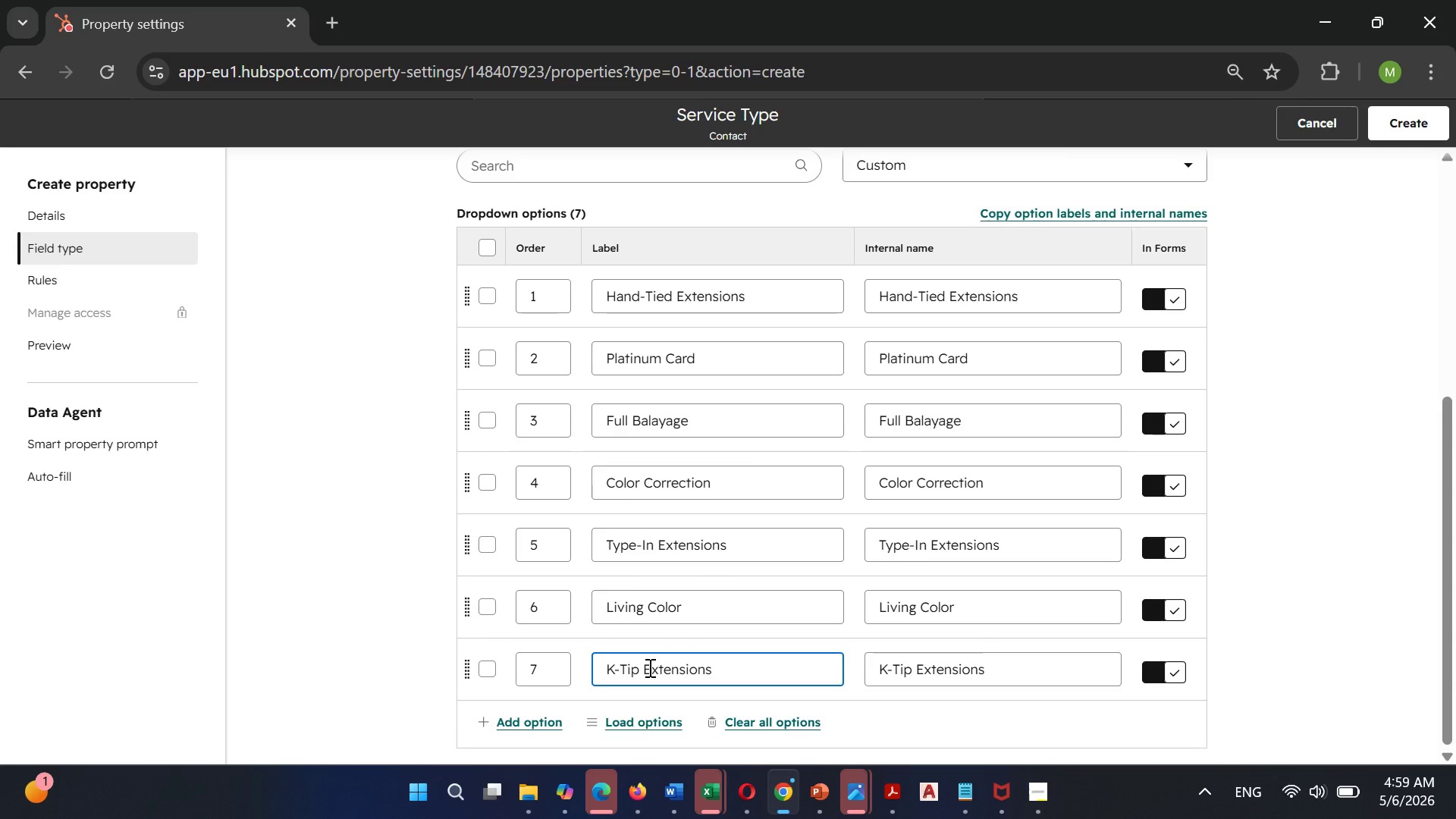 
key(Enter)
 